 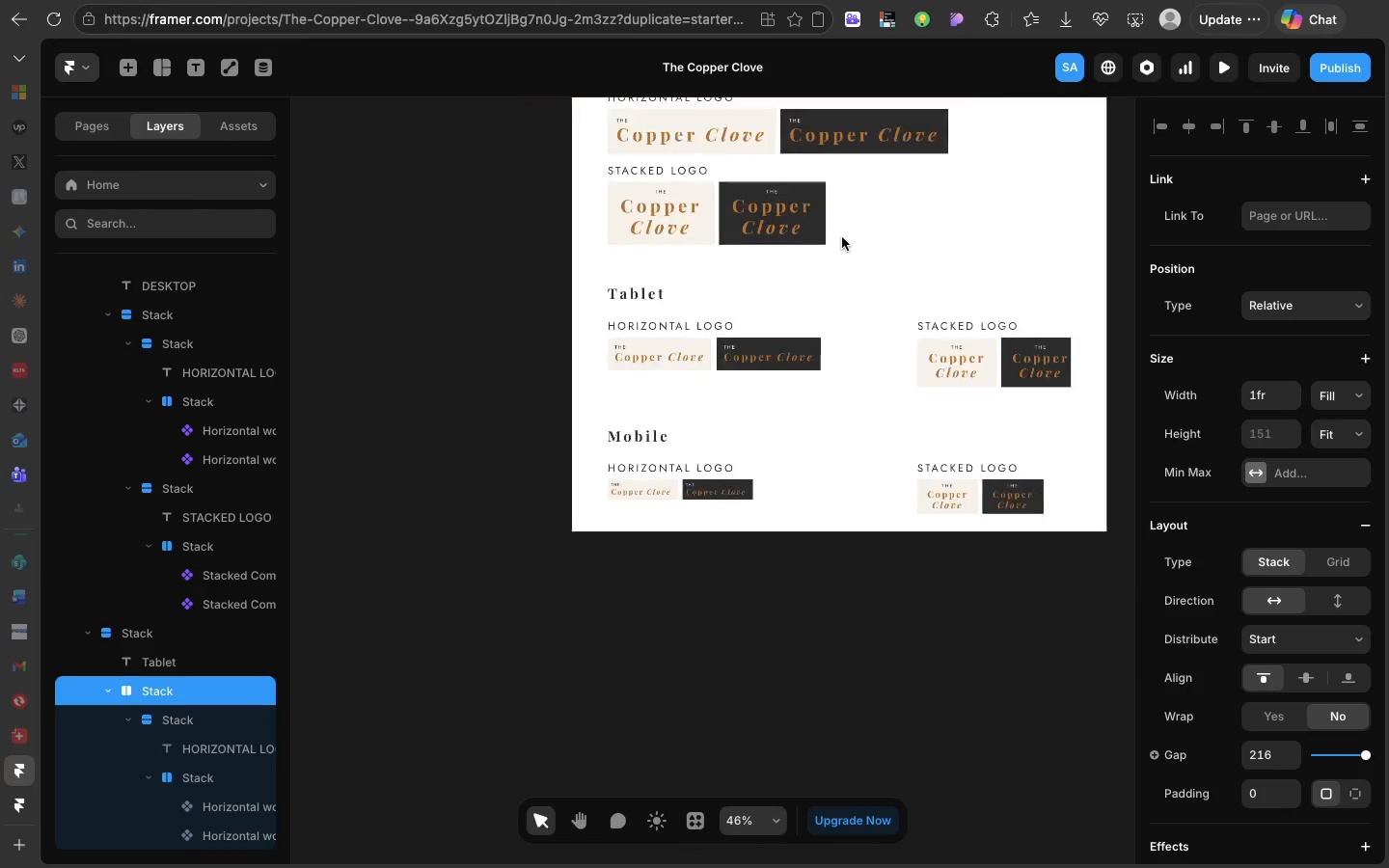 
left_click([581, 312])
 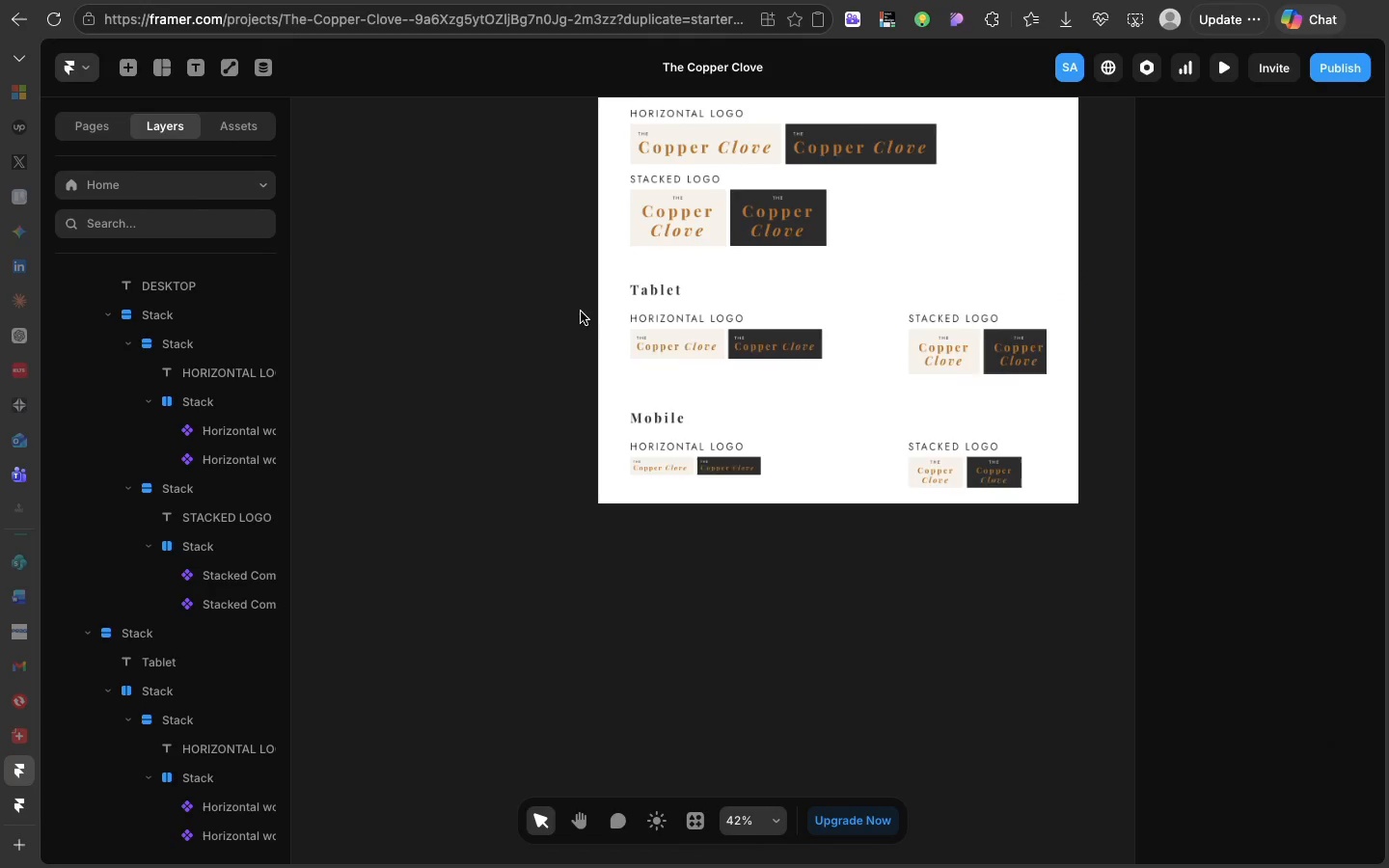 
scroll: coordinate [581, 312], scroll_direction: up, amount: 17.0
 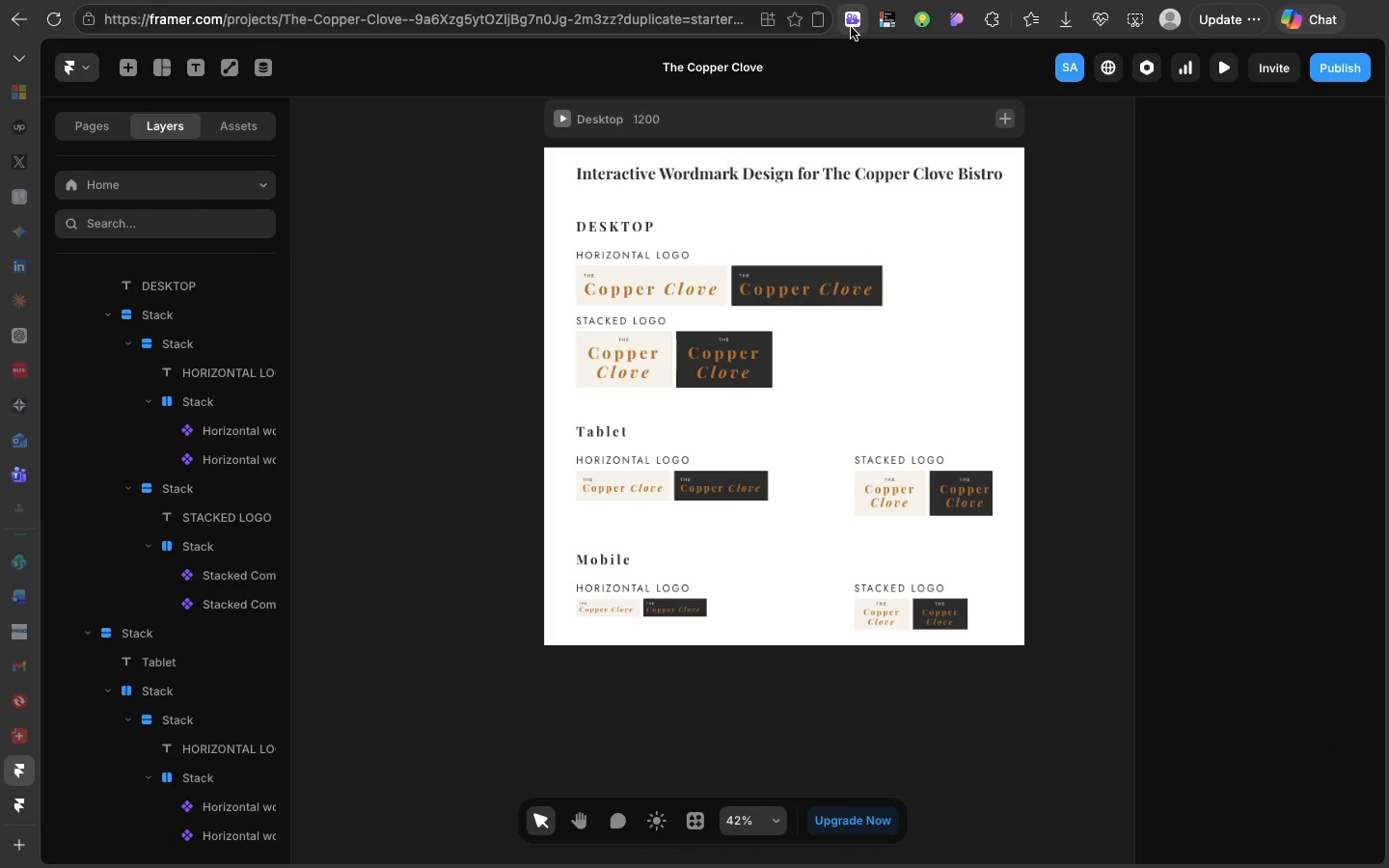 
left_click([850, 24])
 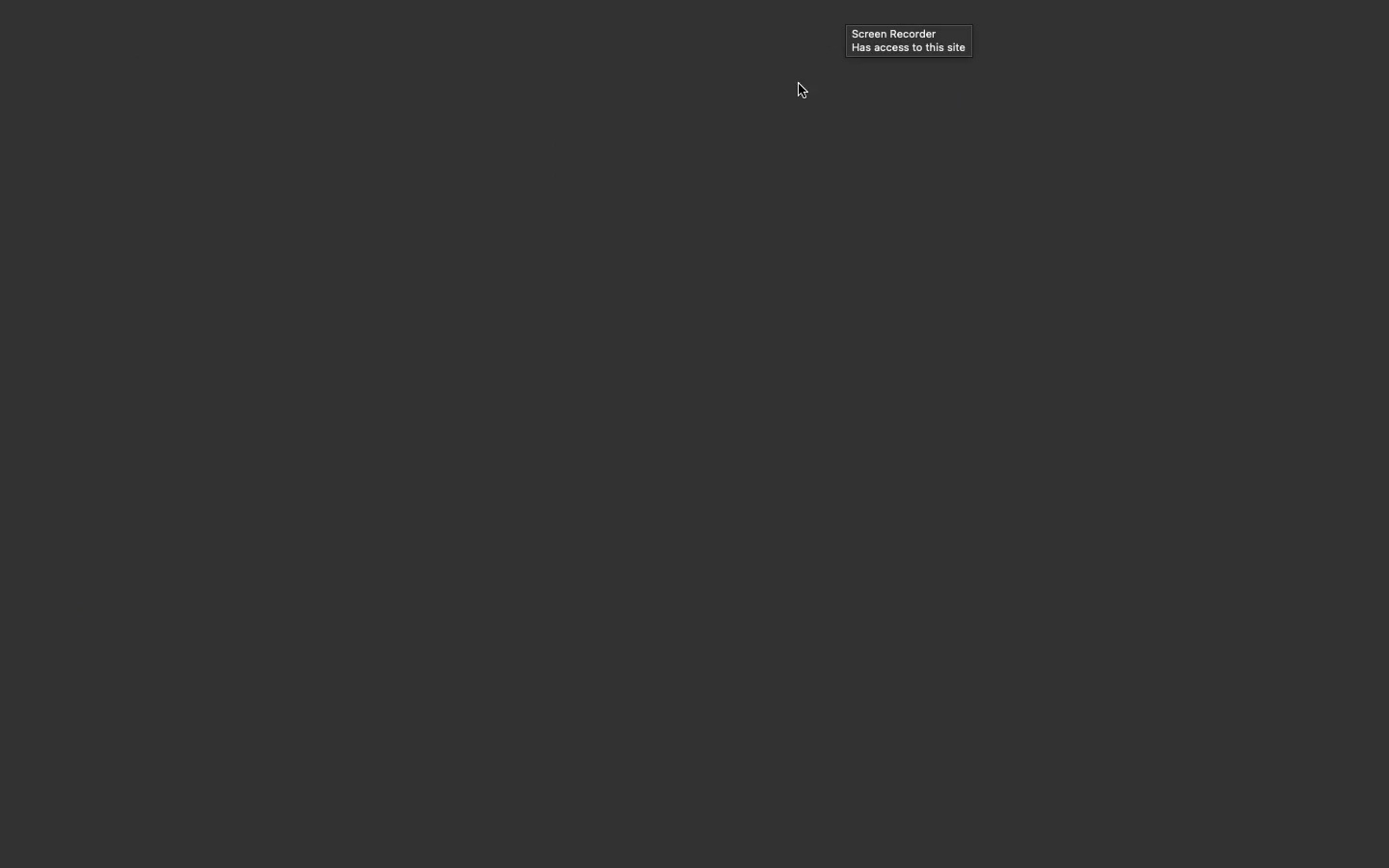 
mouse_move([808, 133])
 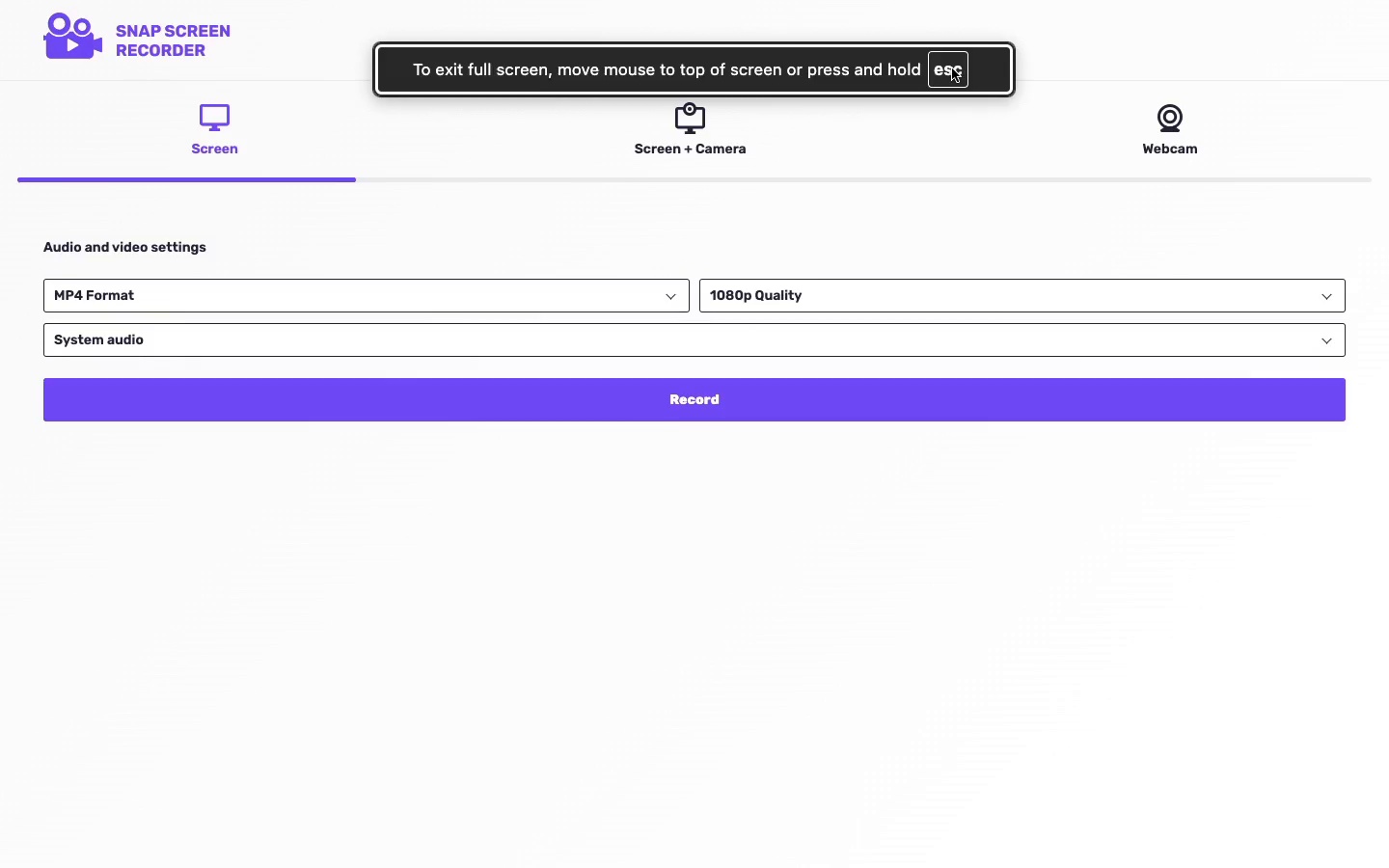 
left_click([952, 68])
 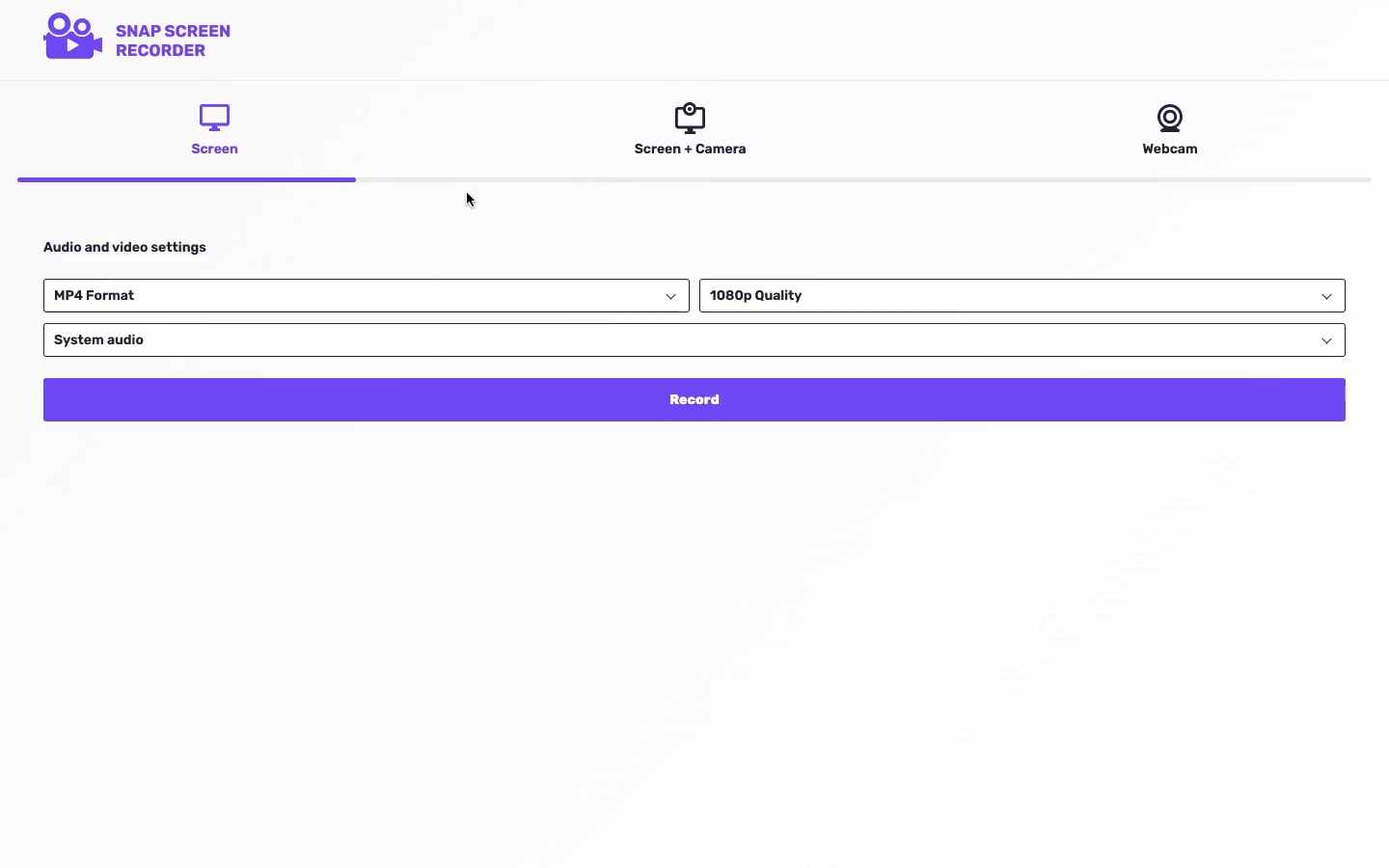 
key(Escape)
 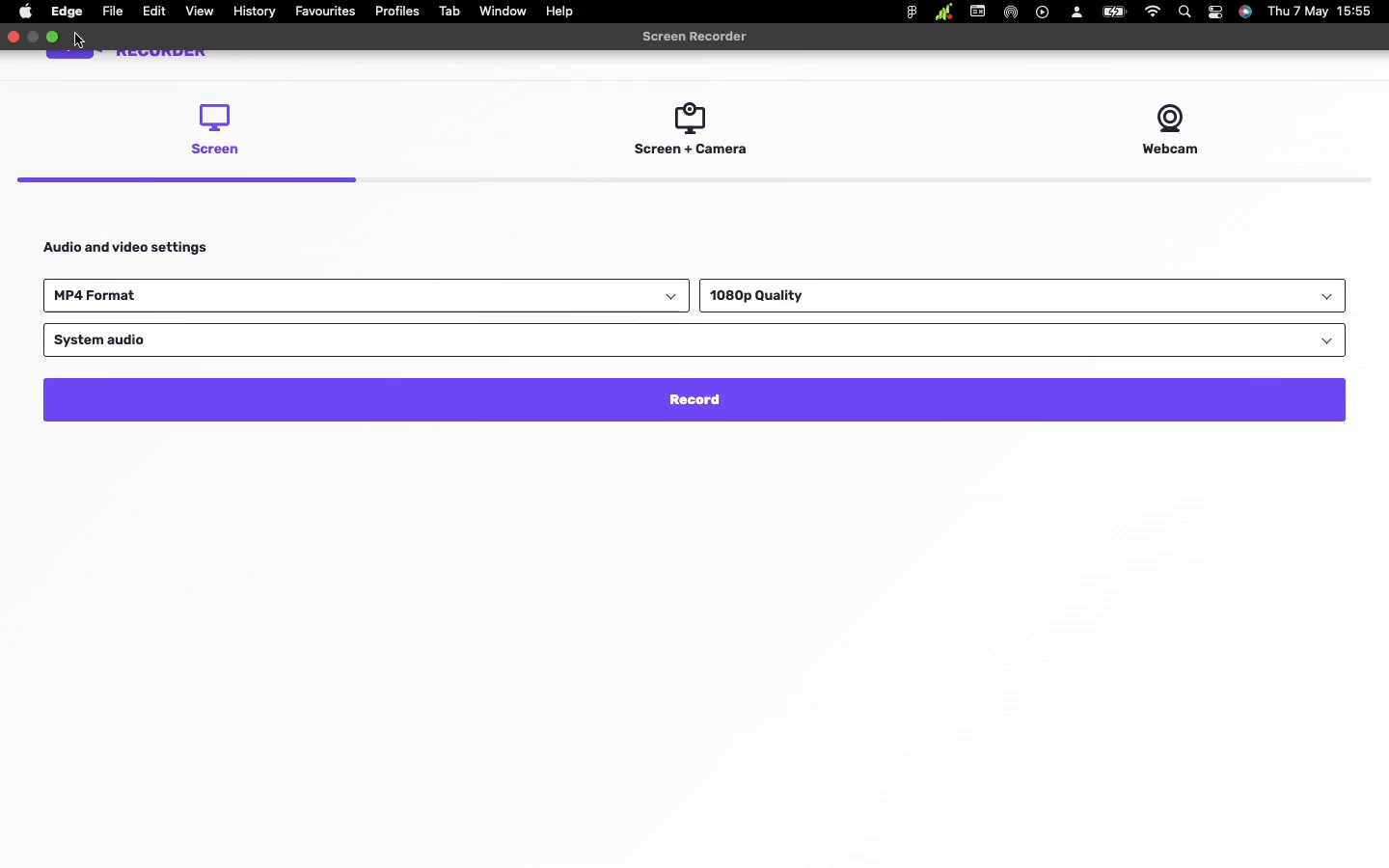 
left_click([47, 43])
 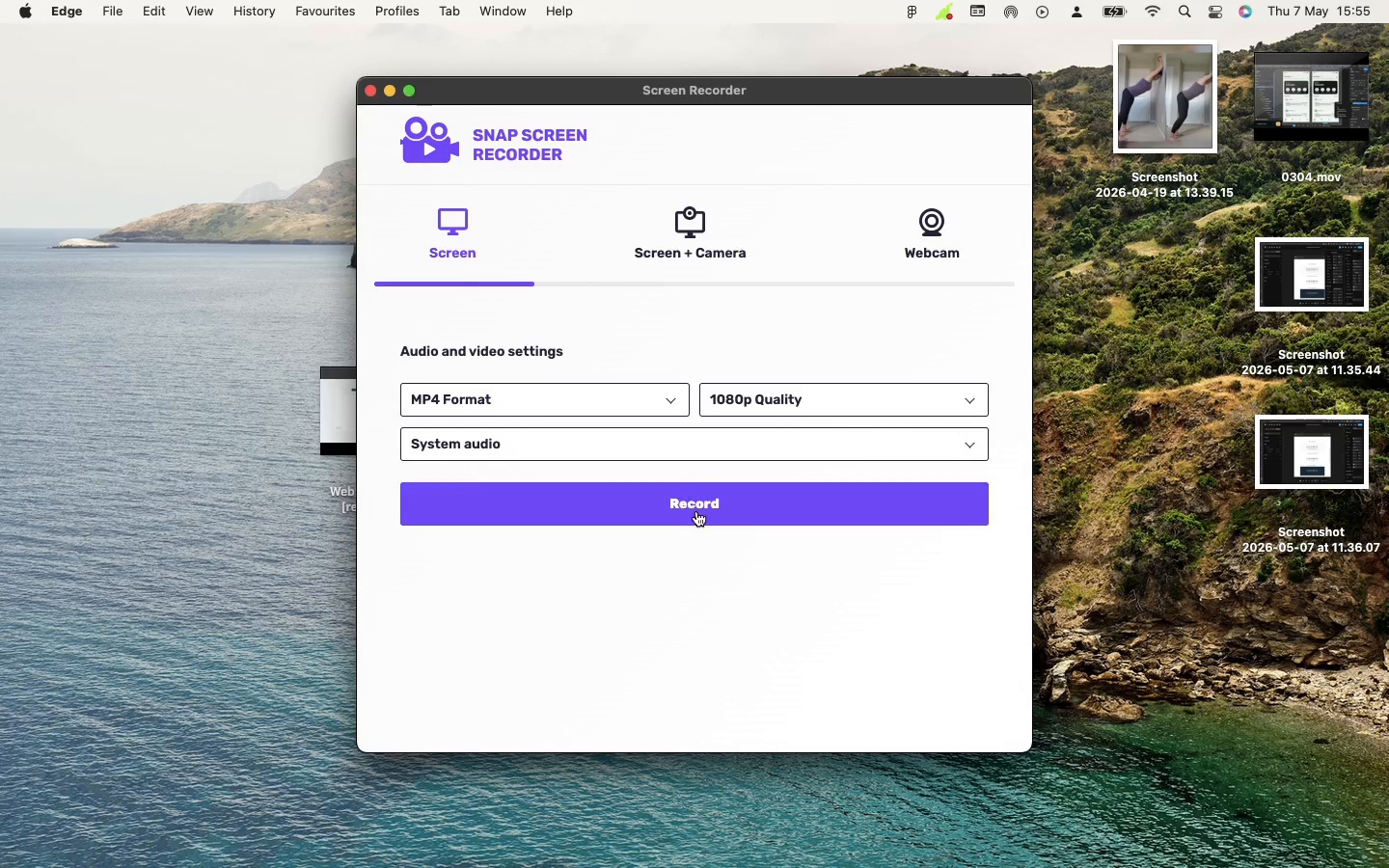 
wait(5.17)
 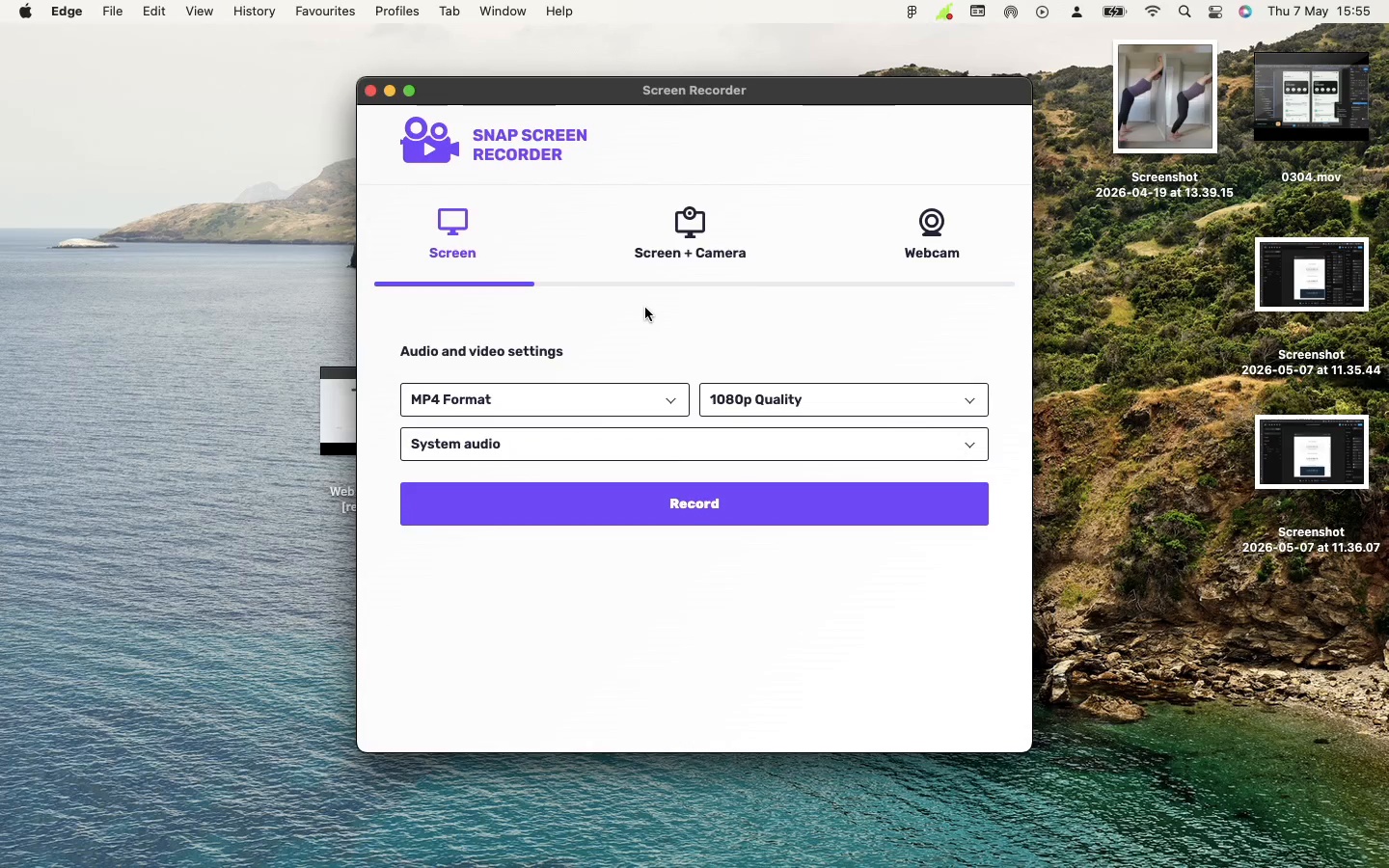 
left_click([695, 507])
 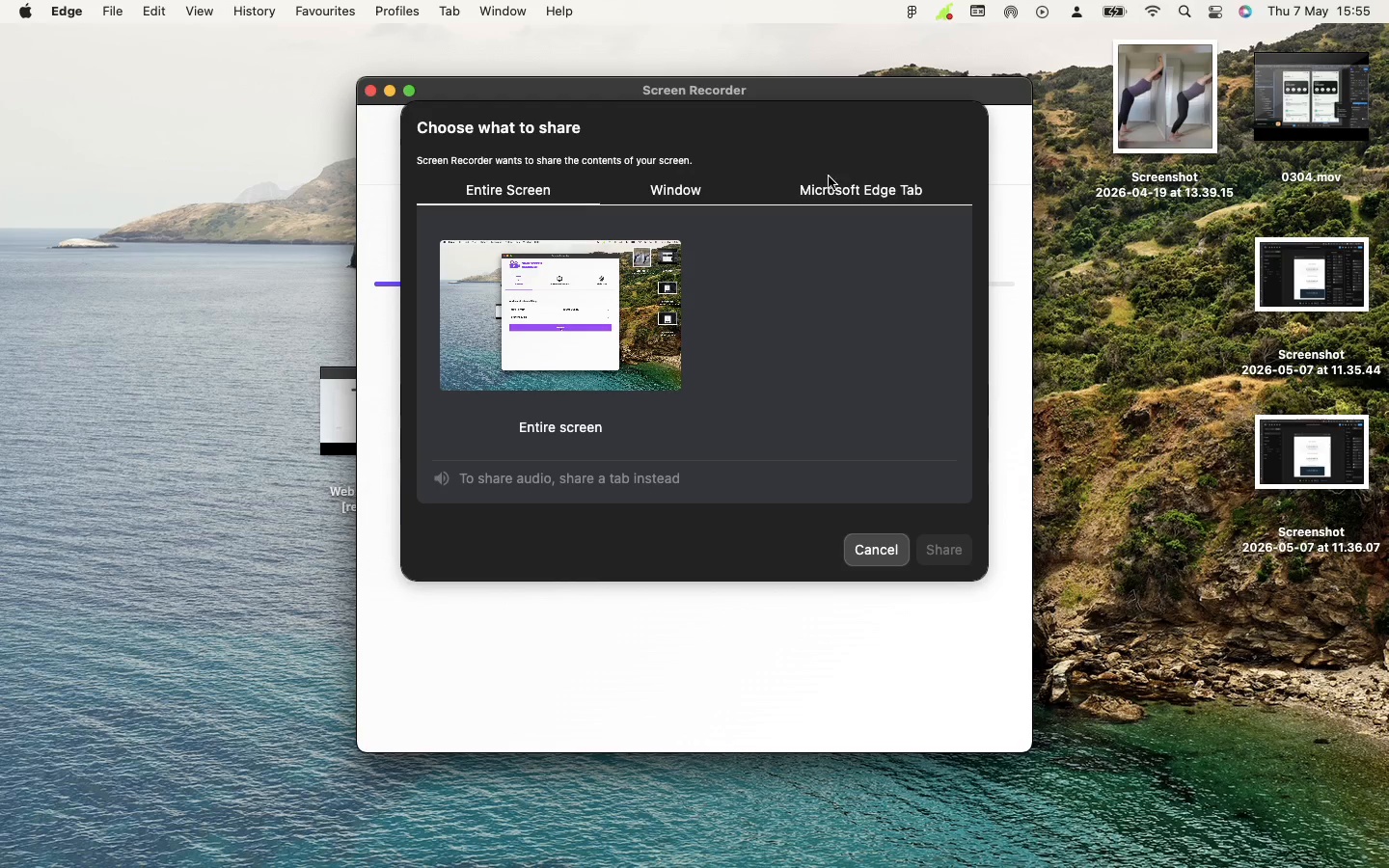 
left_click([829, 184])
 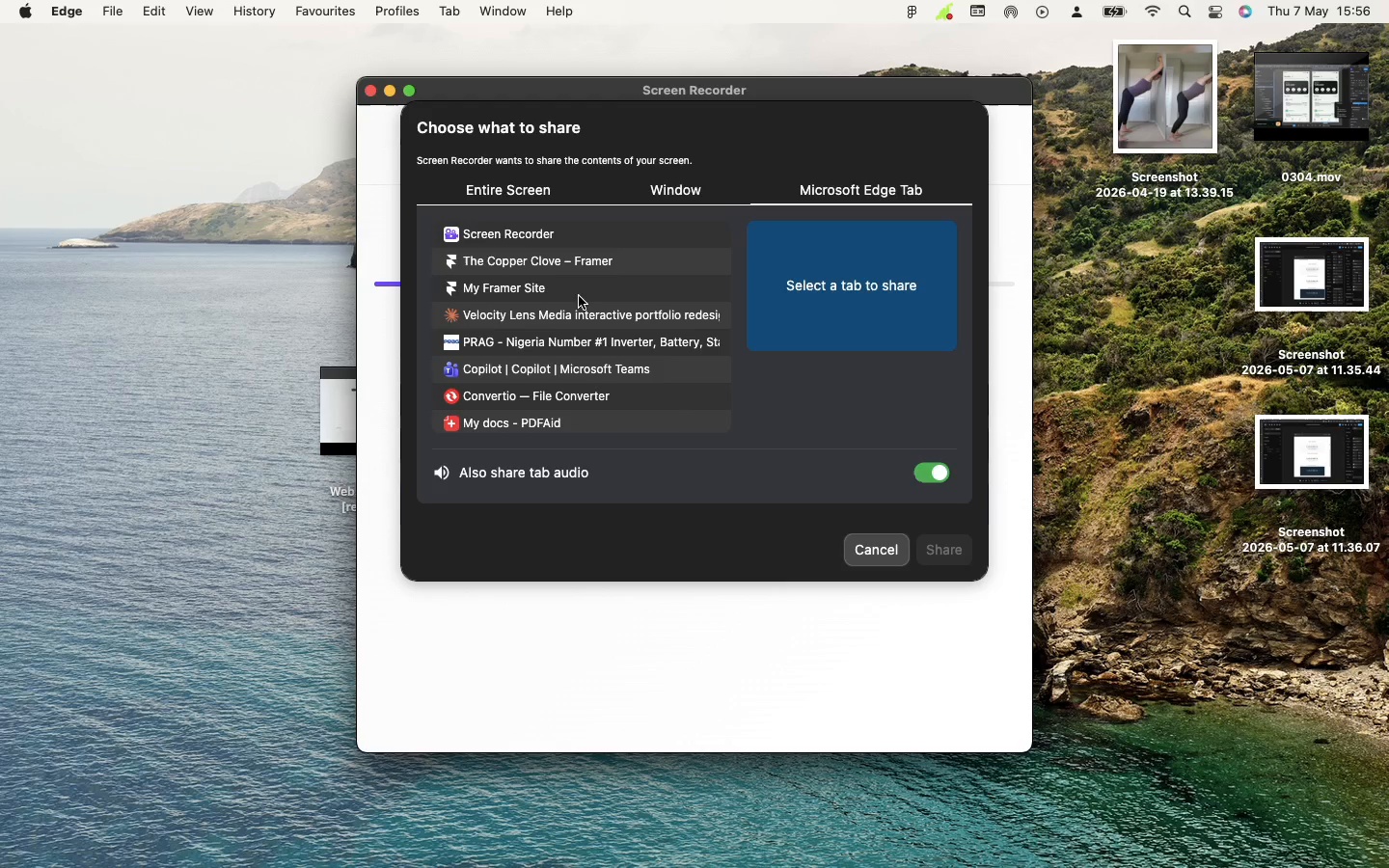 
left_click([573, 290])
 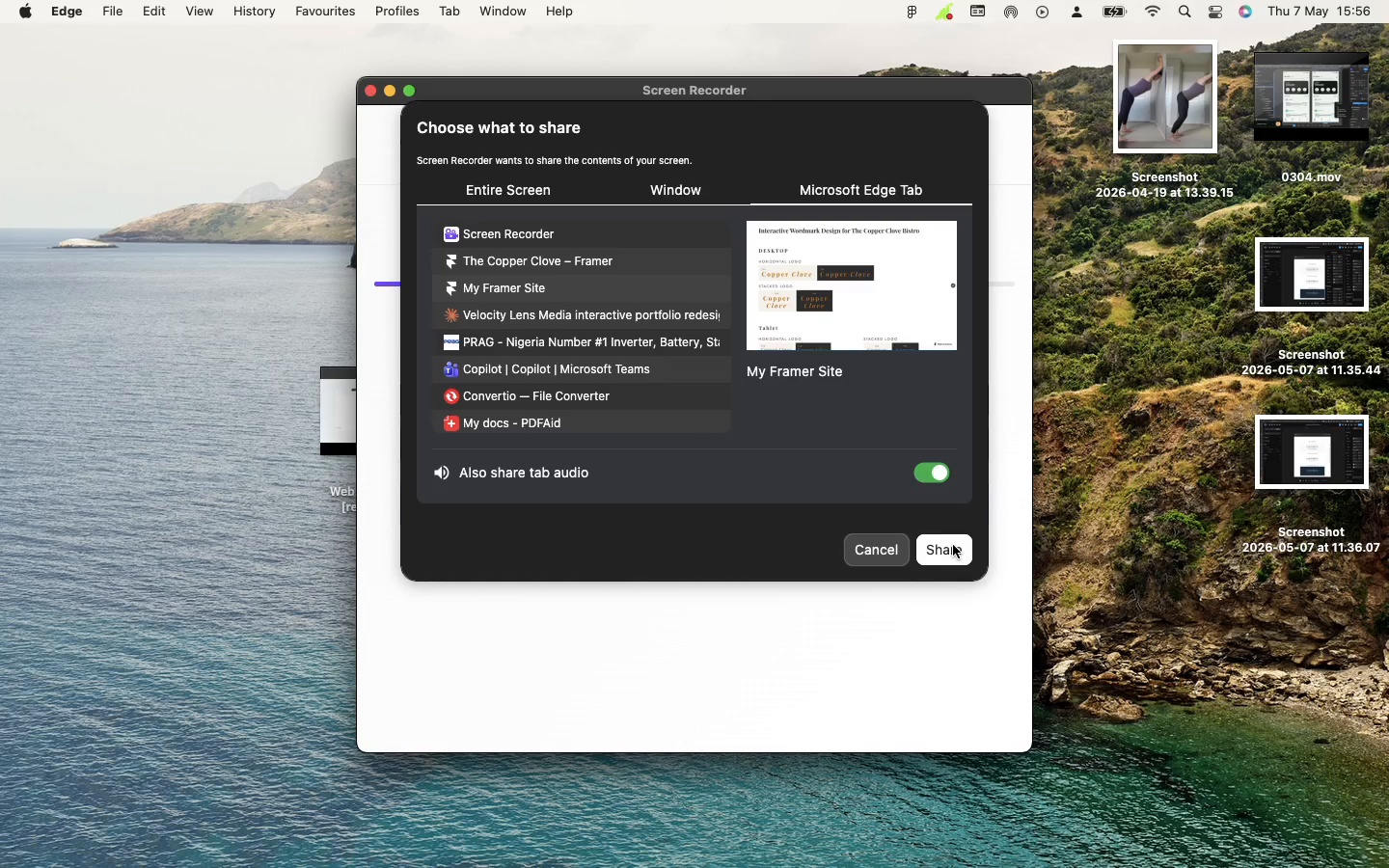 
left_click([953, 545])
 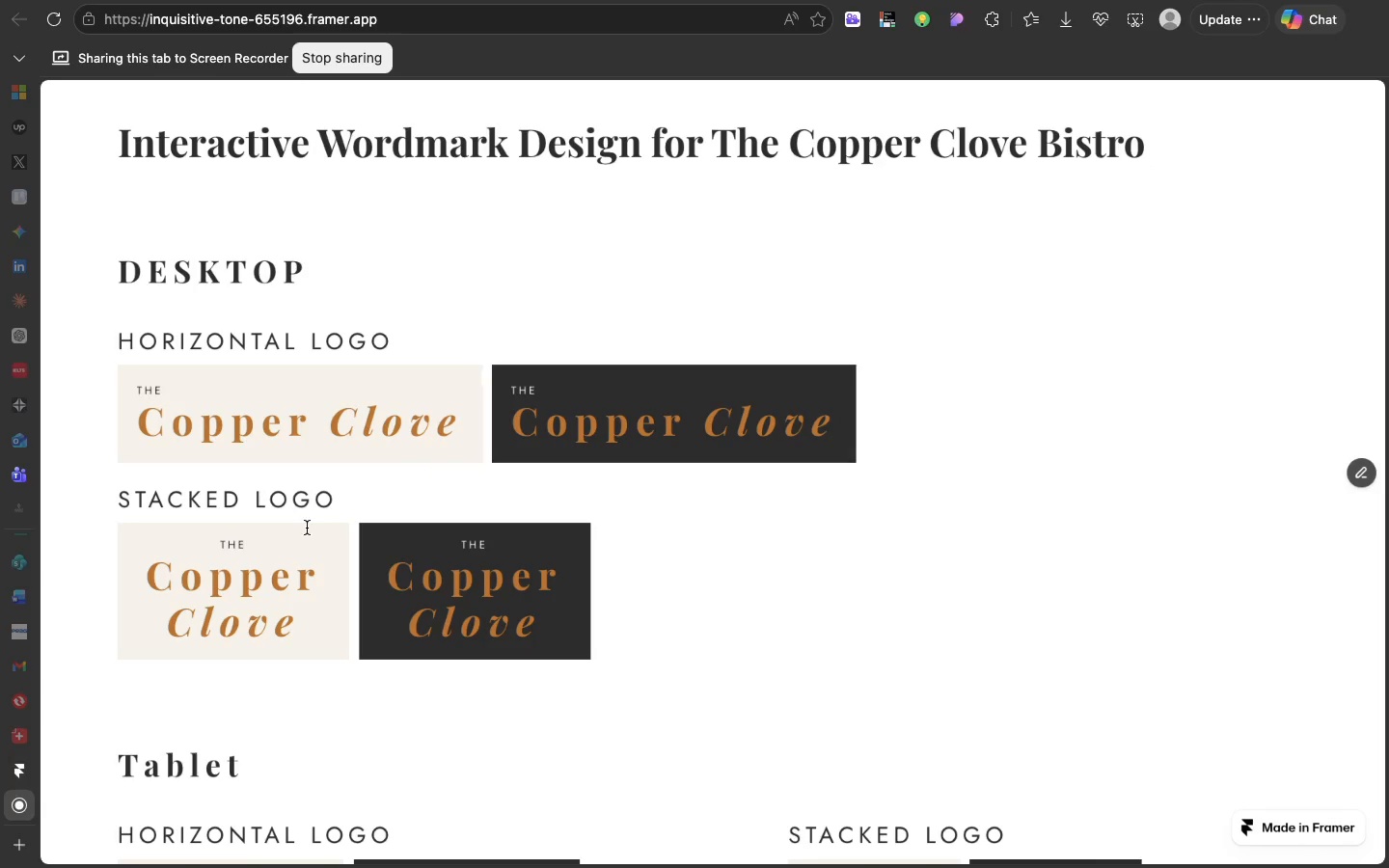 
wait(7.9)
 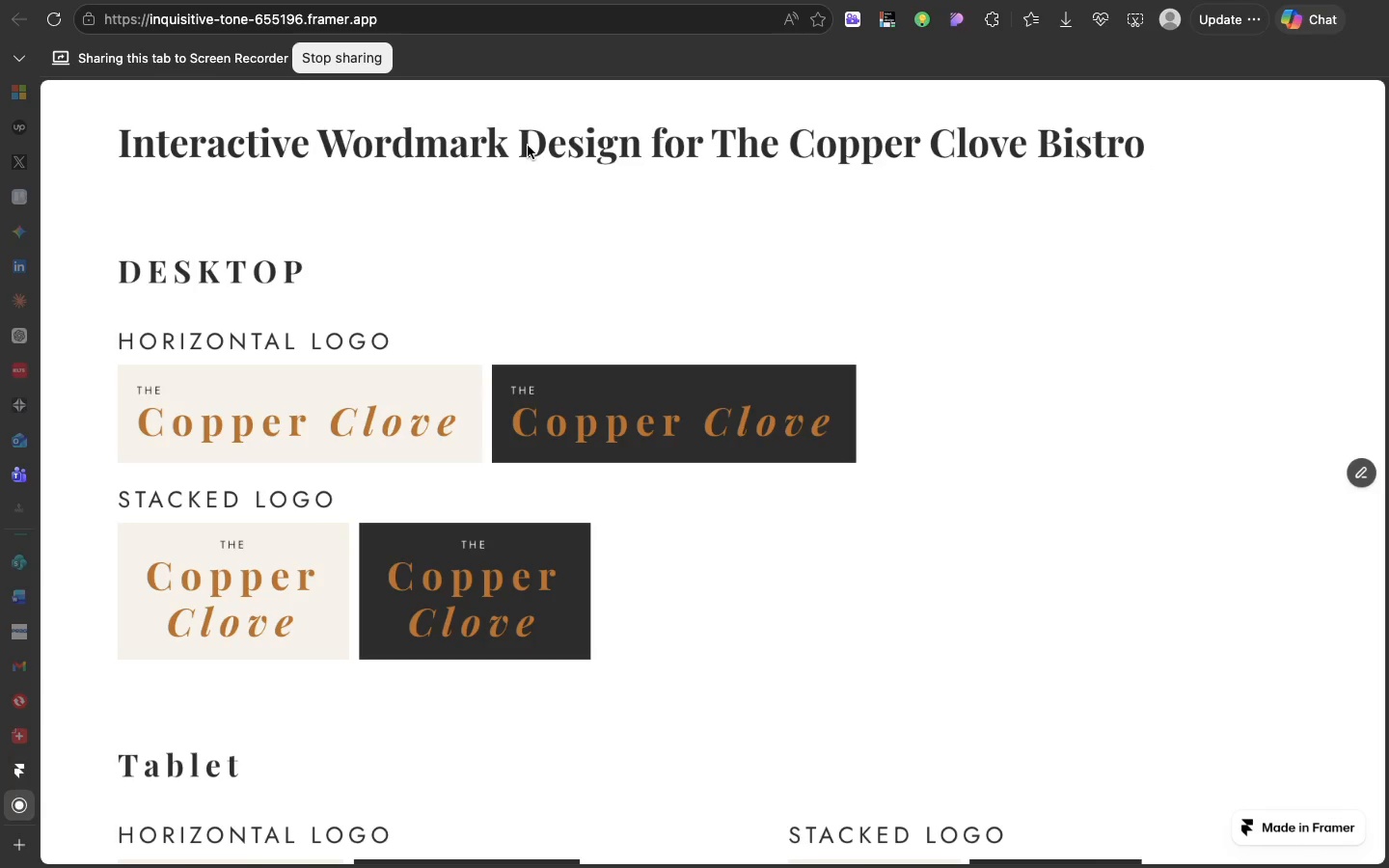 
scroll: coordinate [827, 633], scroll_direction: down, amount: 62.0
 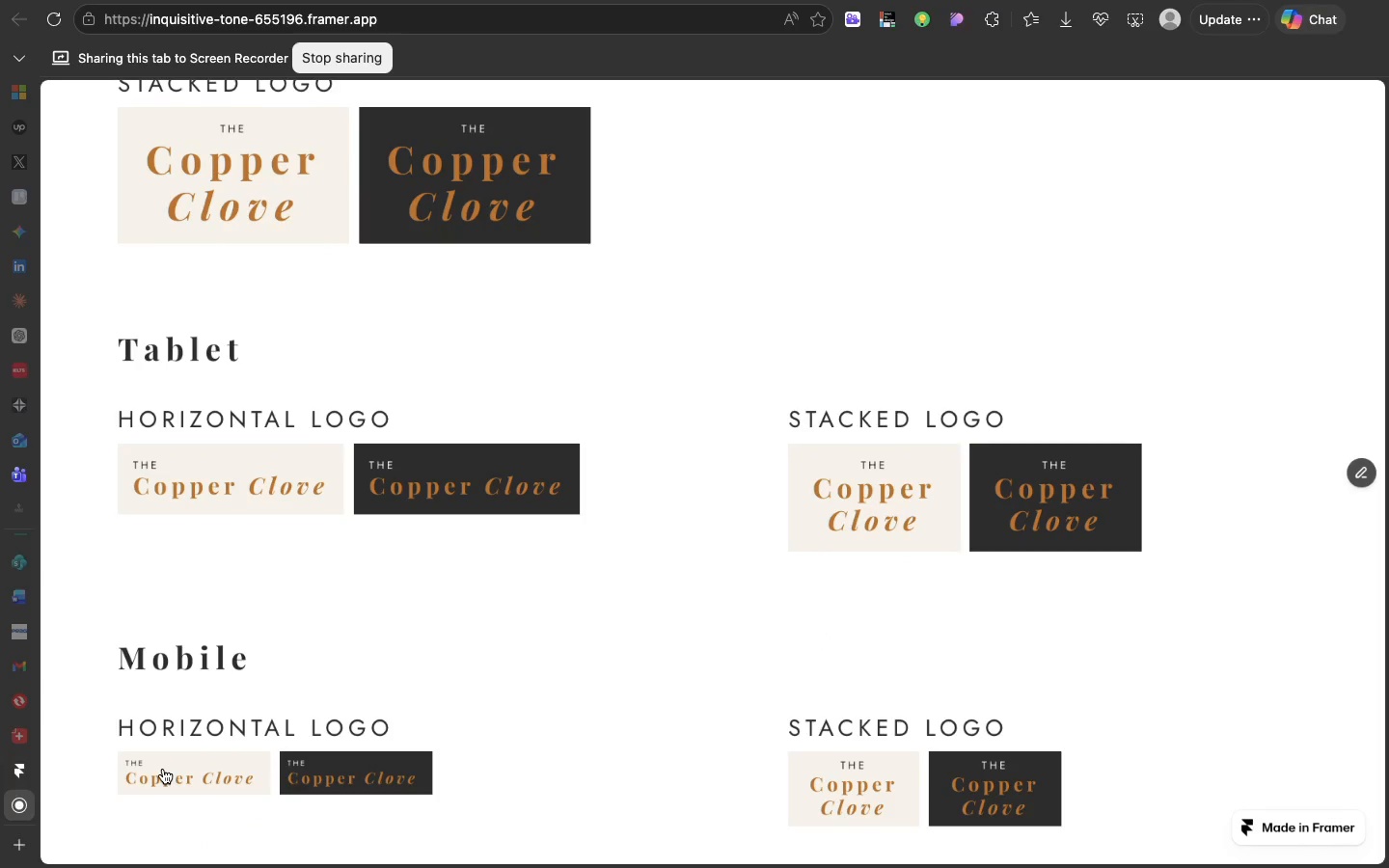 
left_click([163, 769])
 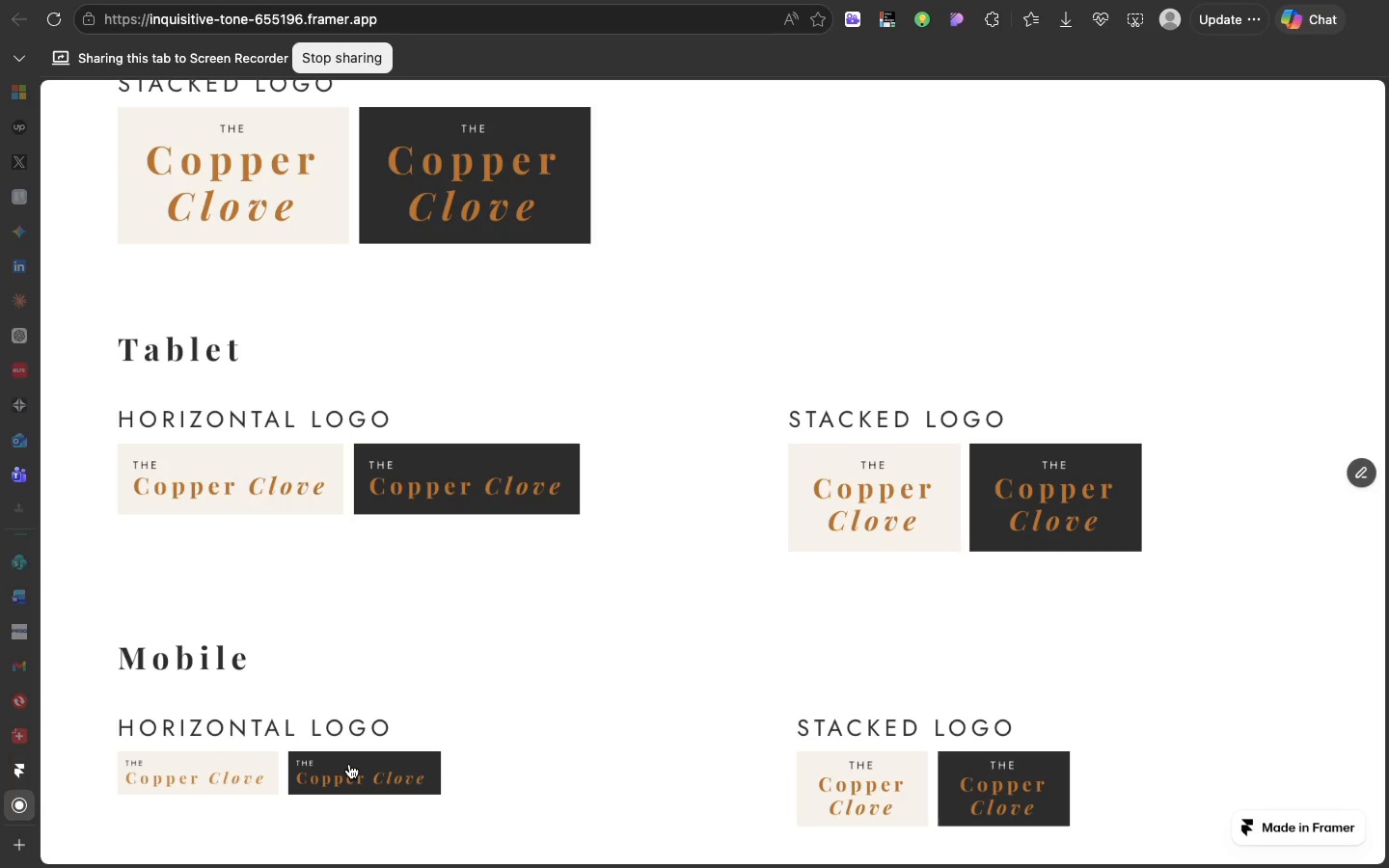 
left_click([349, 764])
 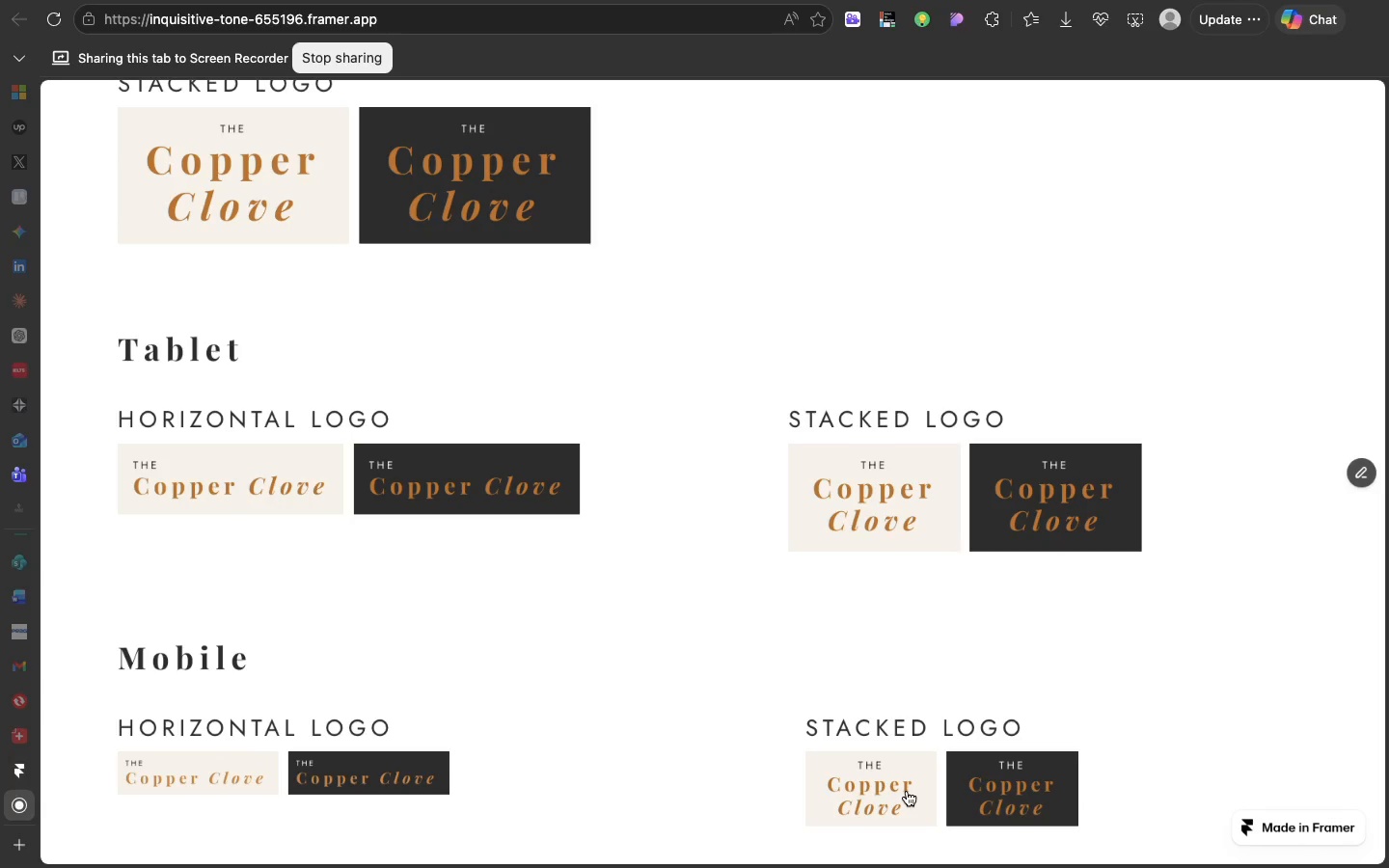 
left_click([904, 792])
 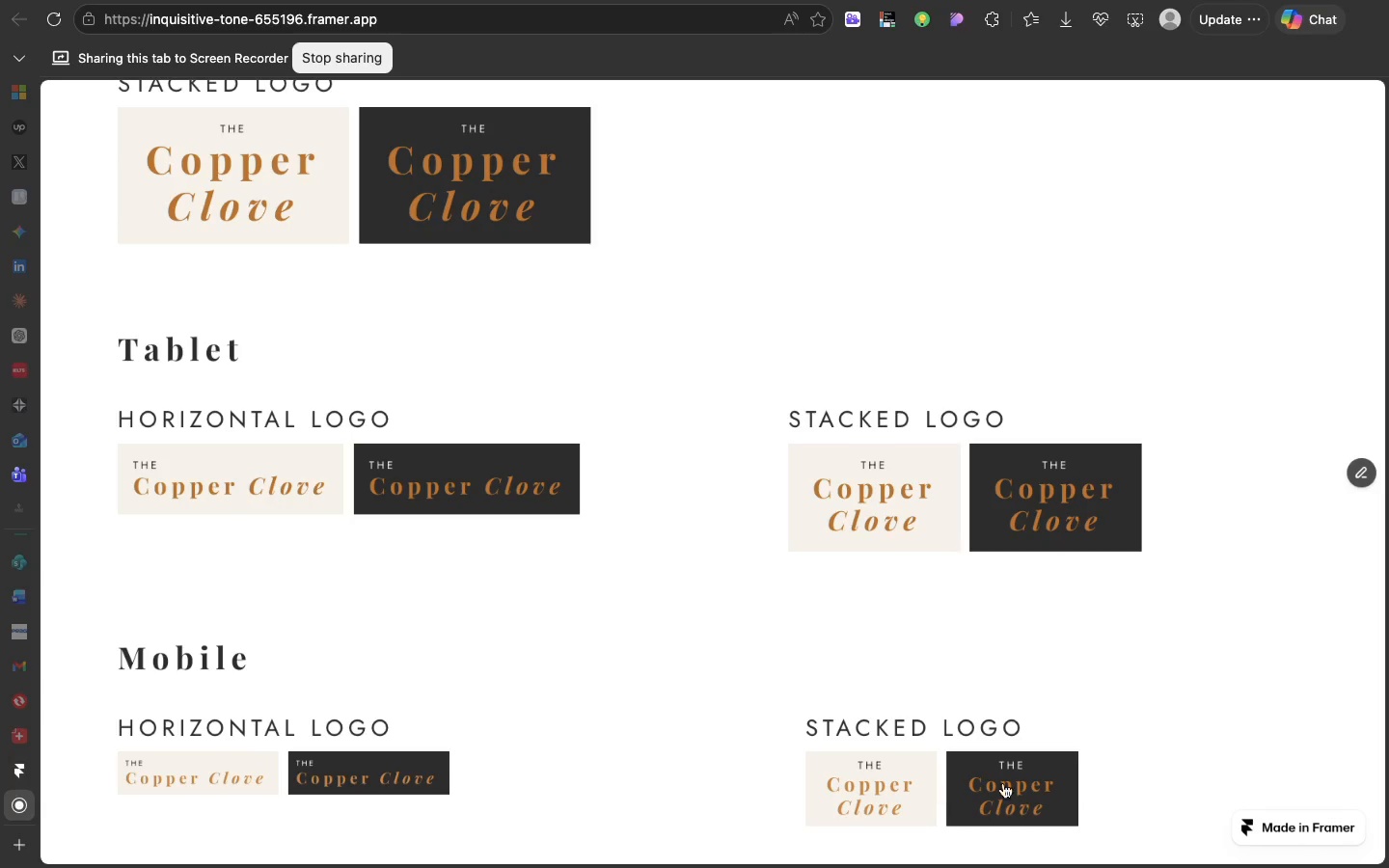 
left_click([1004, 783])
 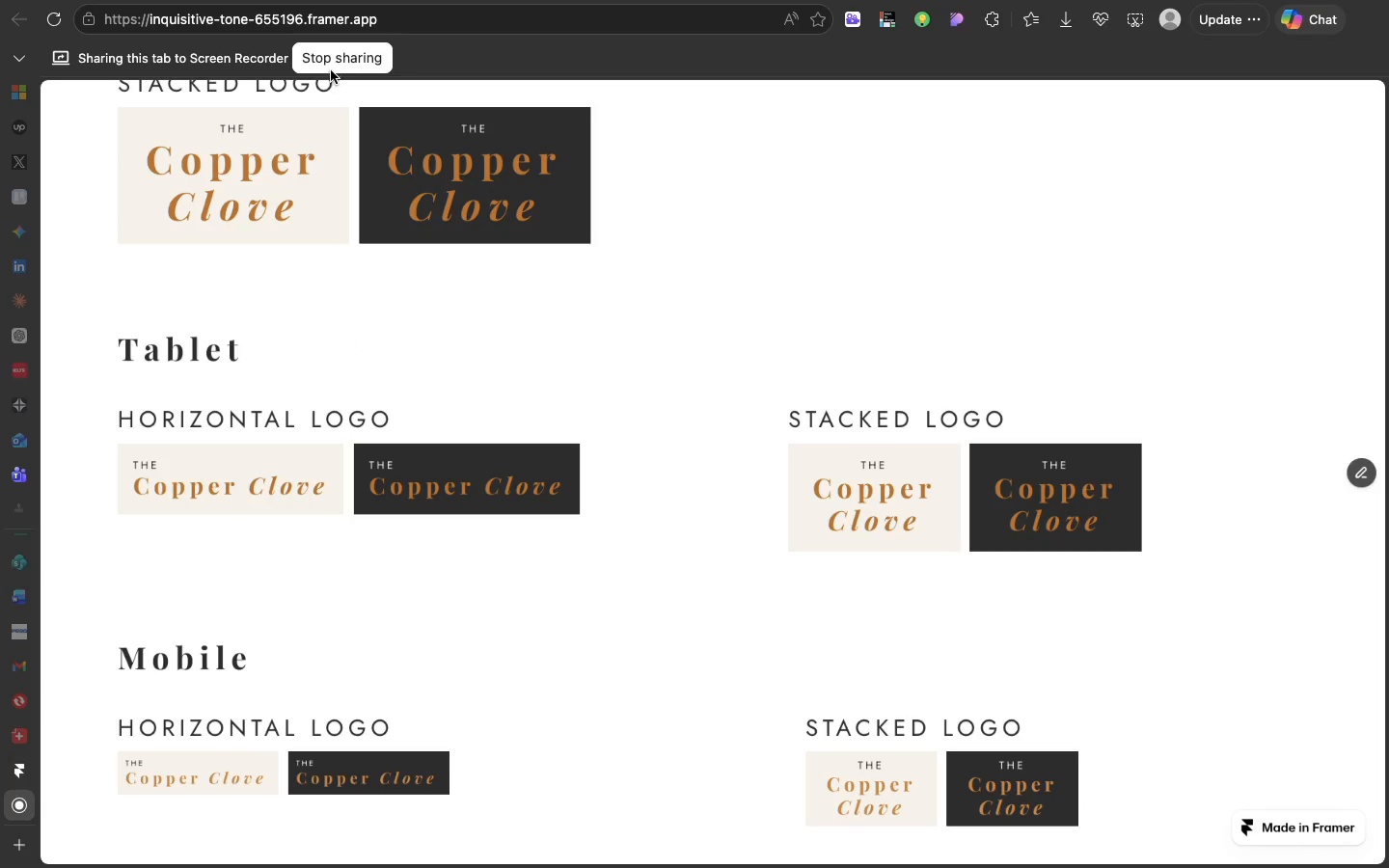 
scroll: coordinate [288, 163], scroll_direction: up, amount: 36.0
 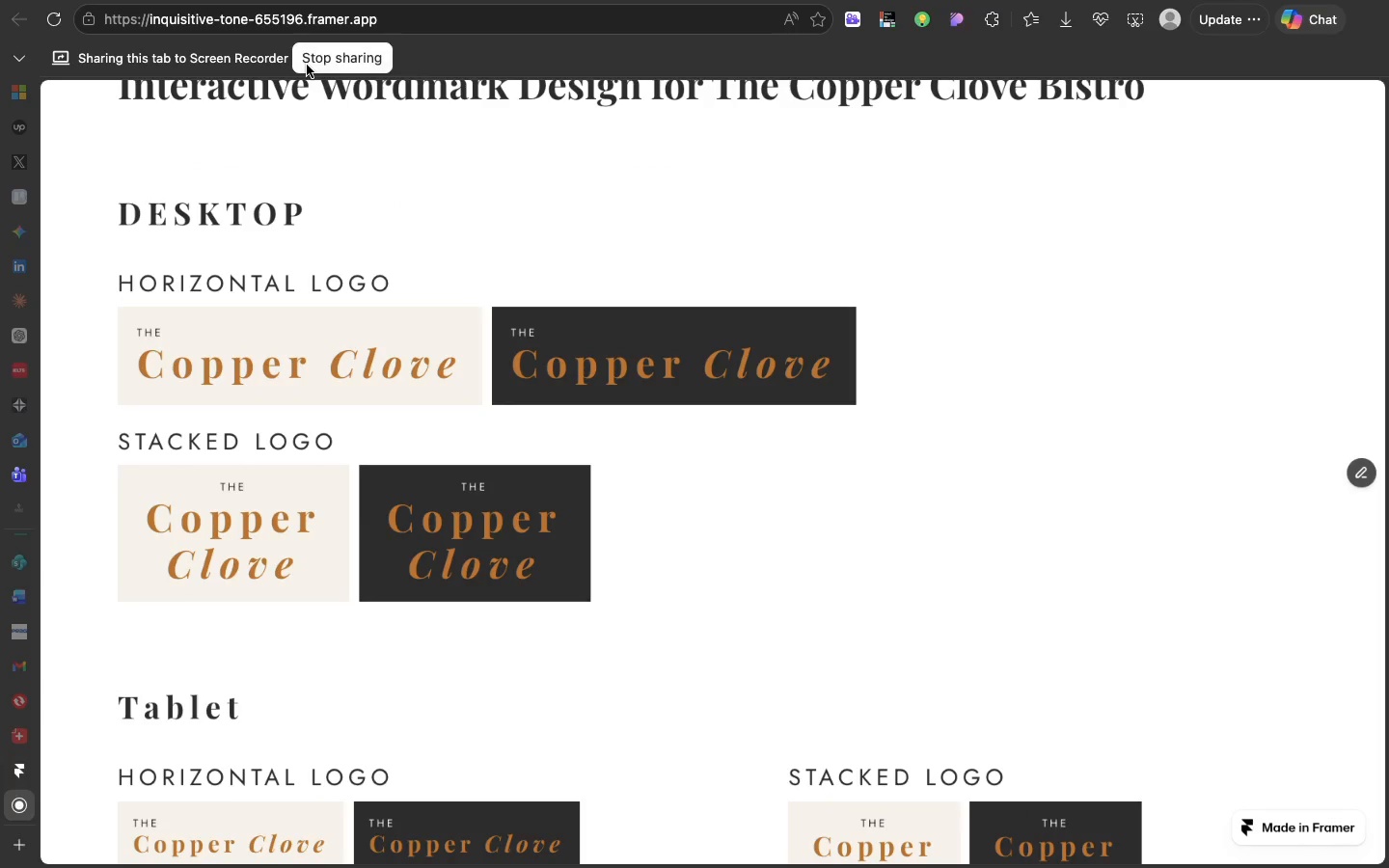 
left_click([307, 65])
 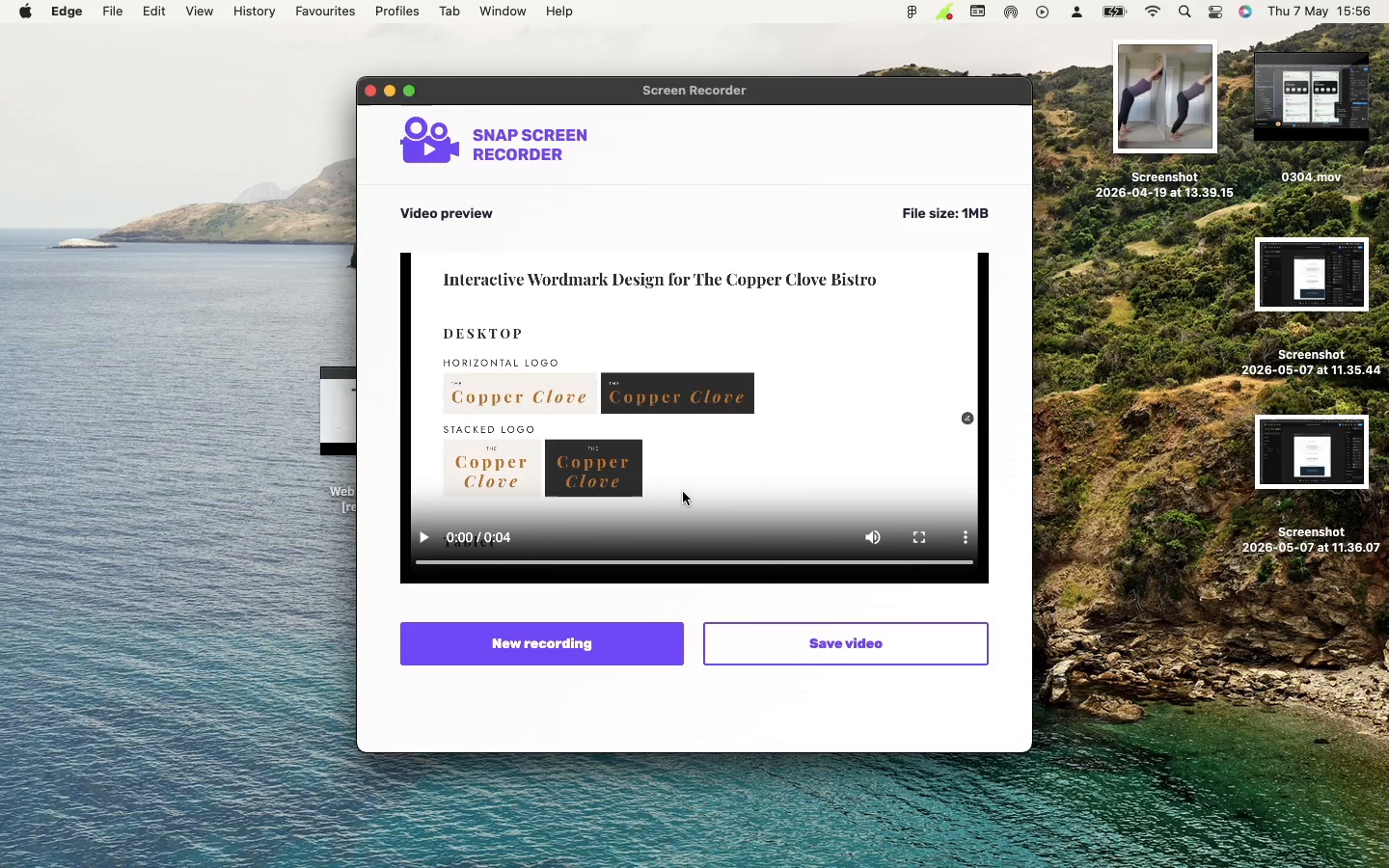 
left_click([786, 633])
 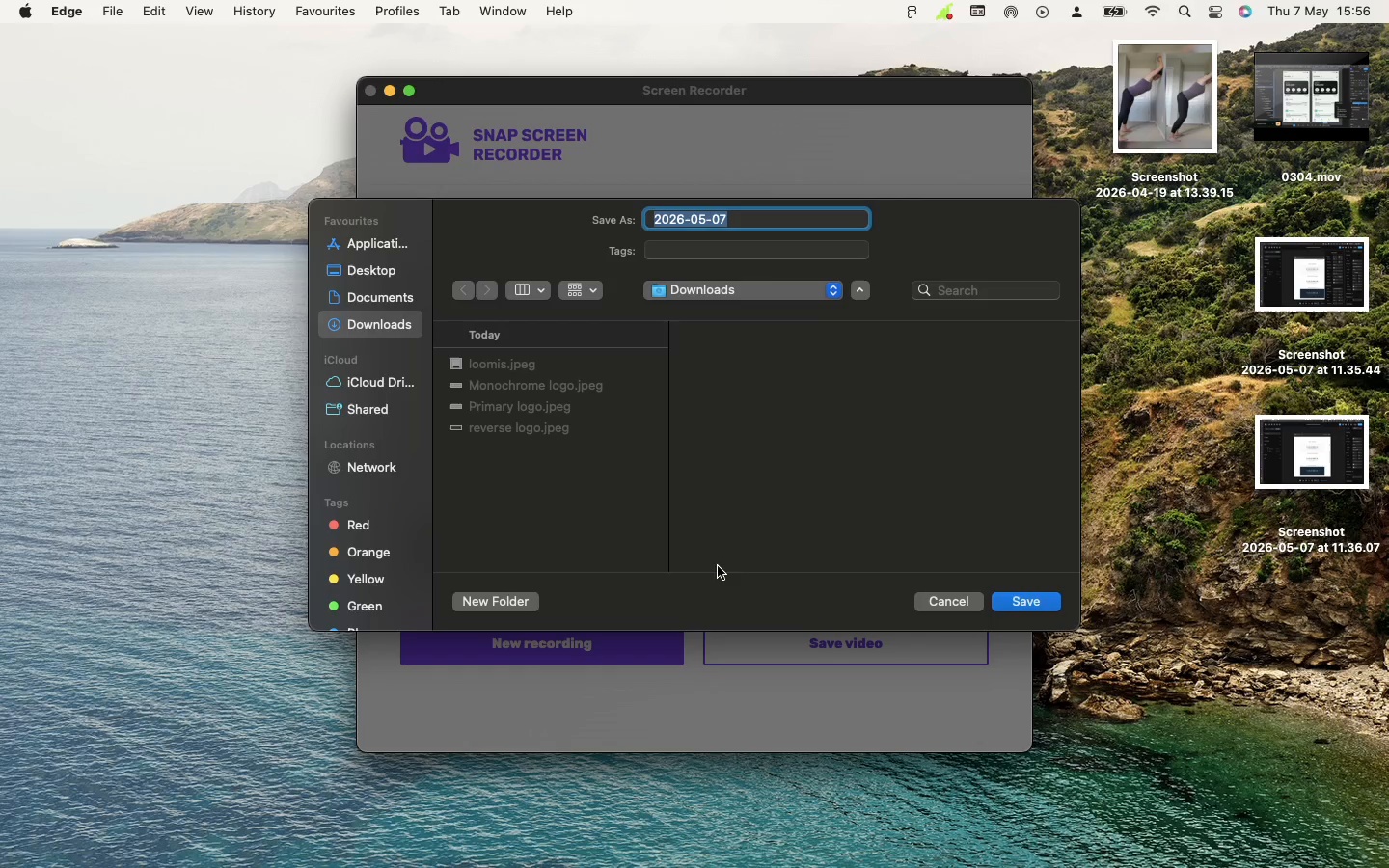 
type(copper clove record)
 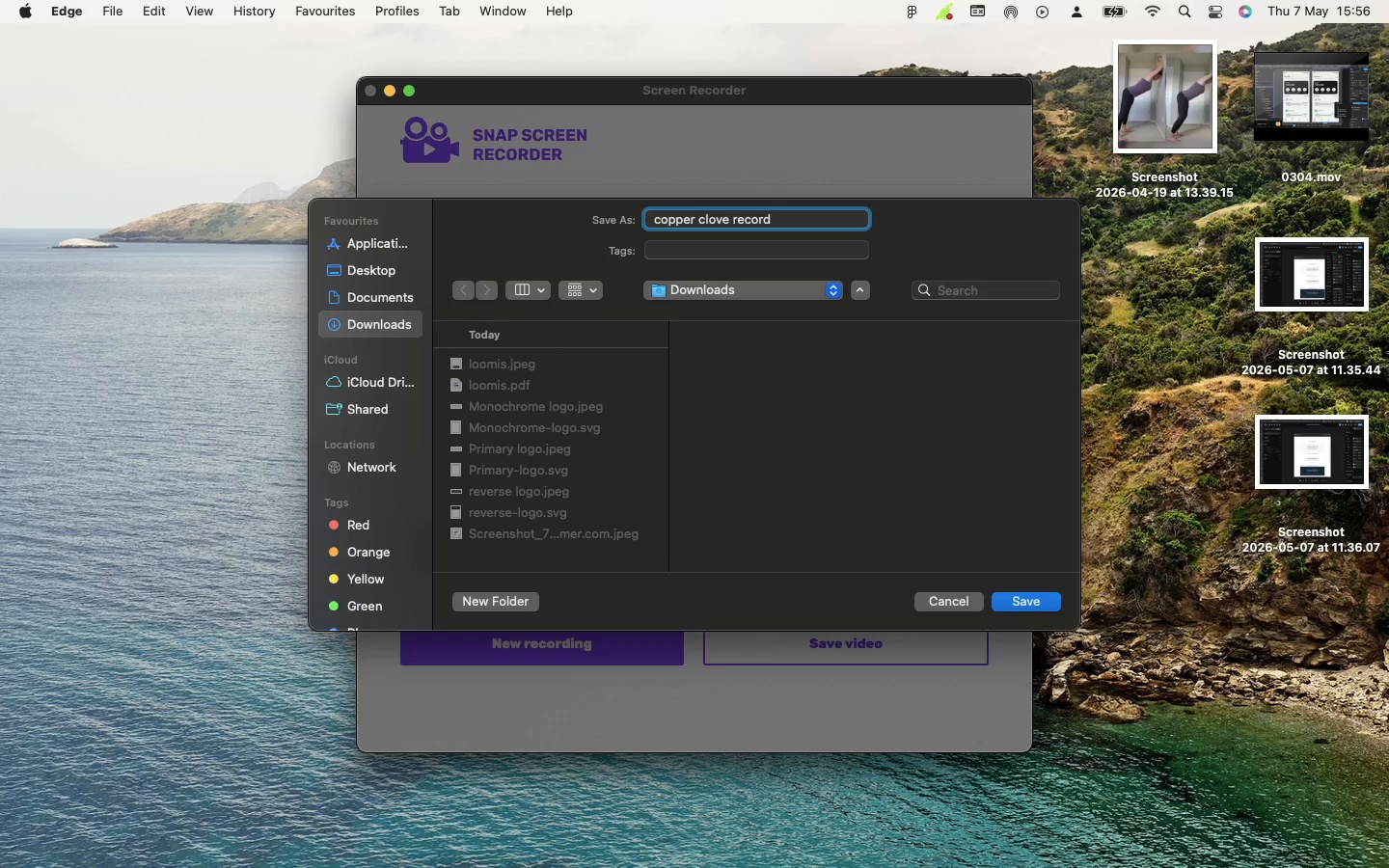 
key(Enter)
 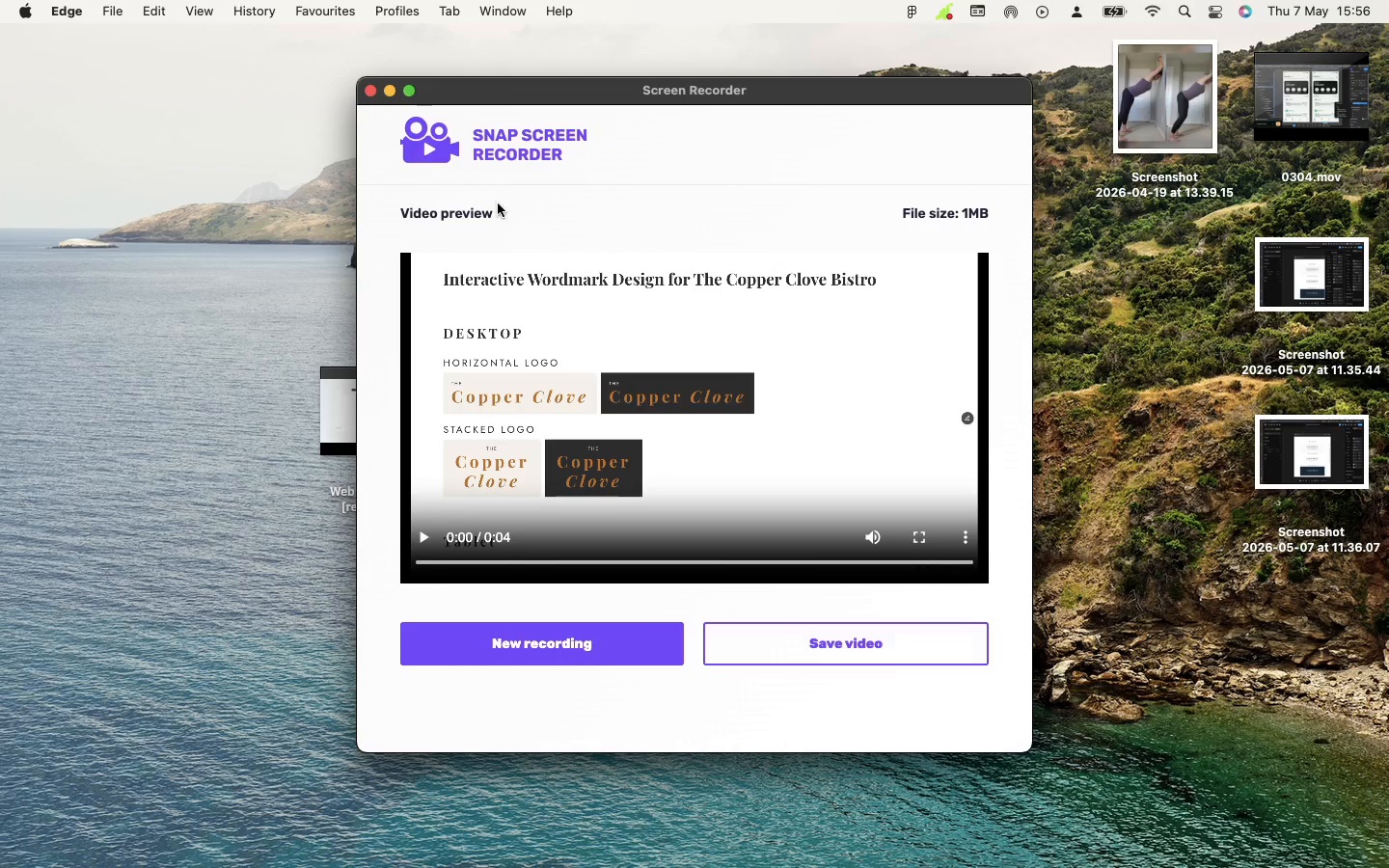 
left_click([367, 95])
 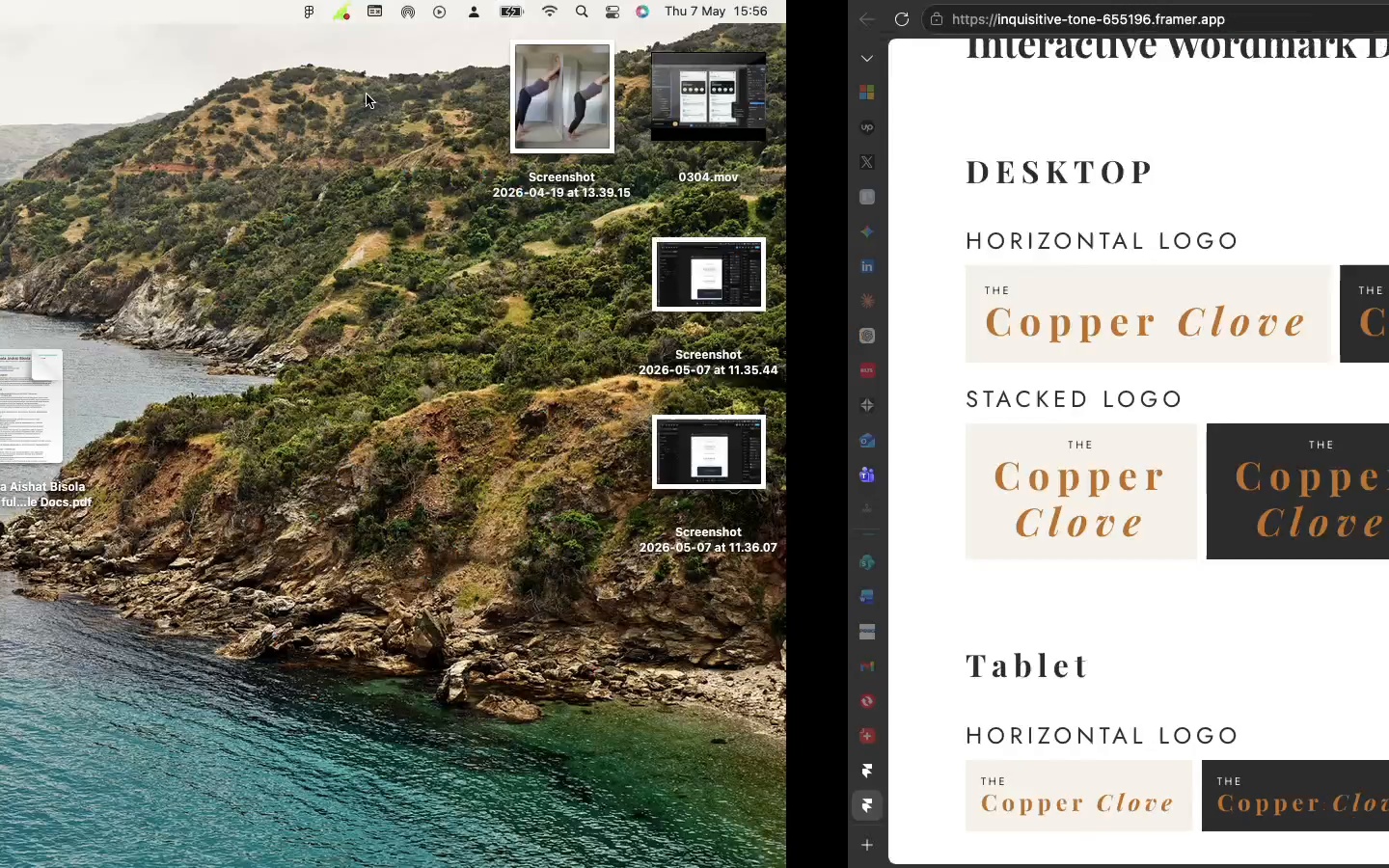 
scroll: coordinate [367, 95], scroll_direction: down, amount: 32.0
 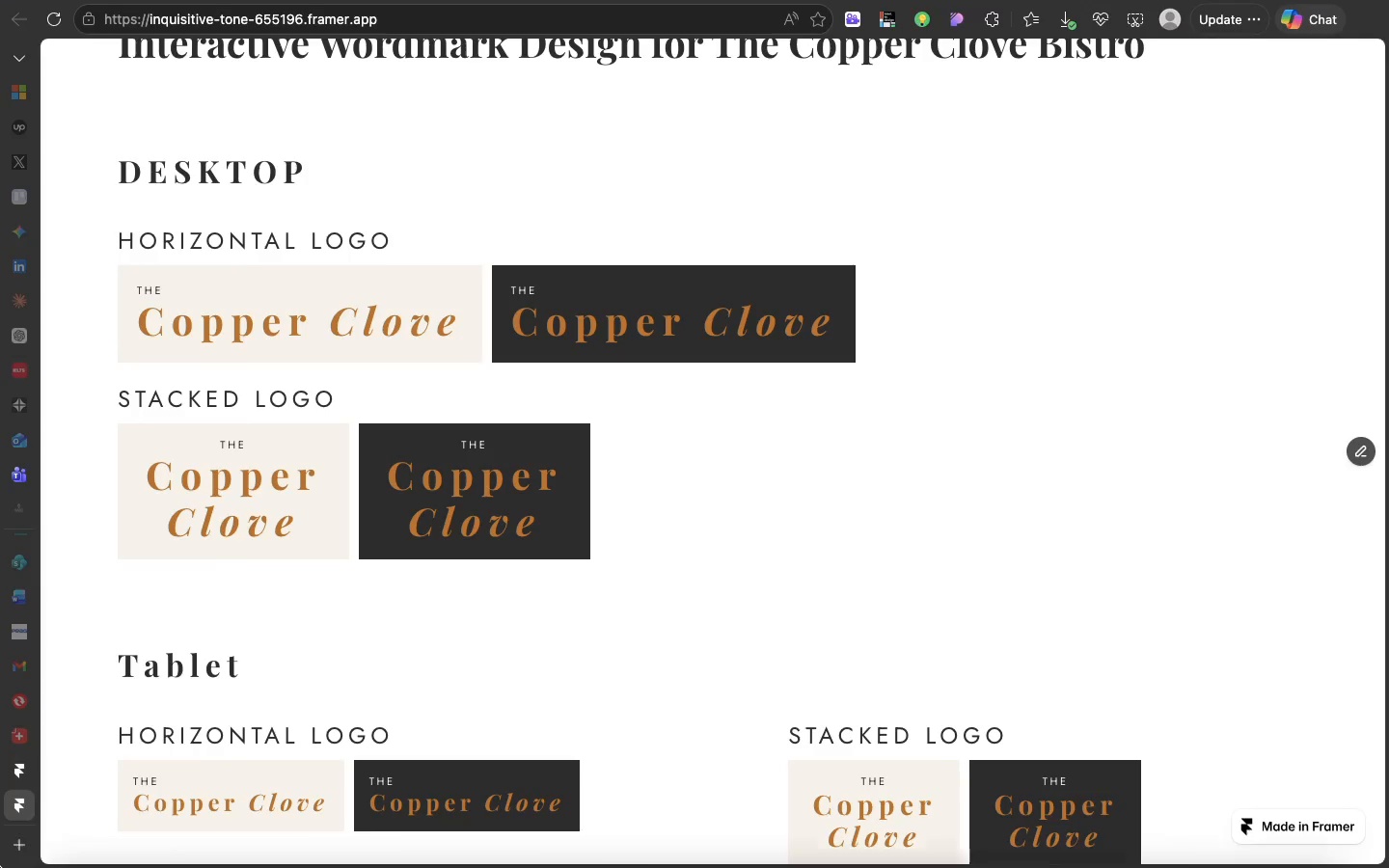 
left_click([59, 840])
 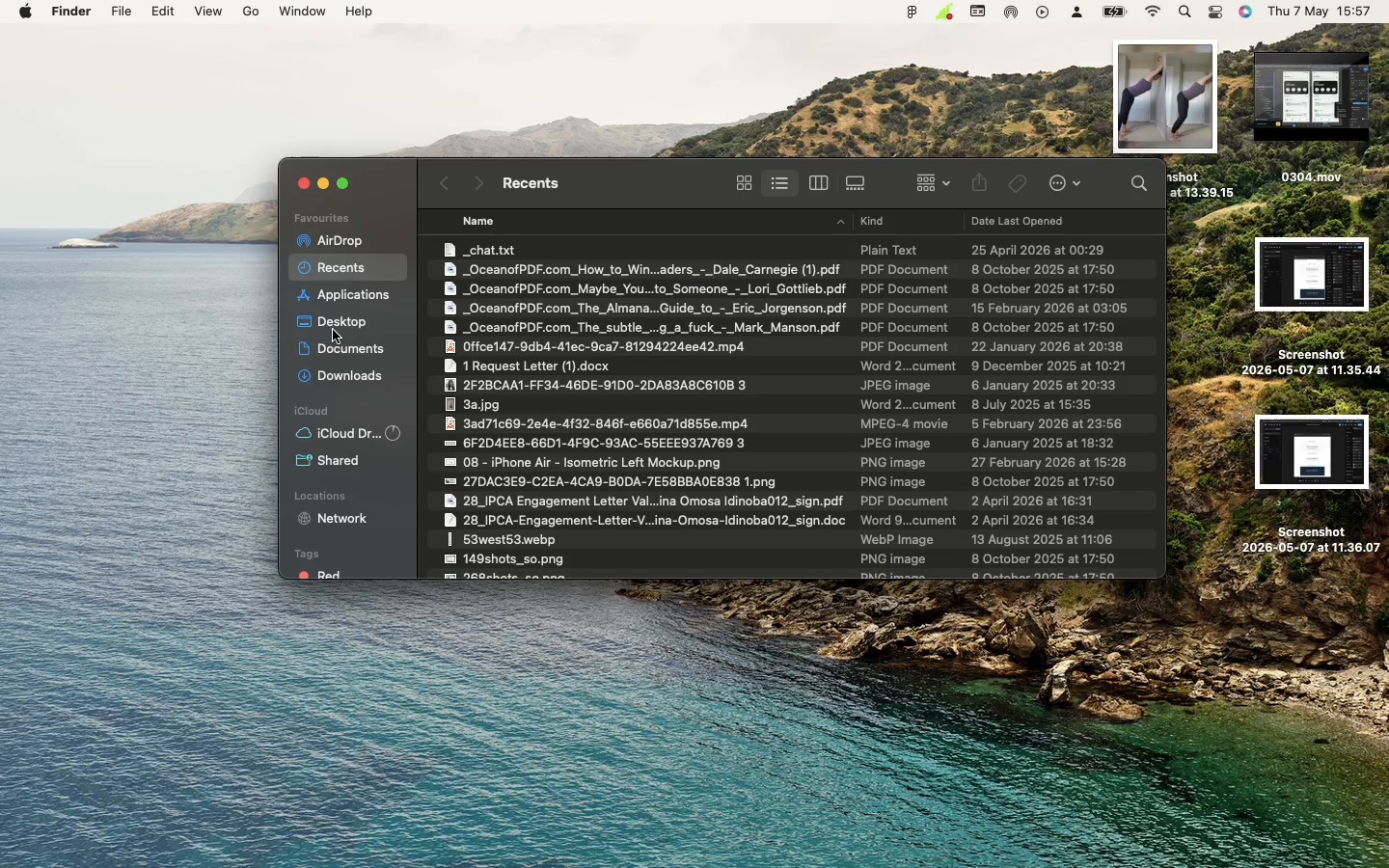 
wait(6.72)
 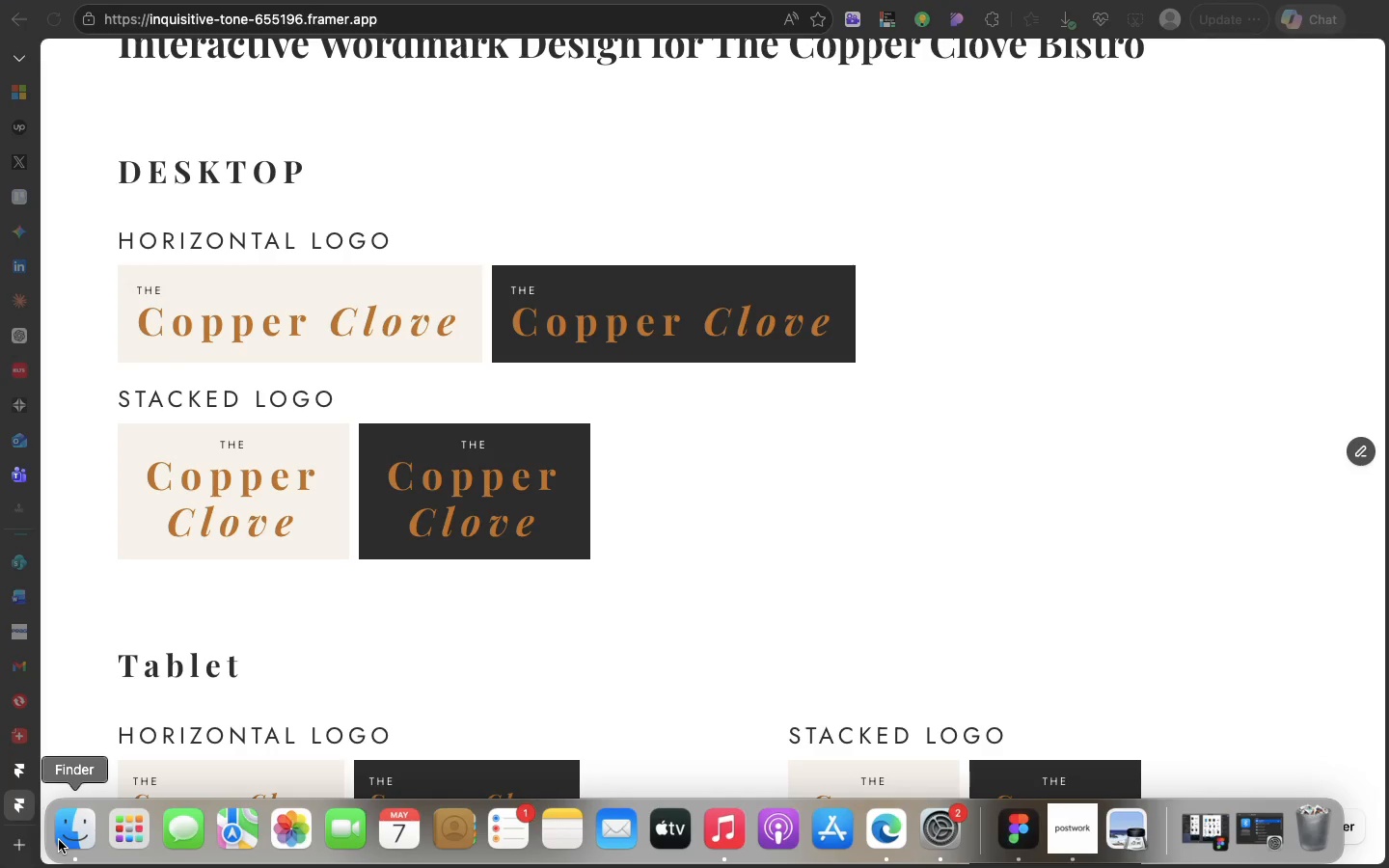 
left_click([346, 375])
 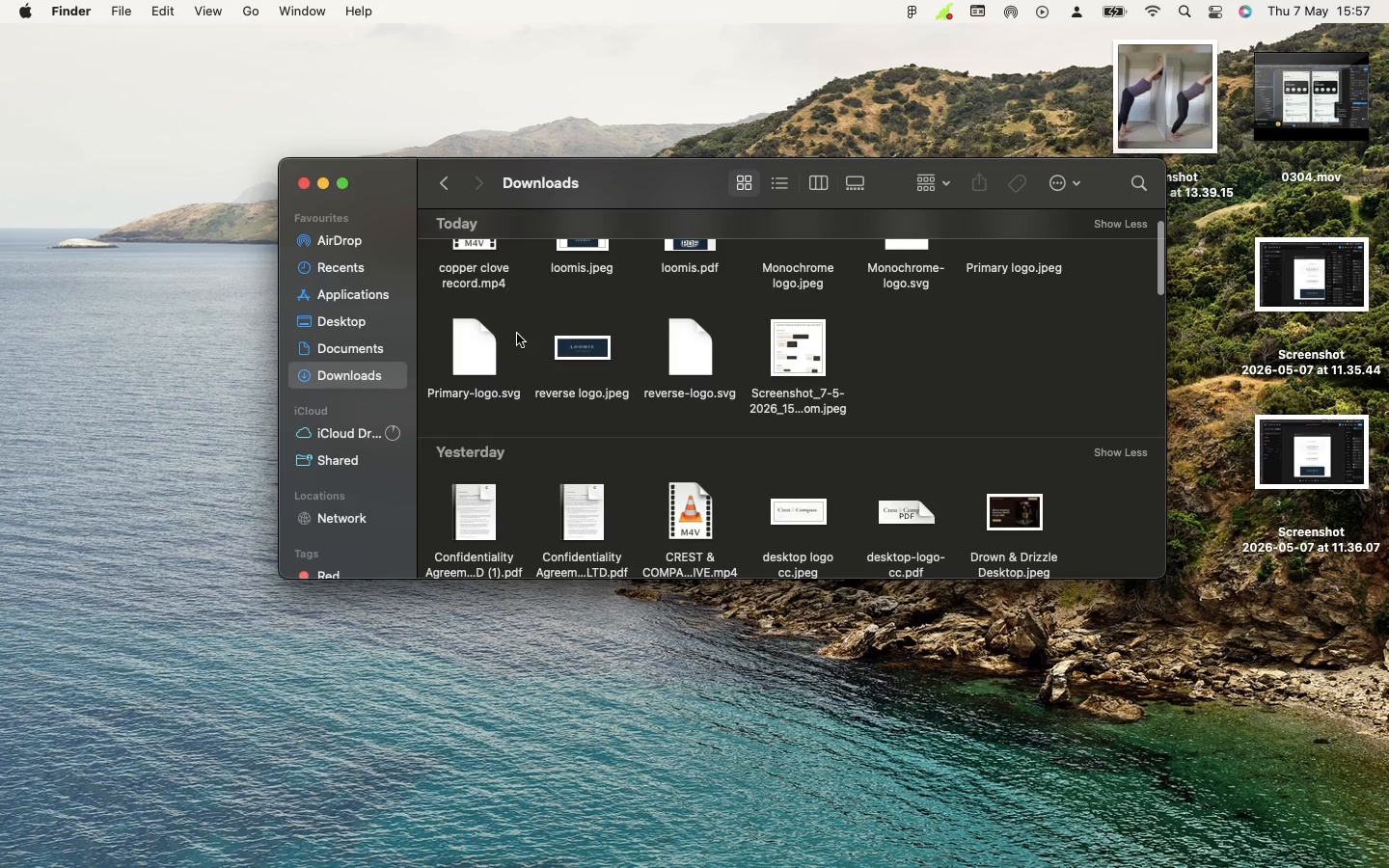 
scroll: coordinate [517, 334], scroll_direction: up, amount: 137.0
 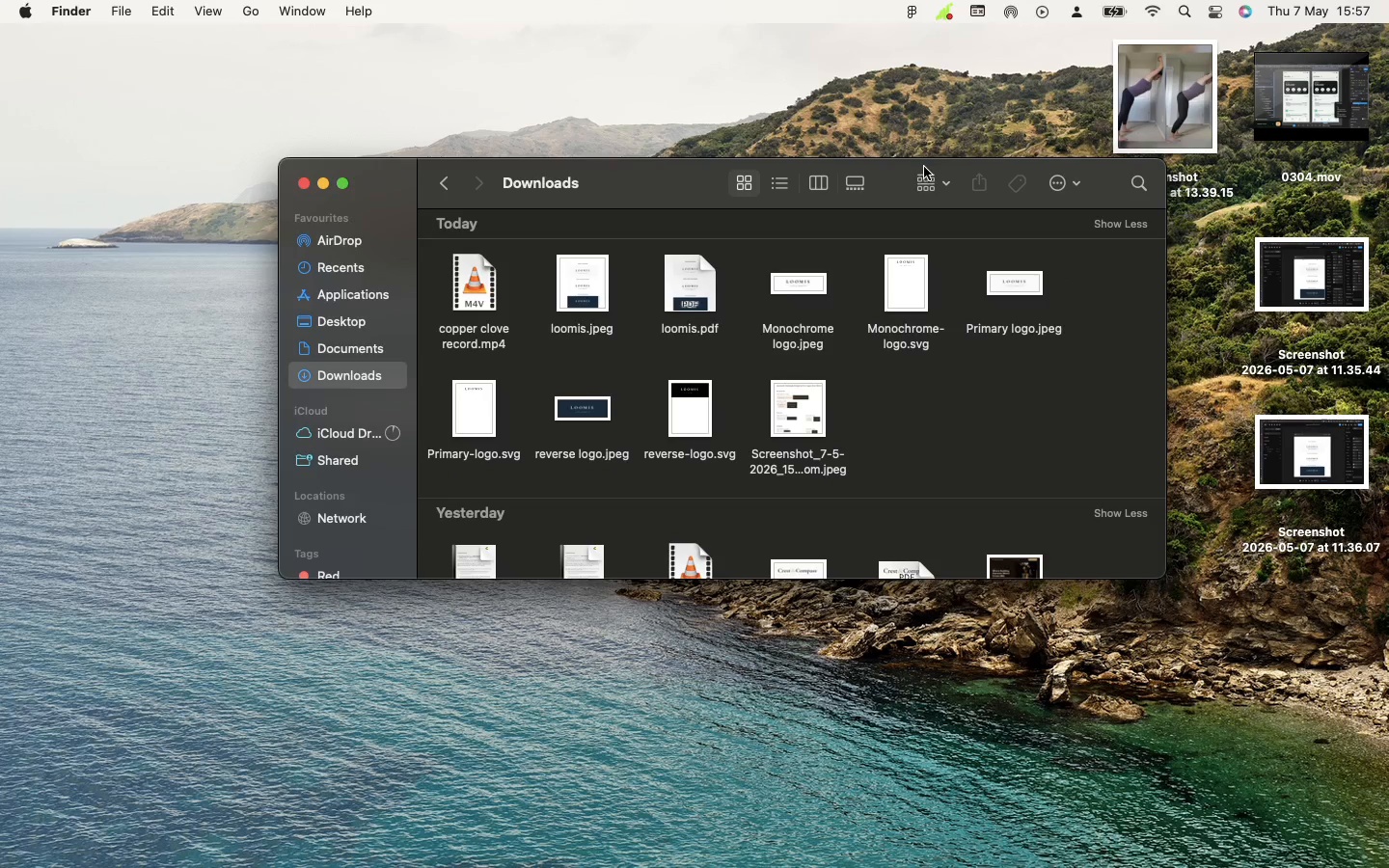 
left_click([925, 172])
 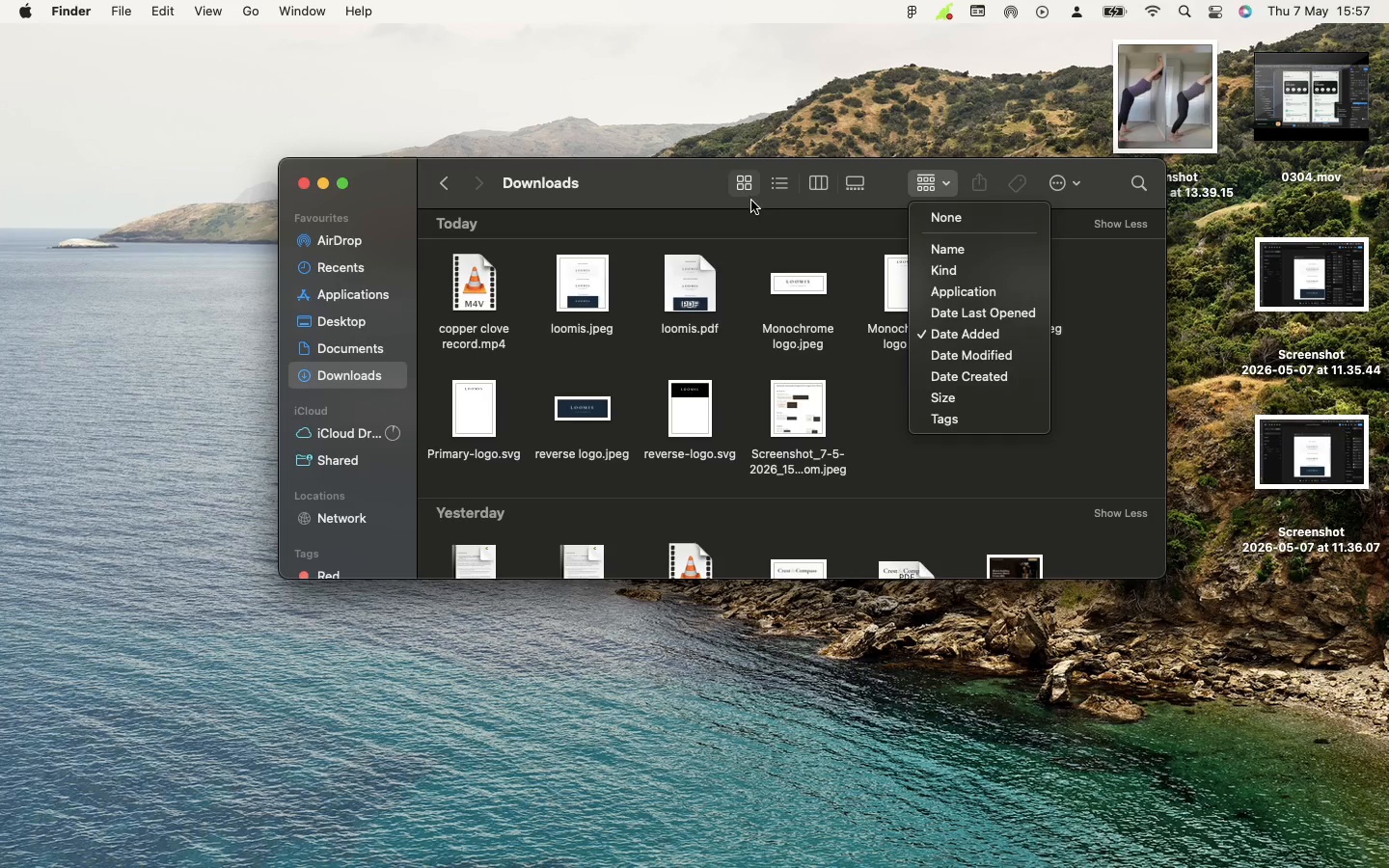 
left_click([744, 191])
 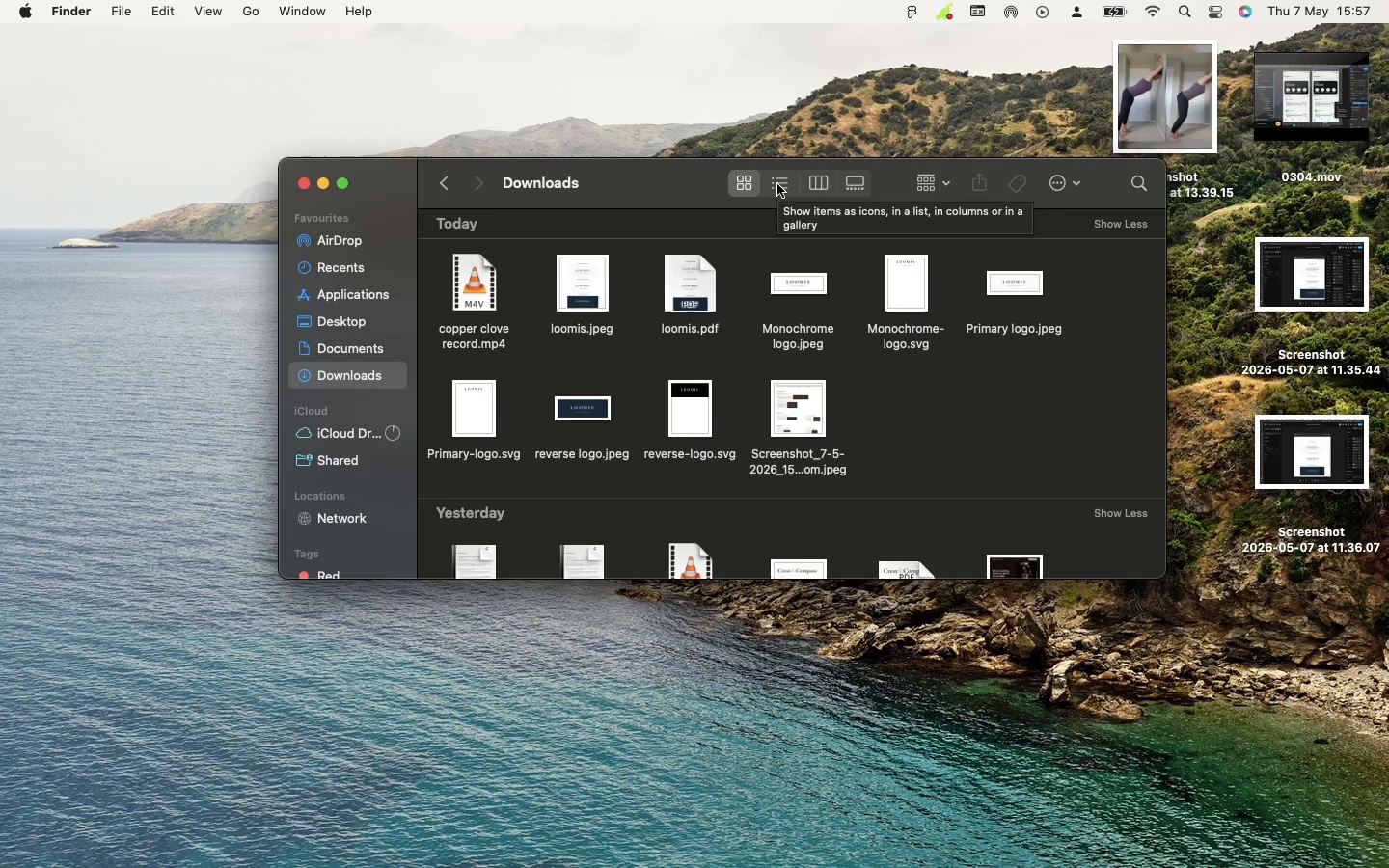 
left_click([777, 184])
 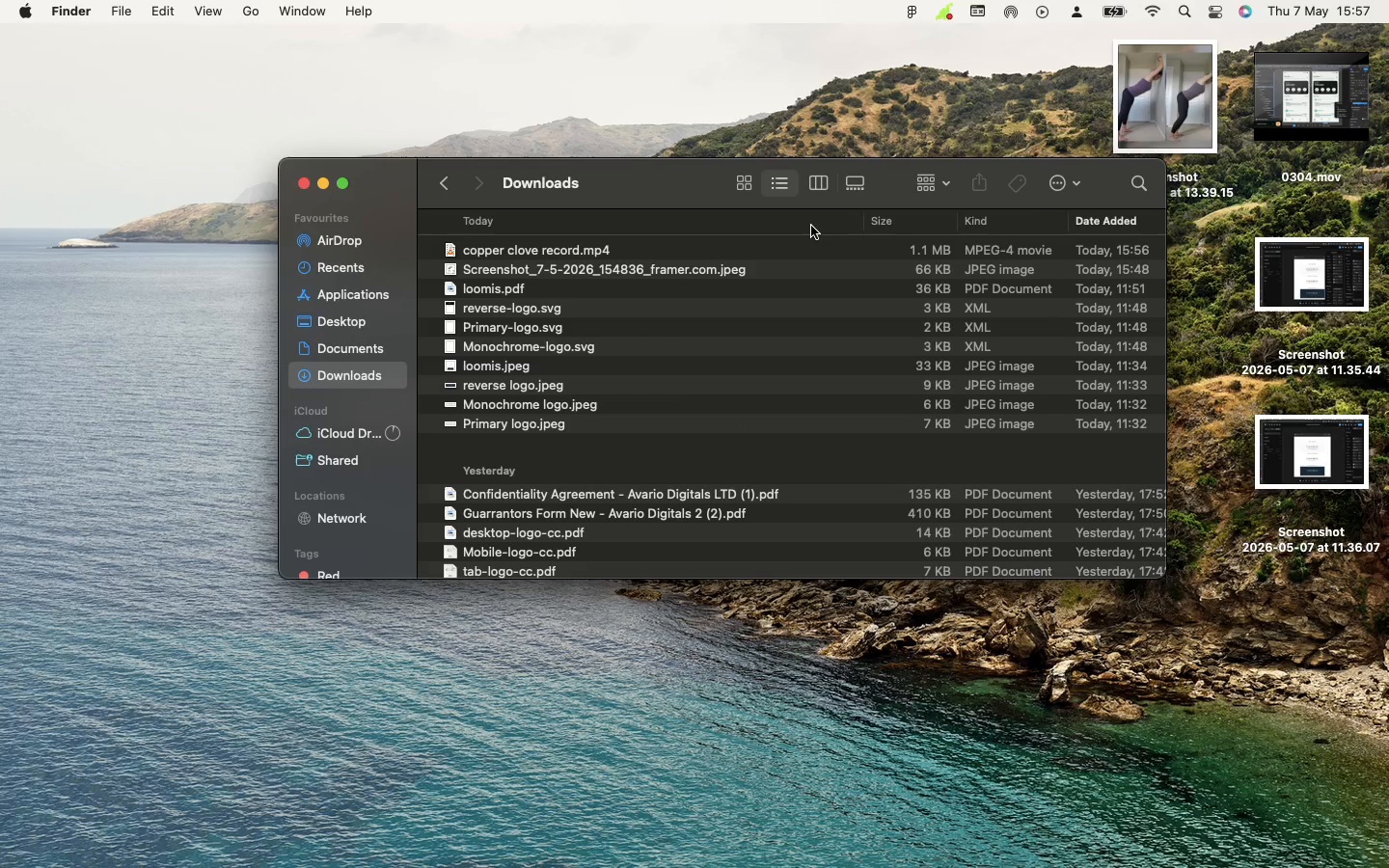 
scroll: coordinate [816, 243], scroll_direction: down, amount: 14.0
 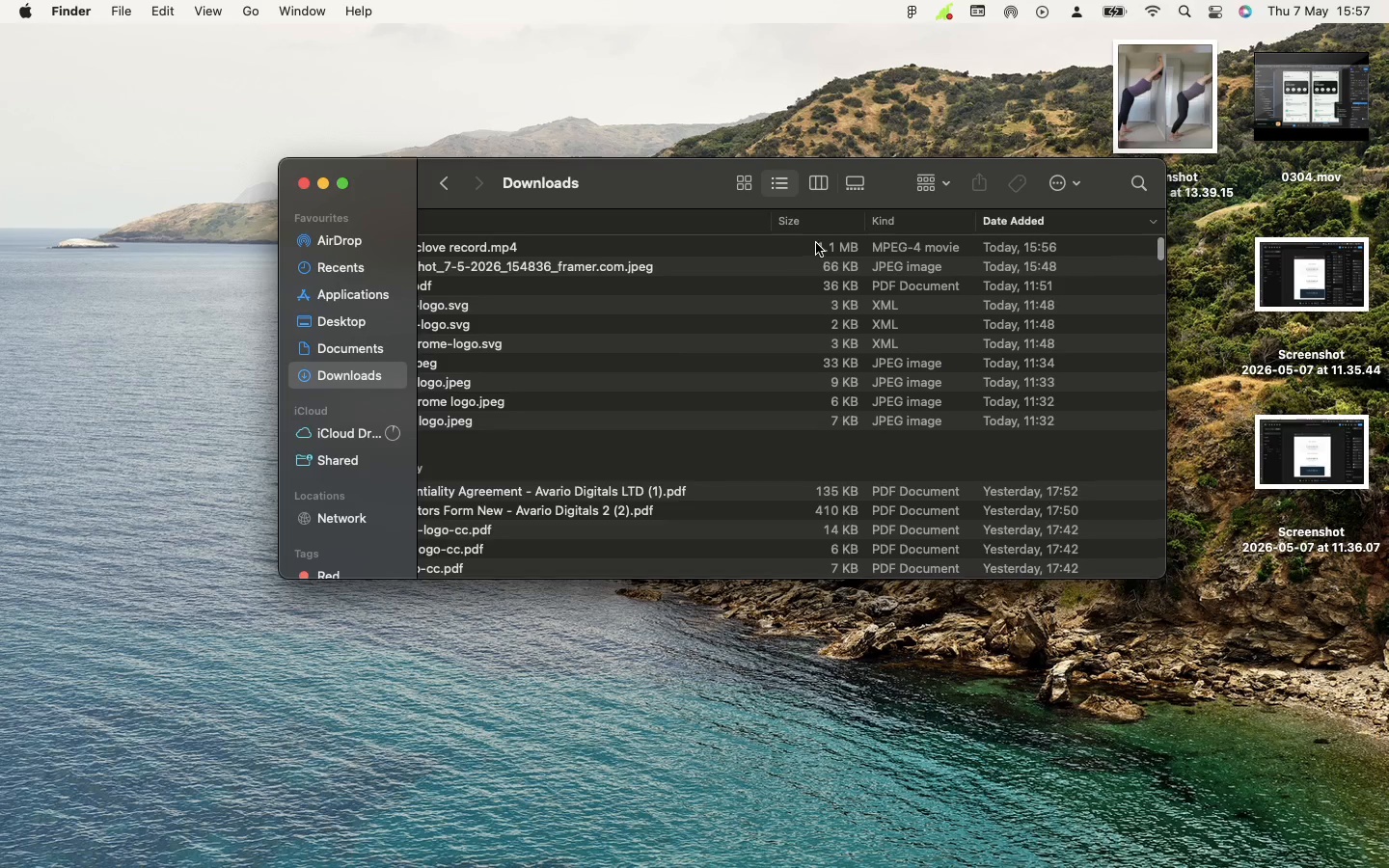 
scroll: coordinate [816, 243], scroll_direction: up, amount: 8.0
 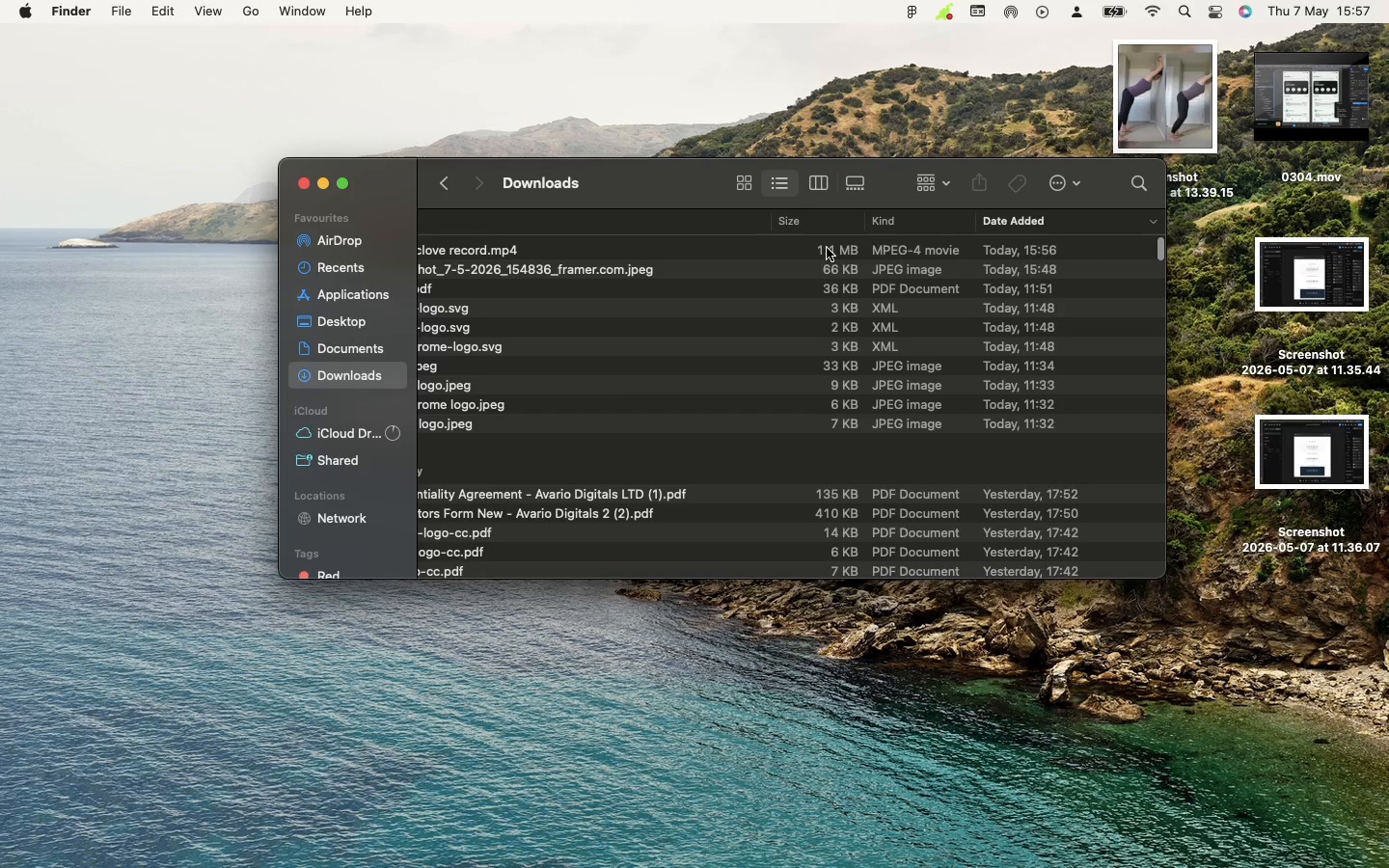 
left_click([827, 248])
 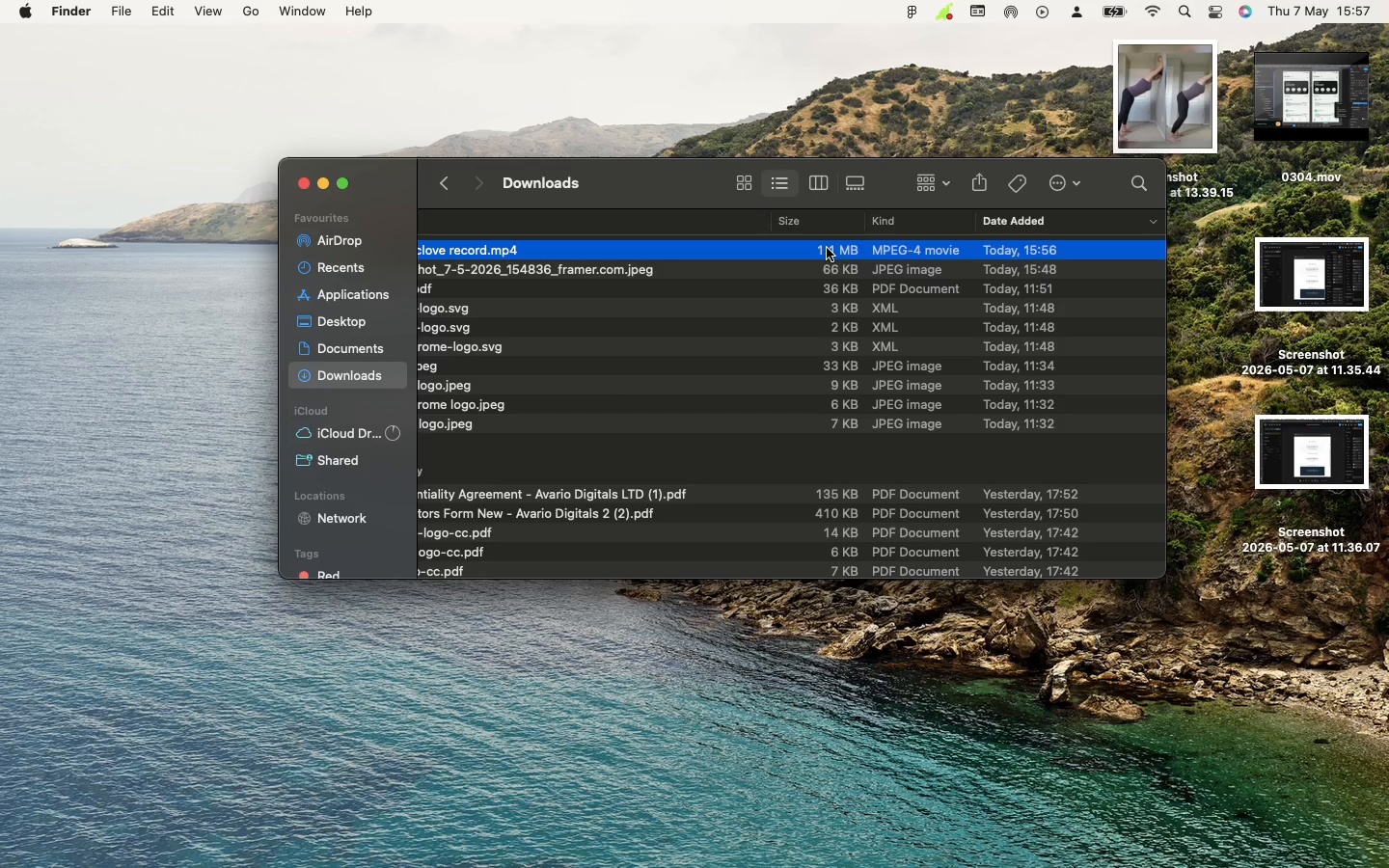 
double_click([827, 248])
 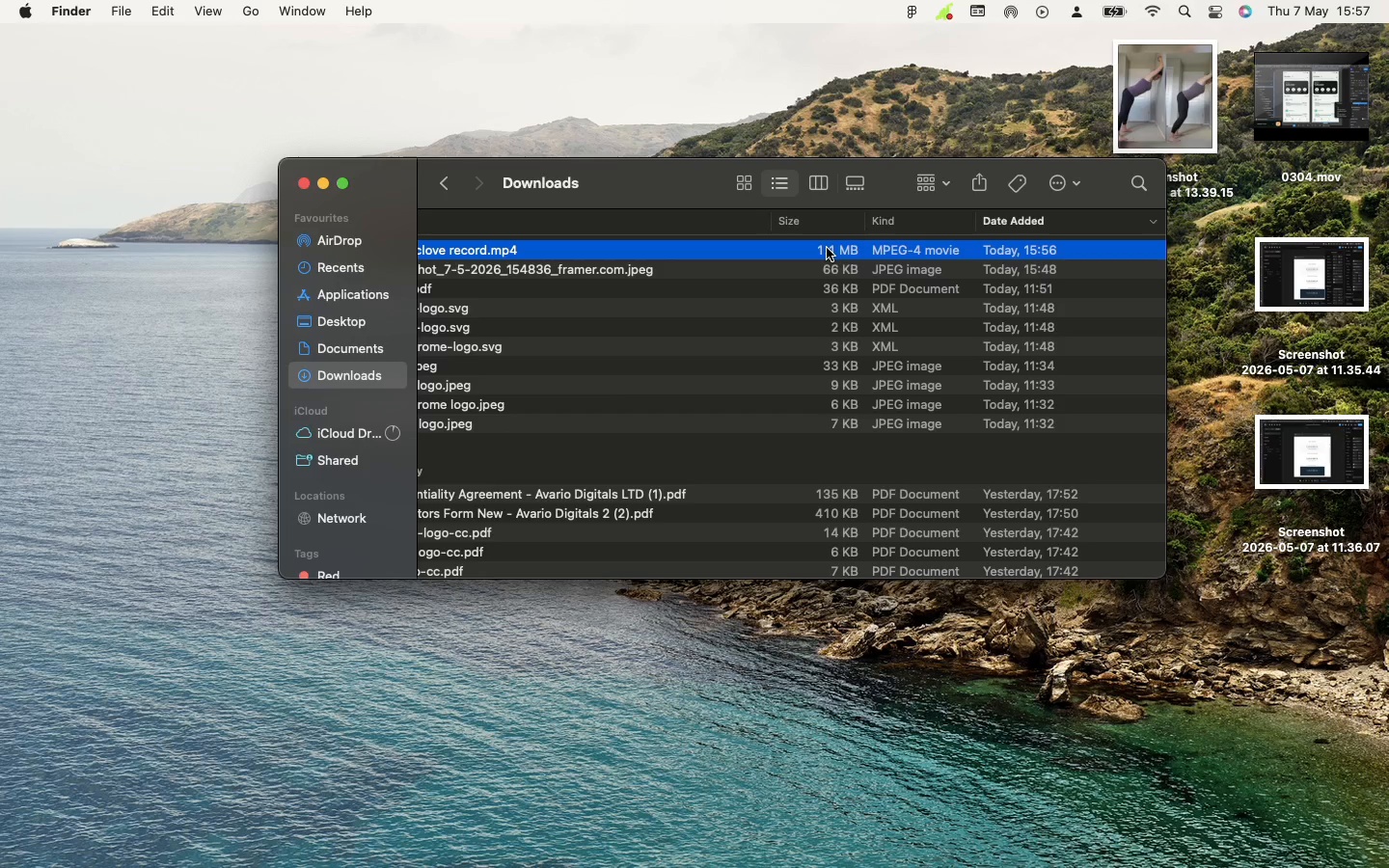 
double_click([827, 248])
 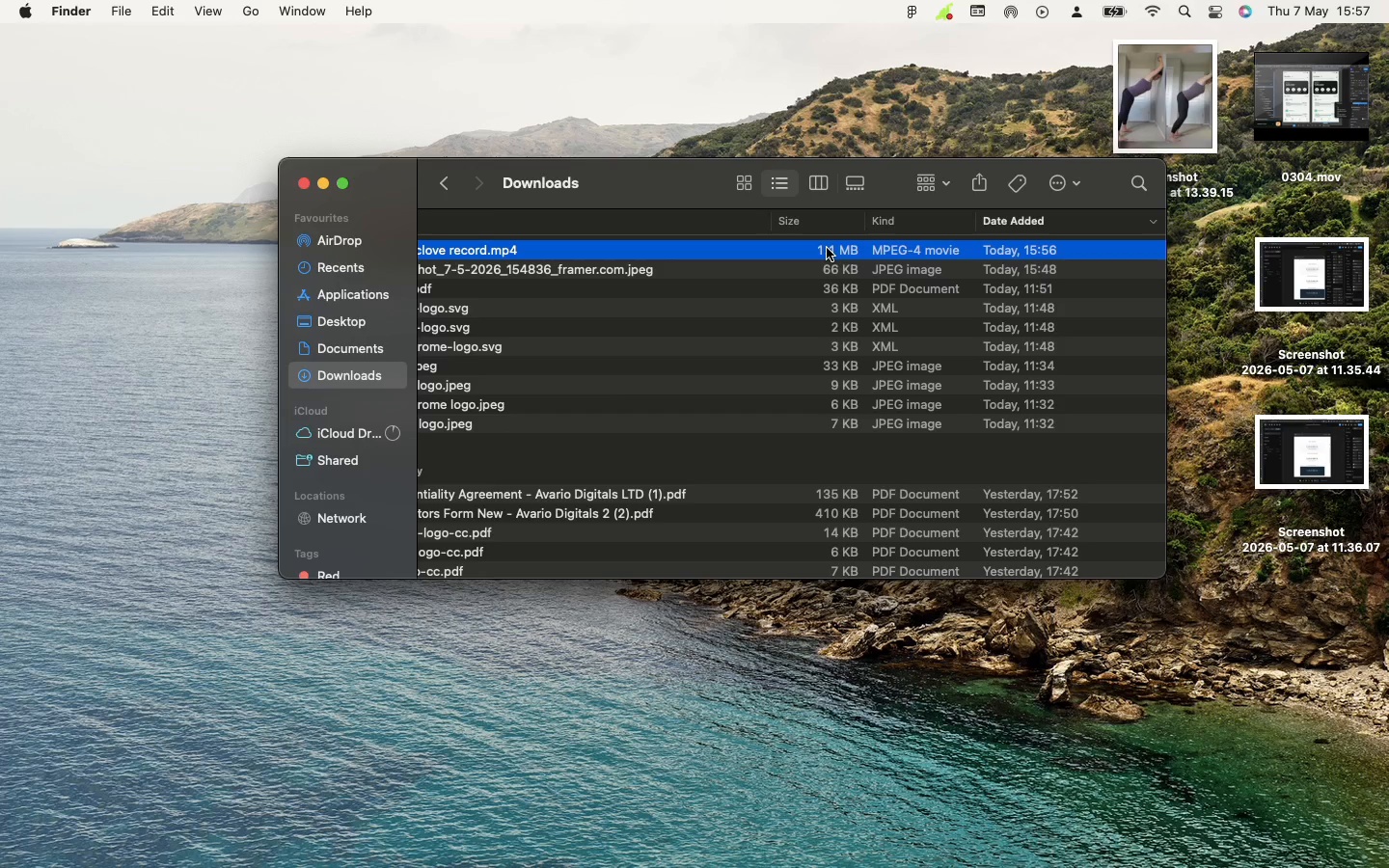 
triple_click([827, 248])
 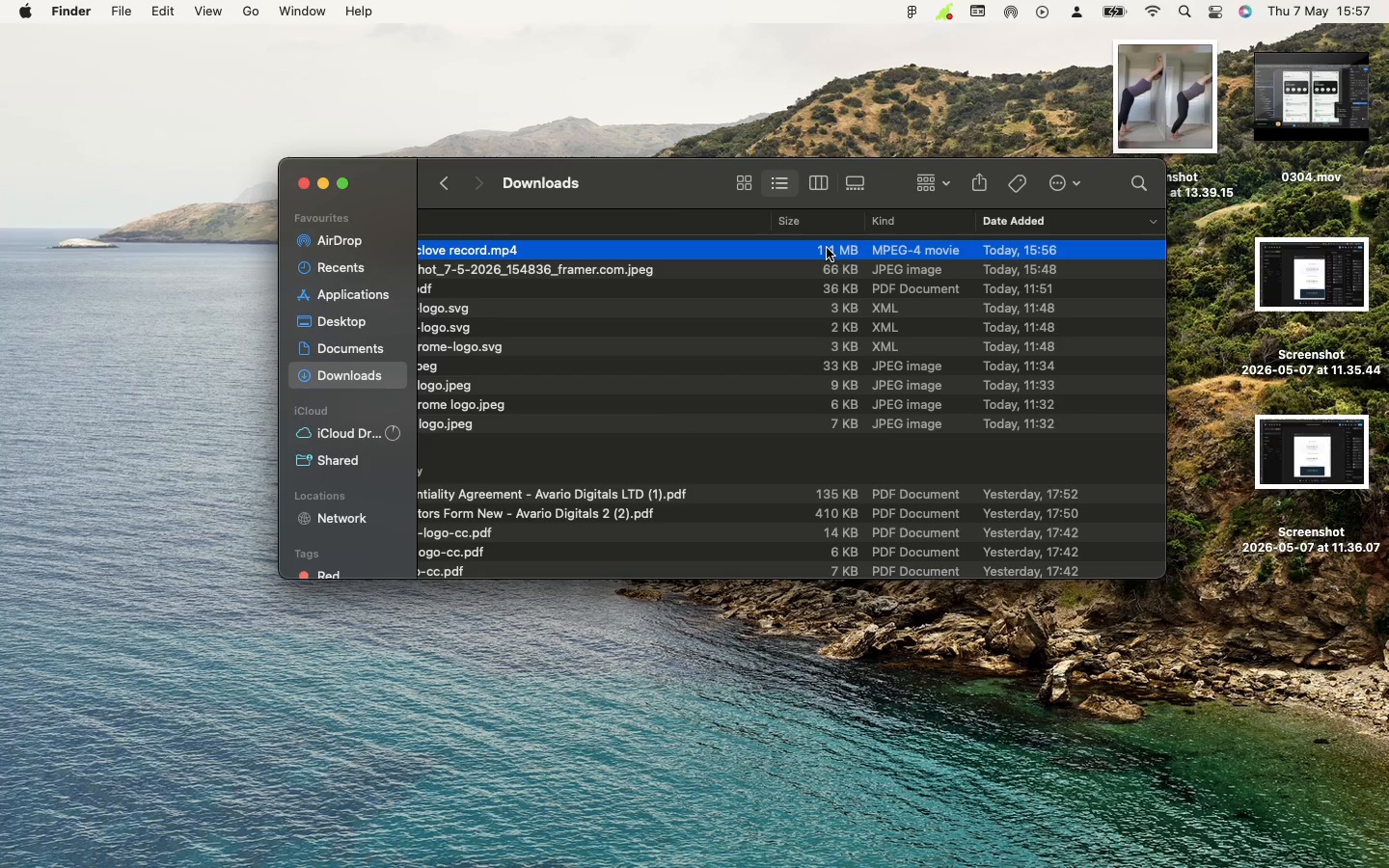 
right_click([827, 248])
 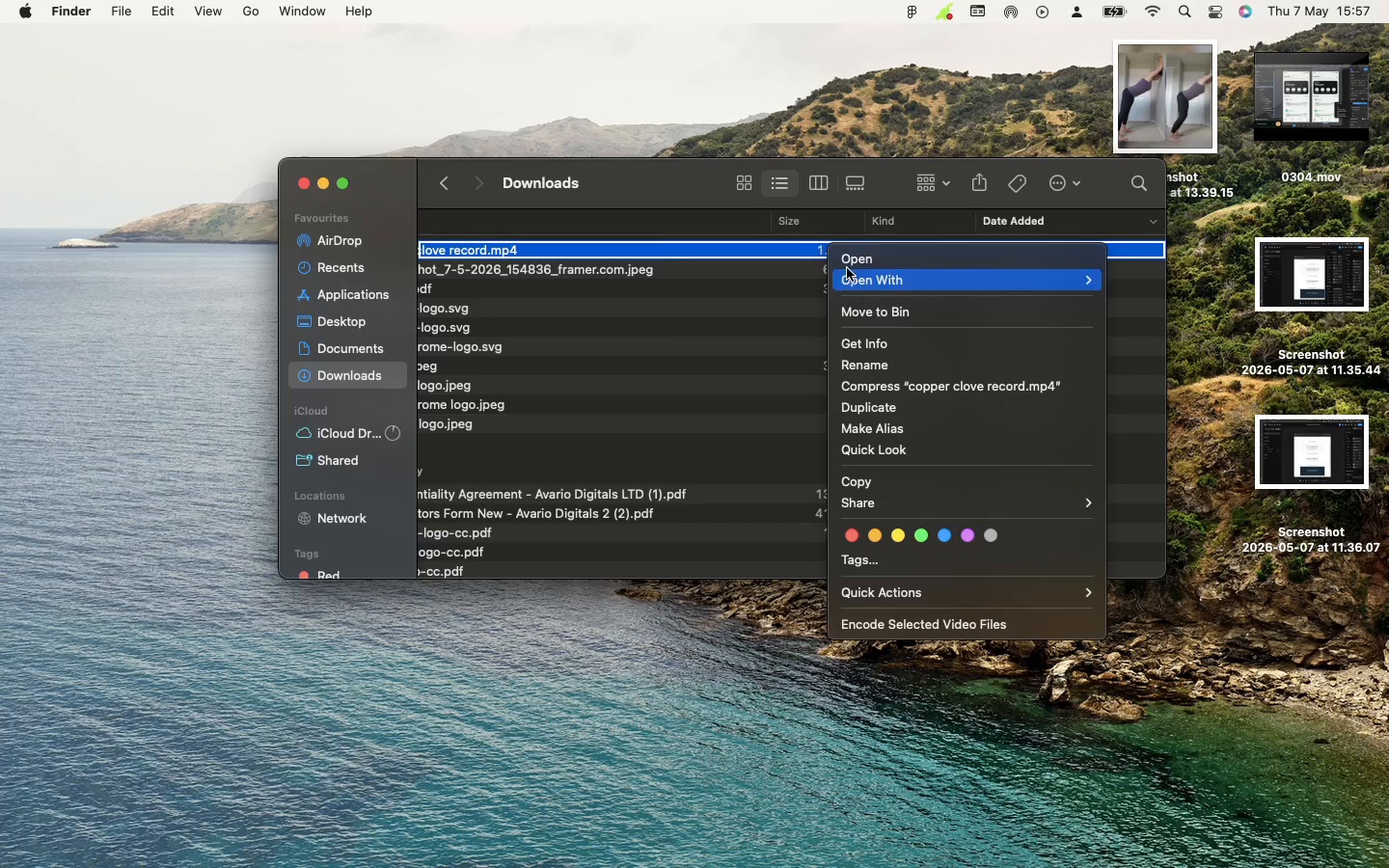 
left_click([844, 261])
 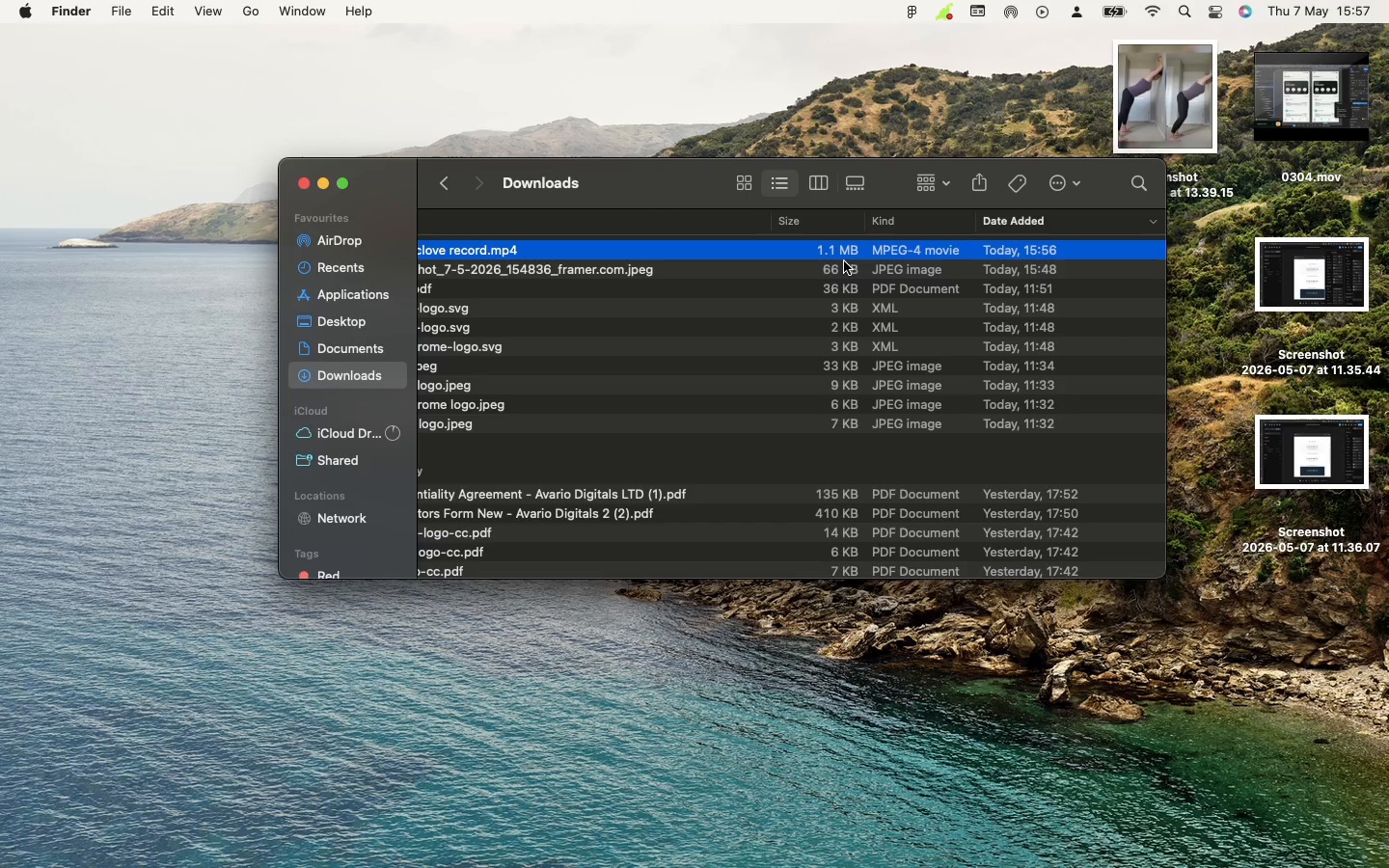 
scroll: coordinate [844, 261], scroll_direction: up, amount: 24.0
 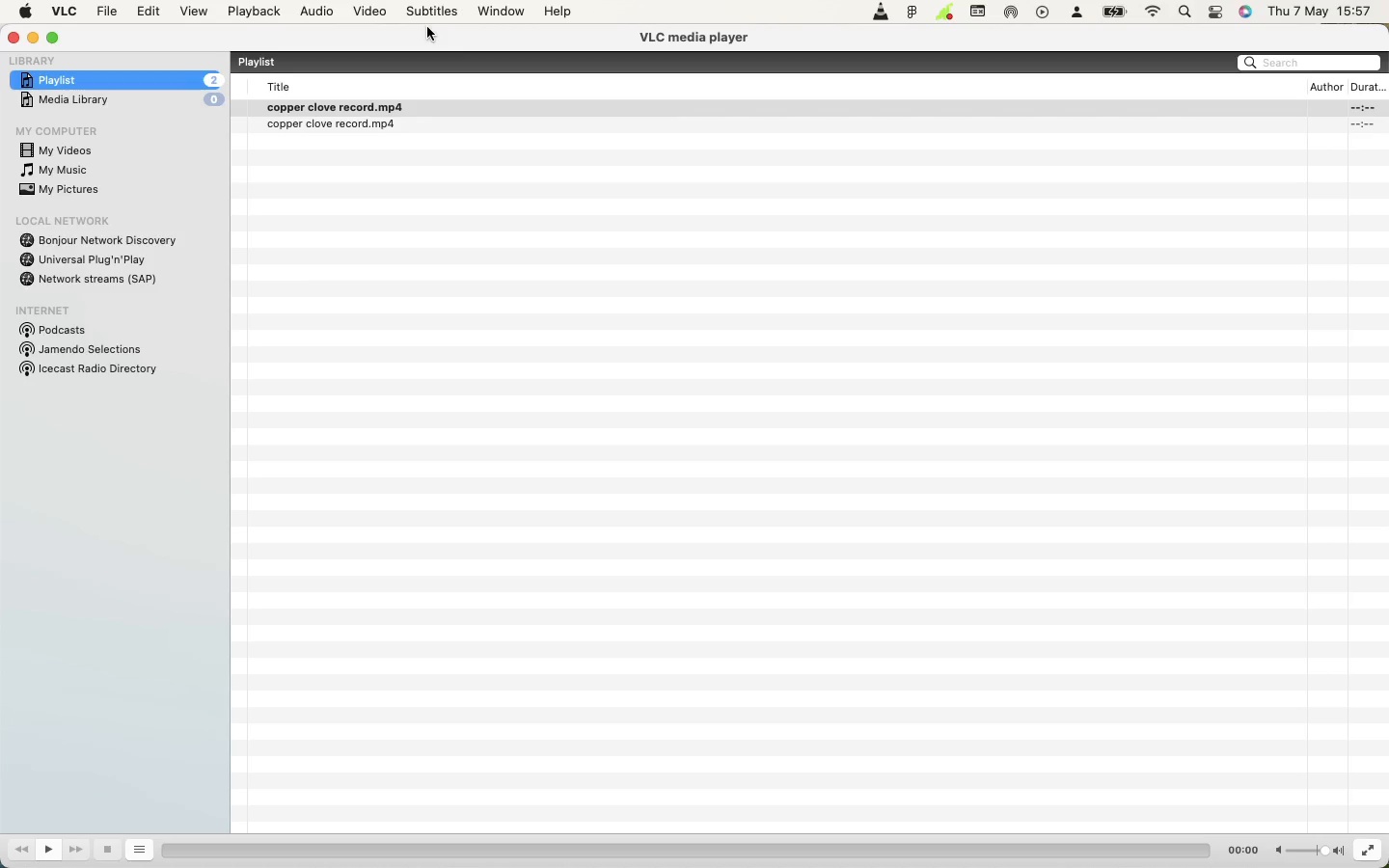 
wait(5.08)
 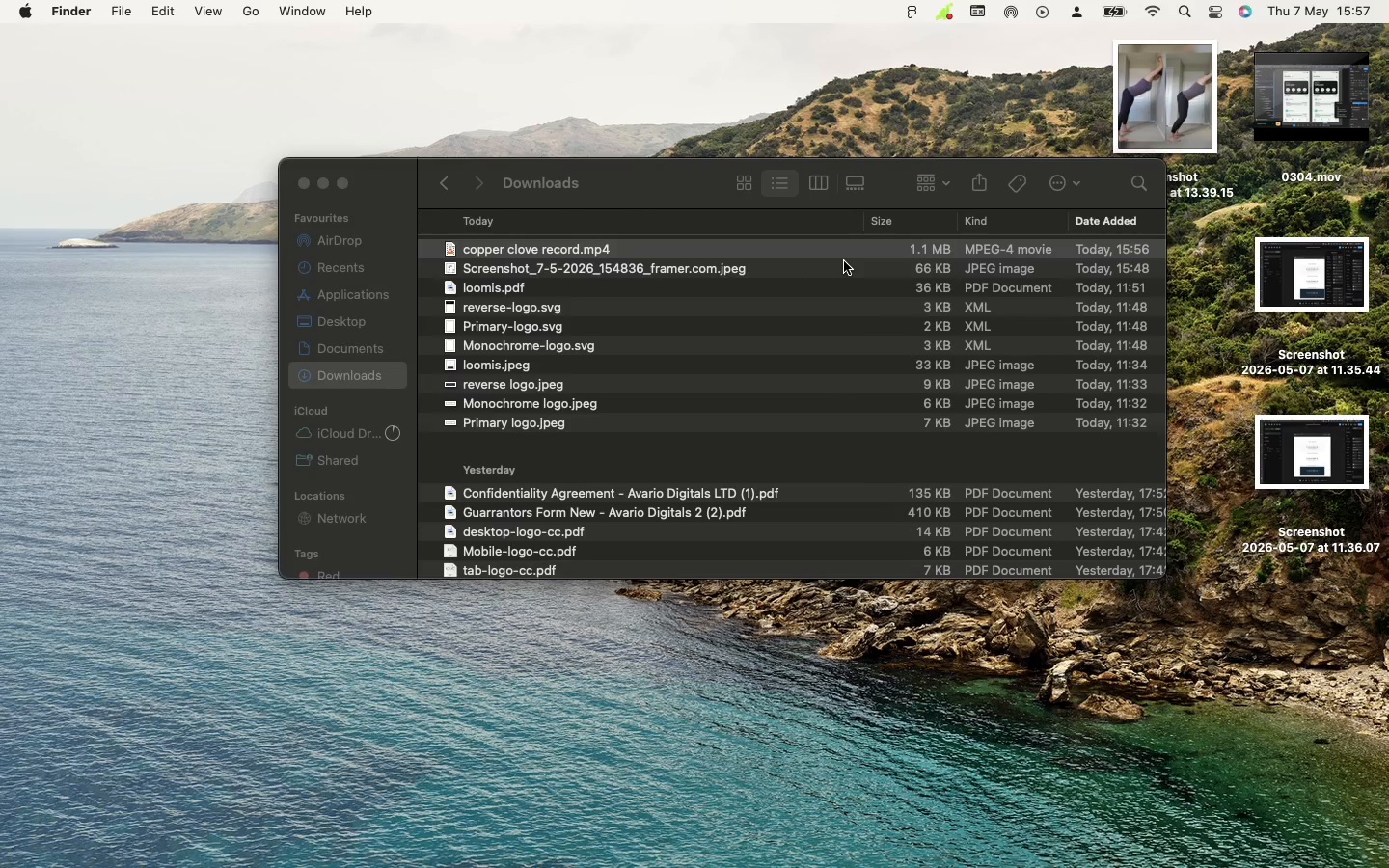 
left_click([454, 101])
 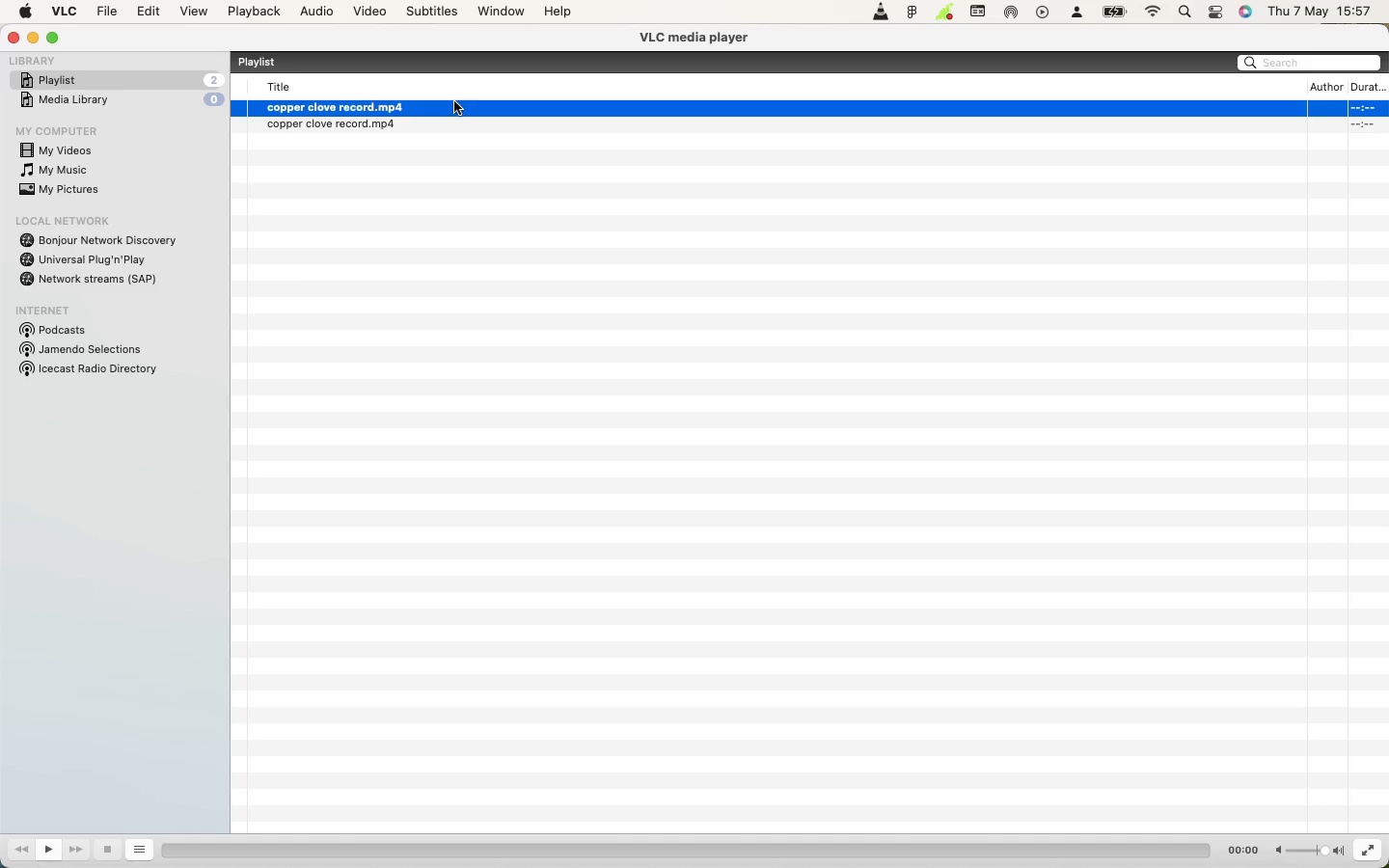 
scroll: coordinate [454, 101], scroll_direction: down, amount: 19.0
 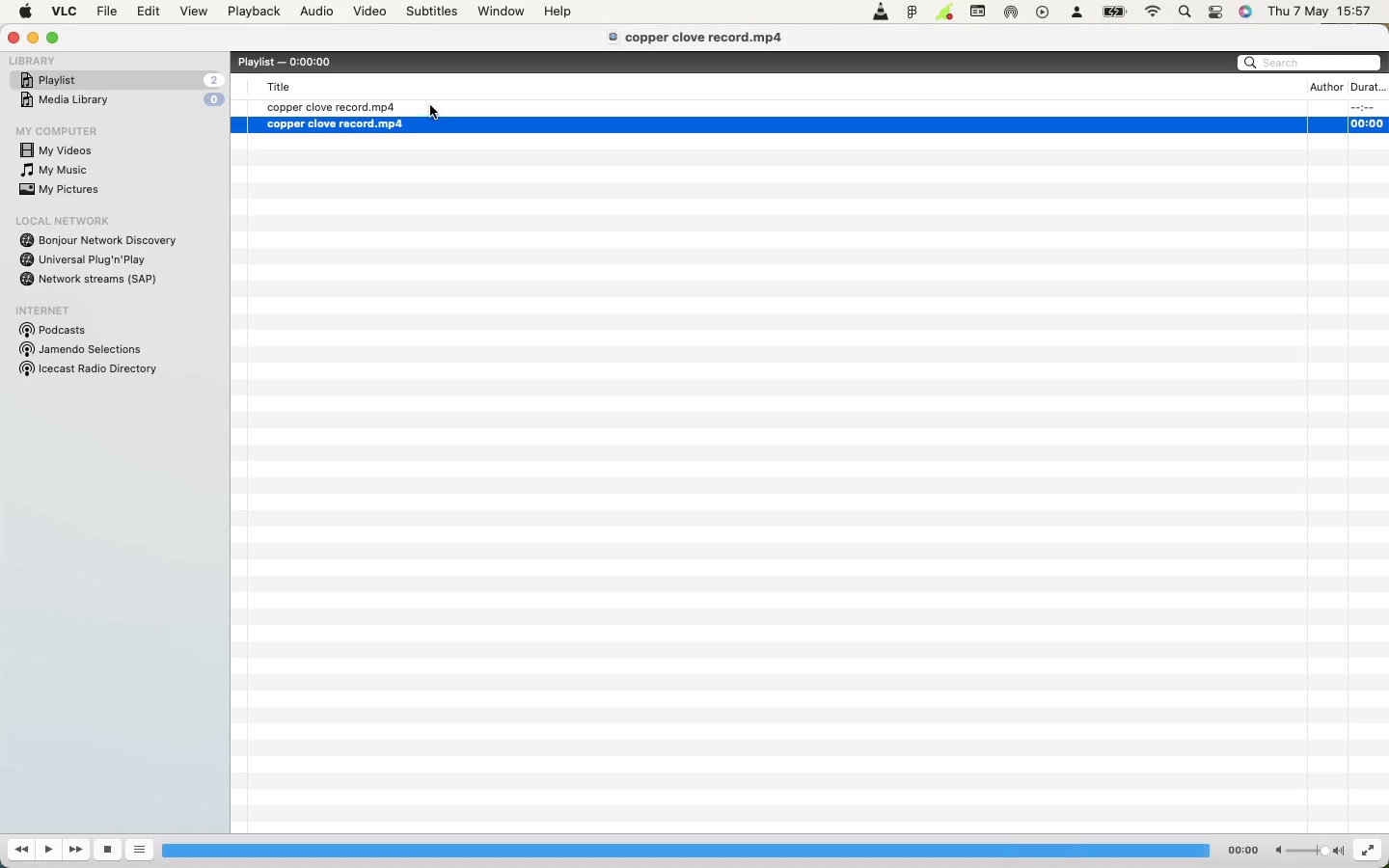 
left_click([430, 105])
 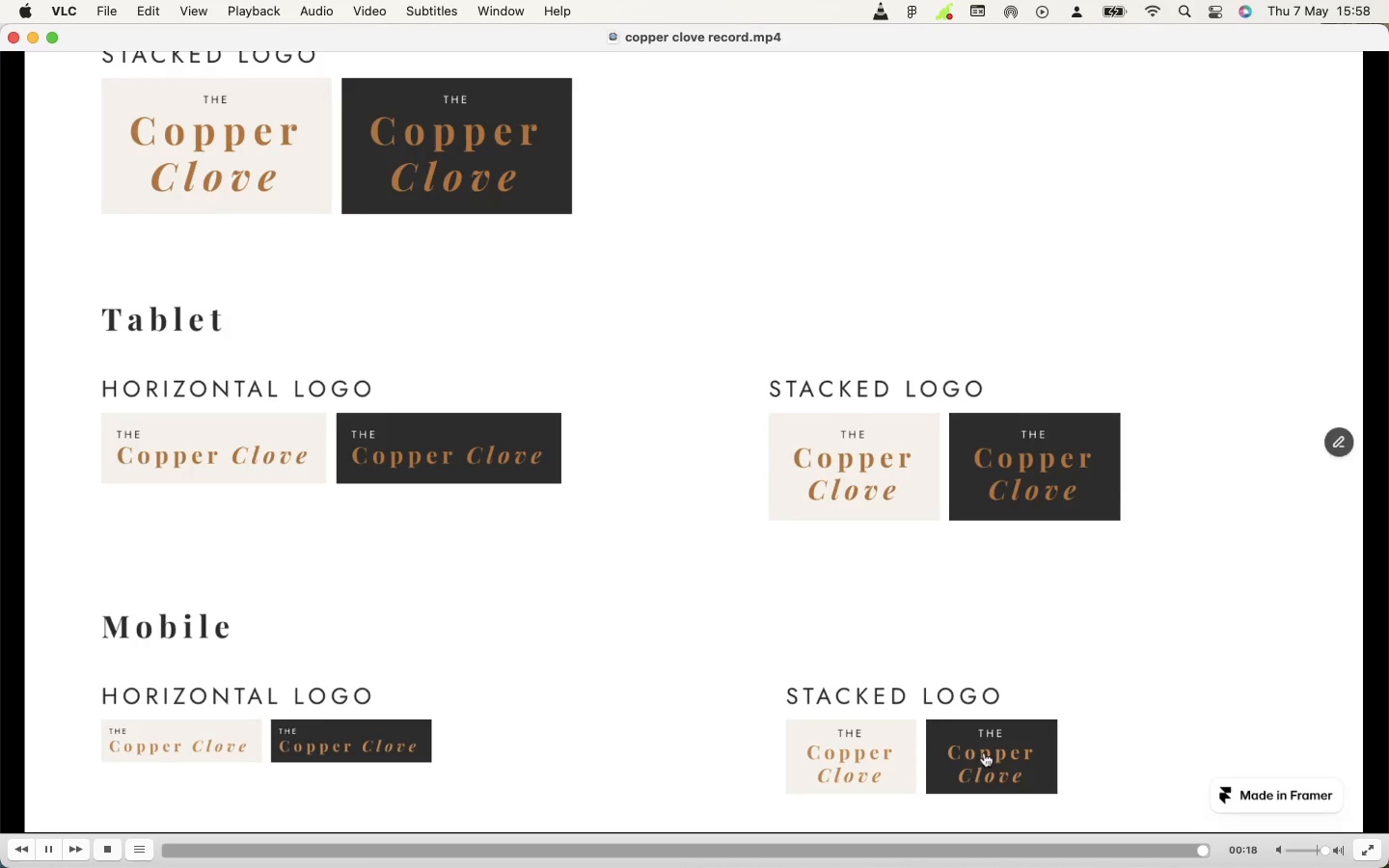 
wait(26.89)
 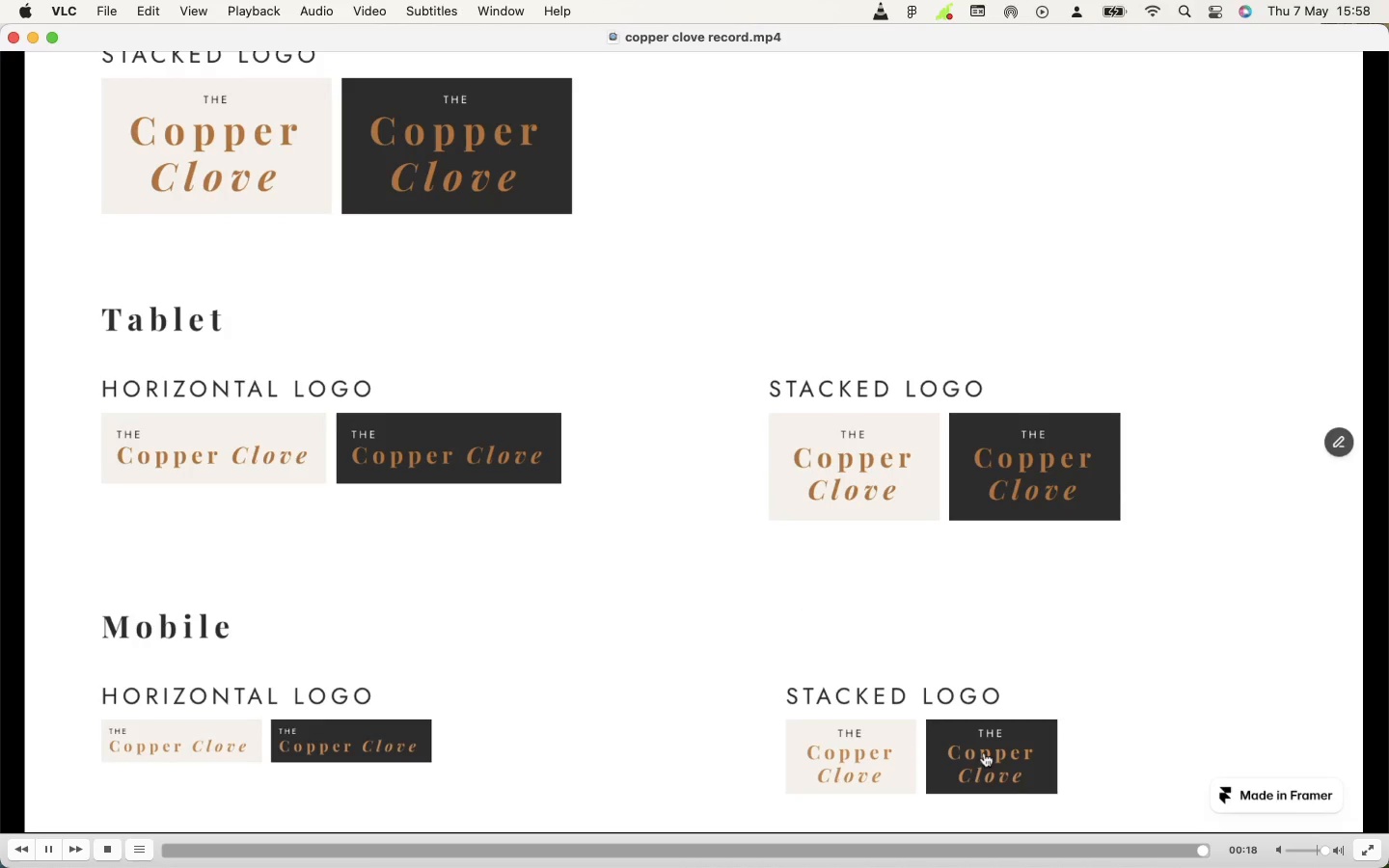 
mouse_move([4, 73])
 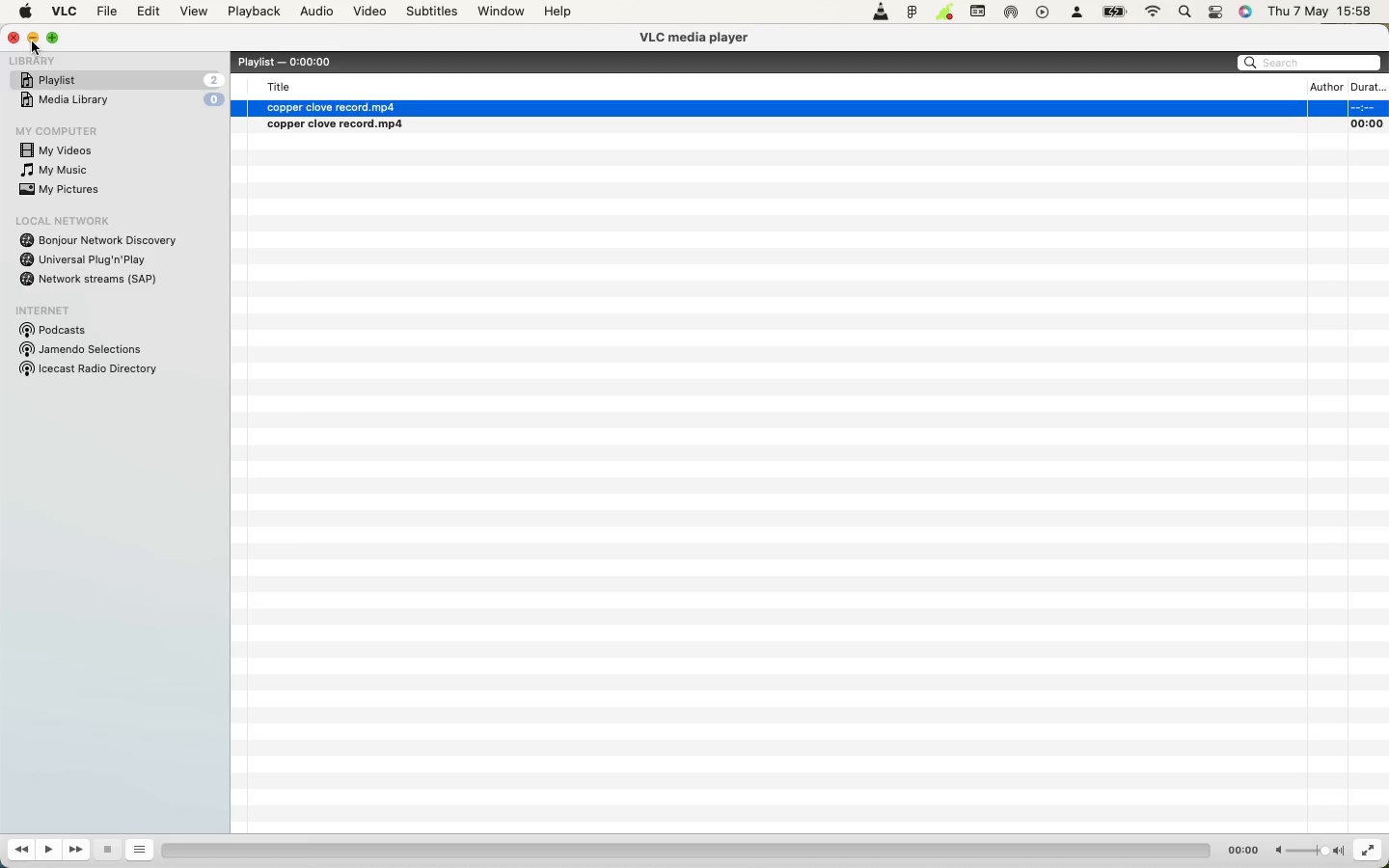 
left_click([32, 41])
 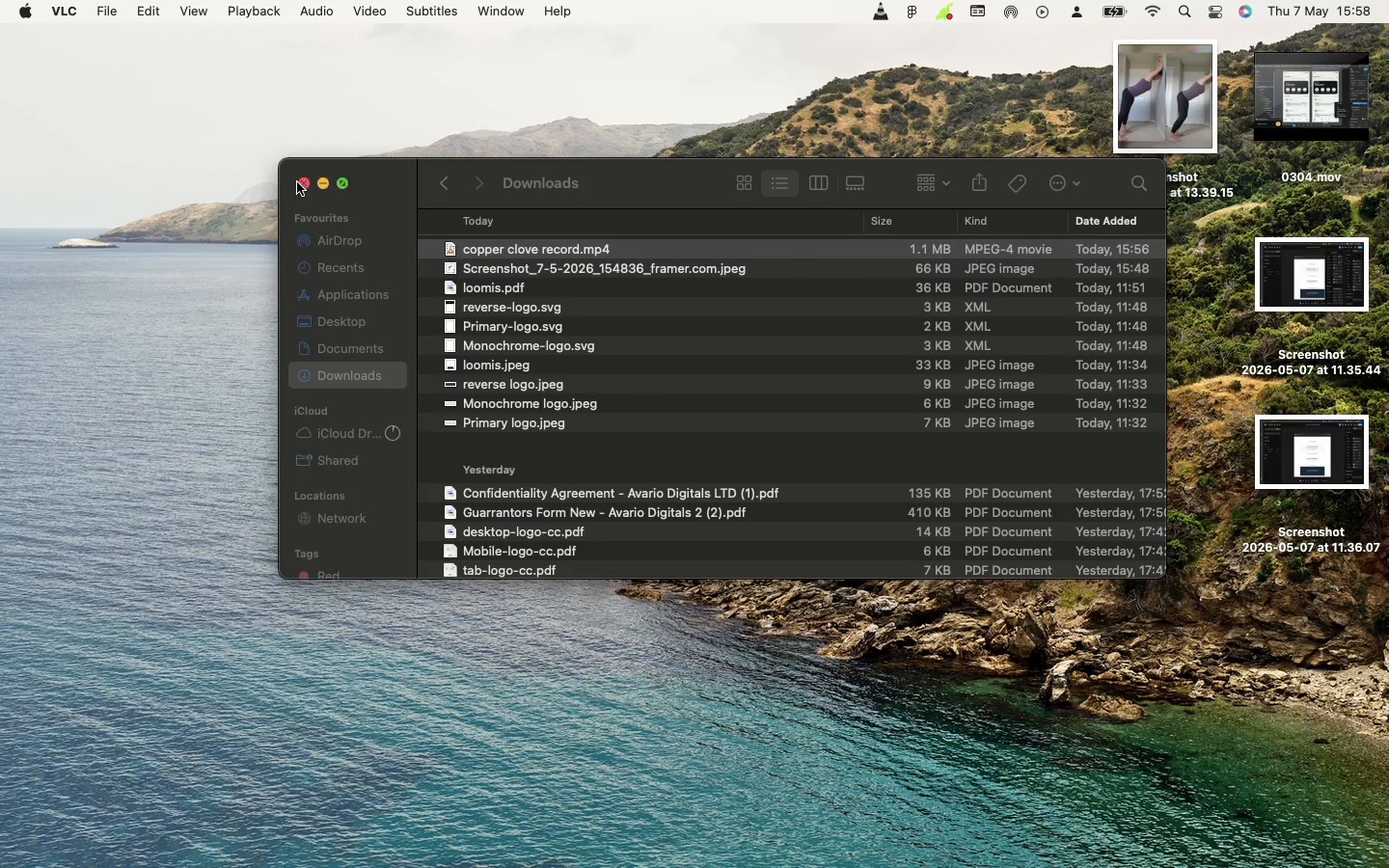 
left_click([299, 183])
 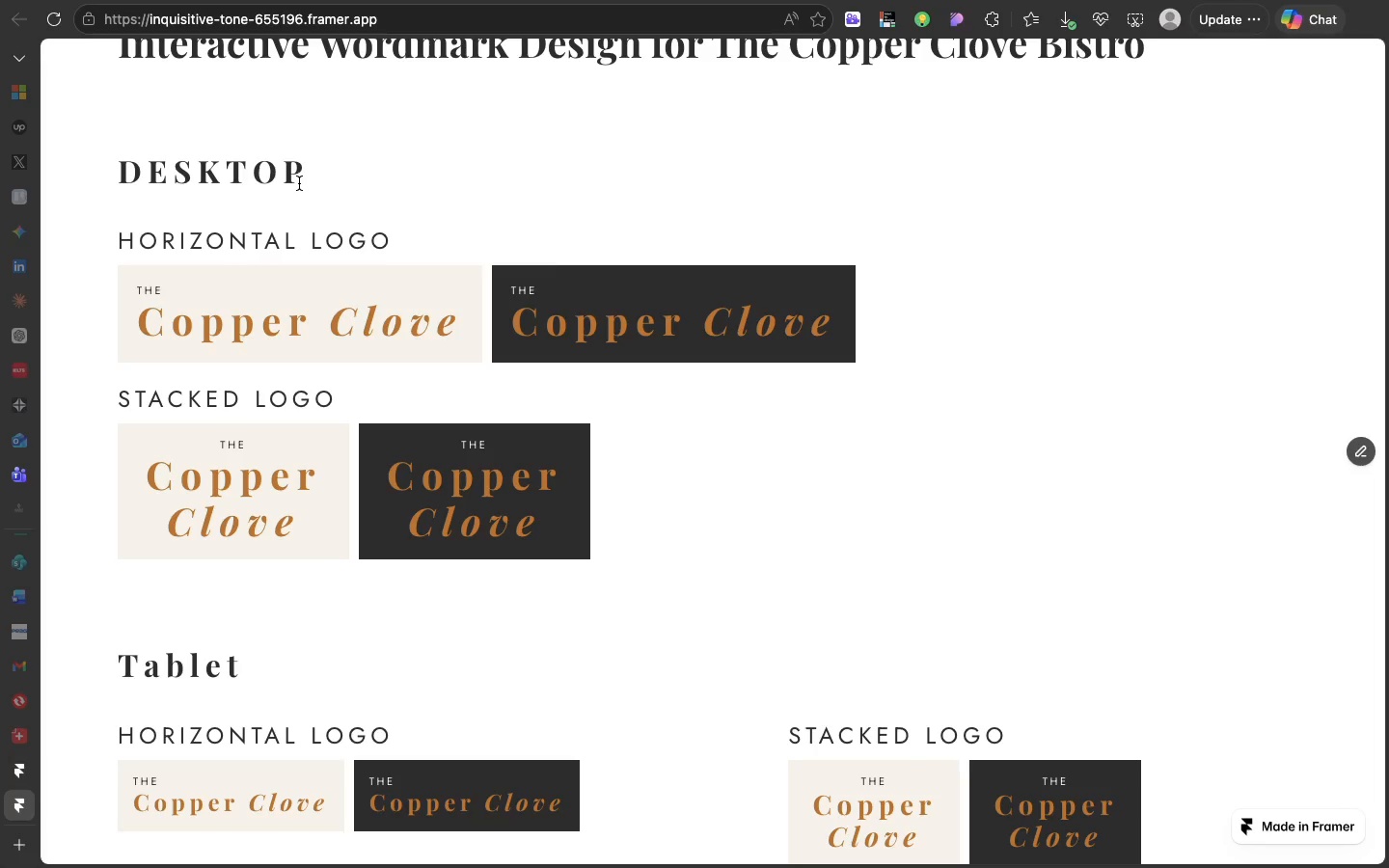 
wait(47.75)
 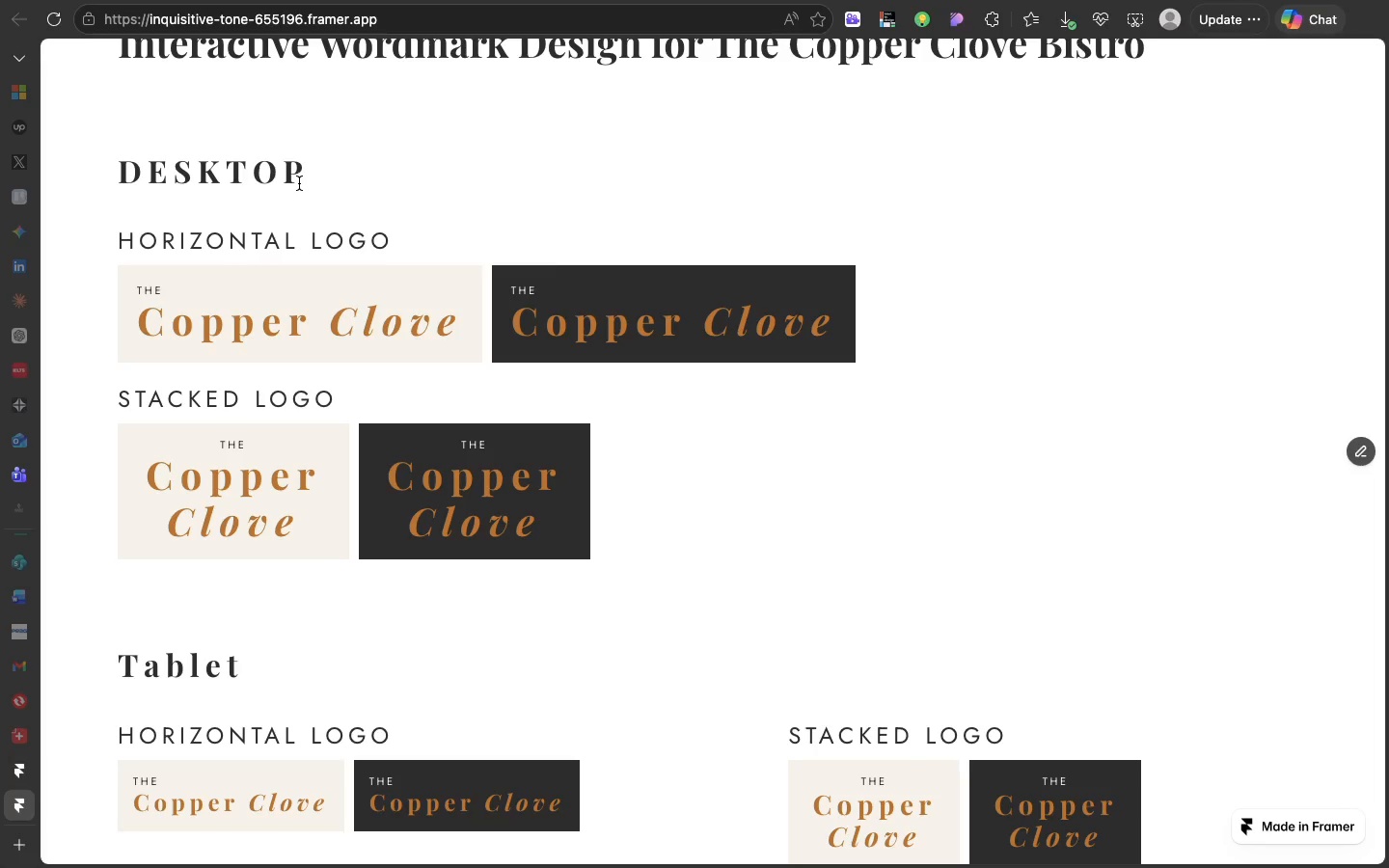 
scroll: coordinate [301, 190], scroll_direction: up, amount: 11.0
 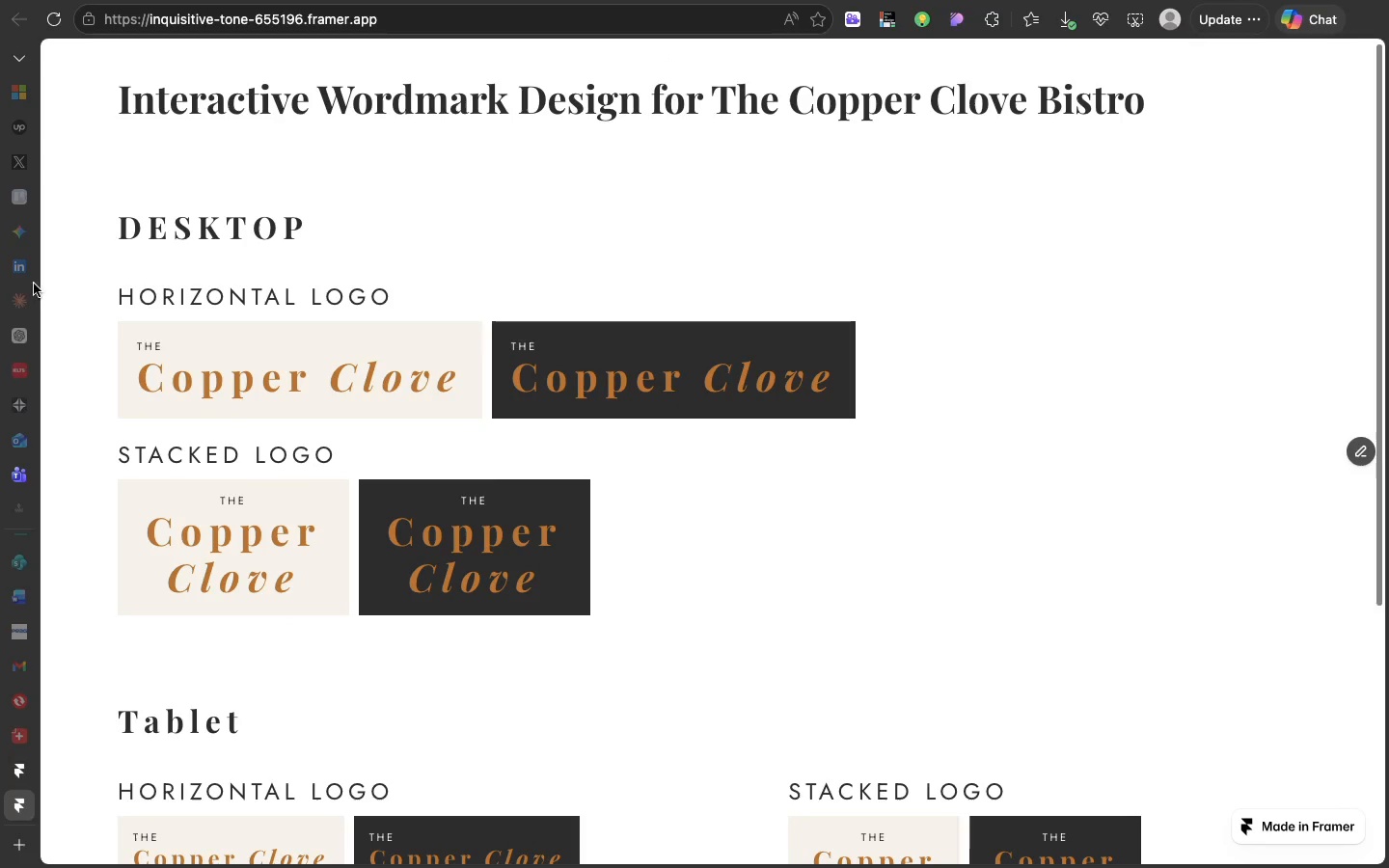 
wait(5.51)
 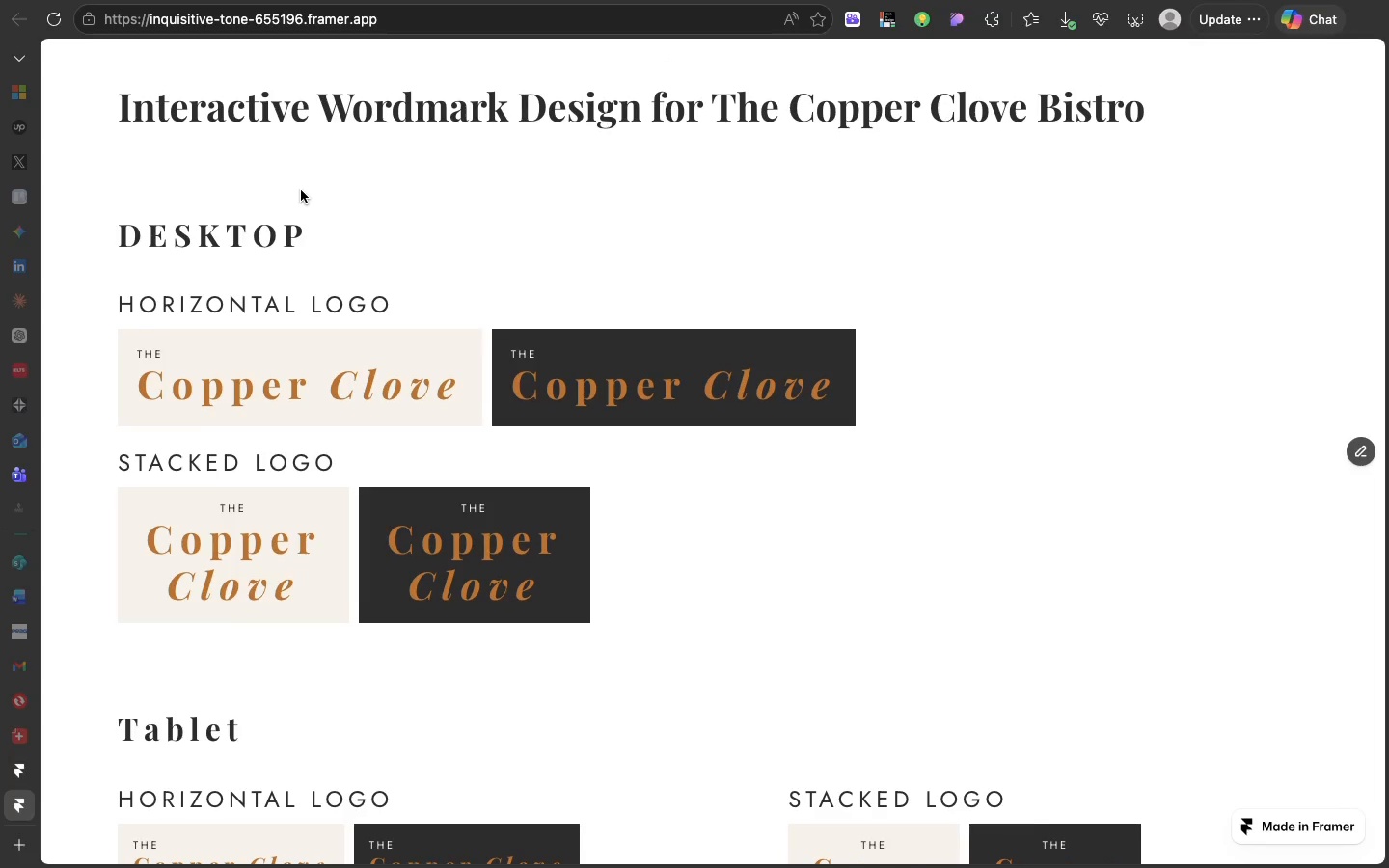 
left_click([30, 708])
 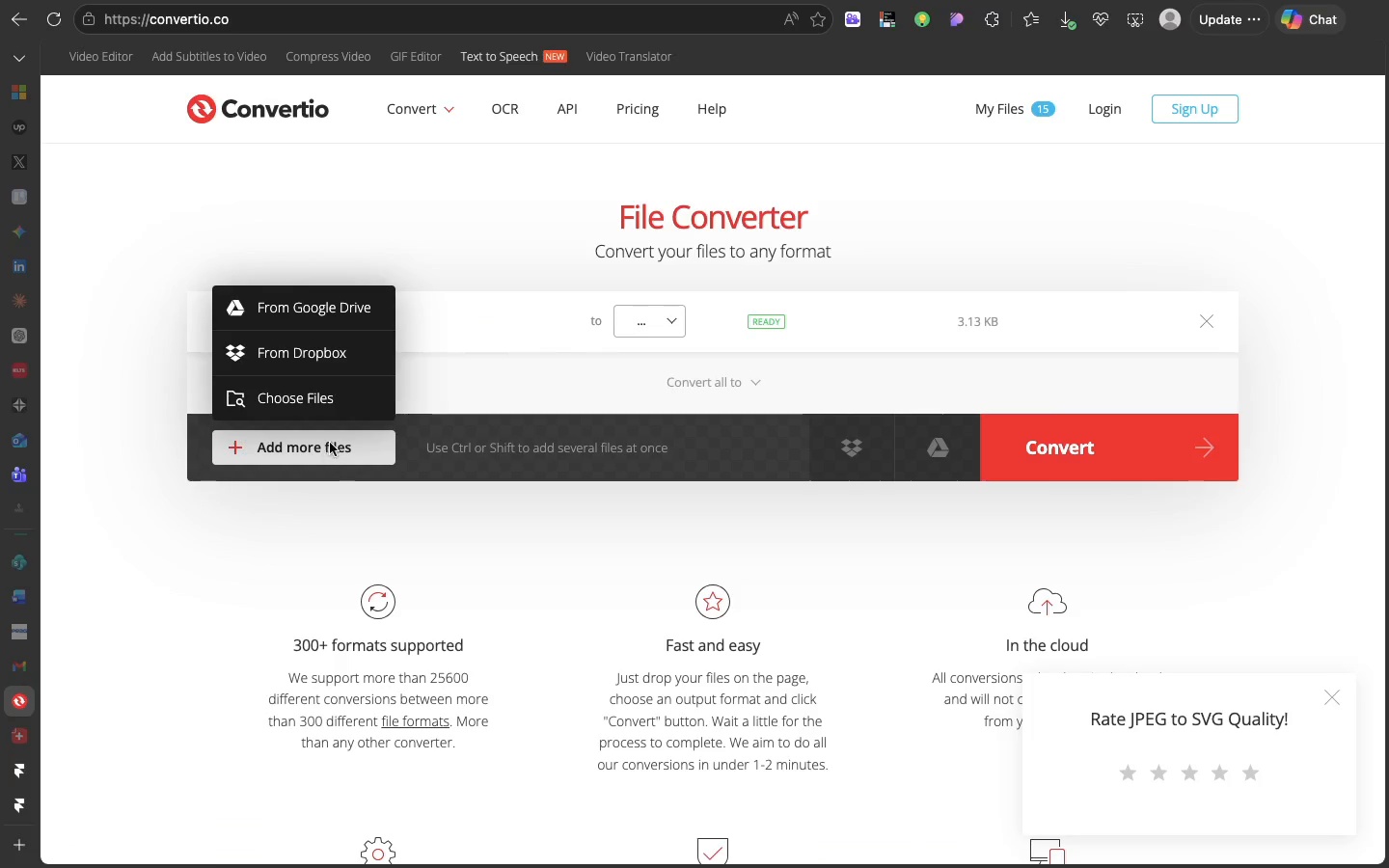 
wait(5.51)
 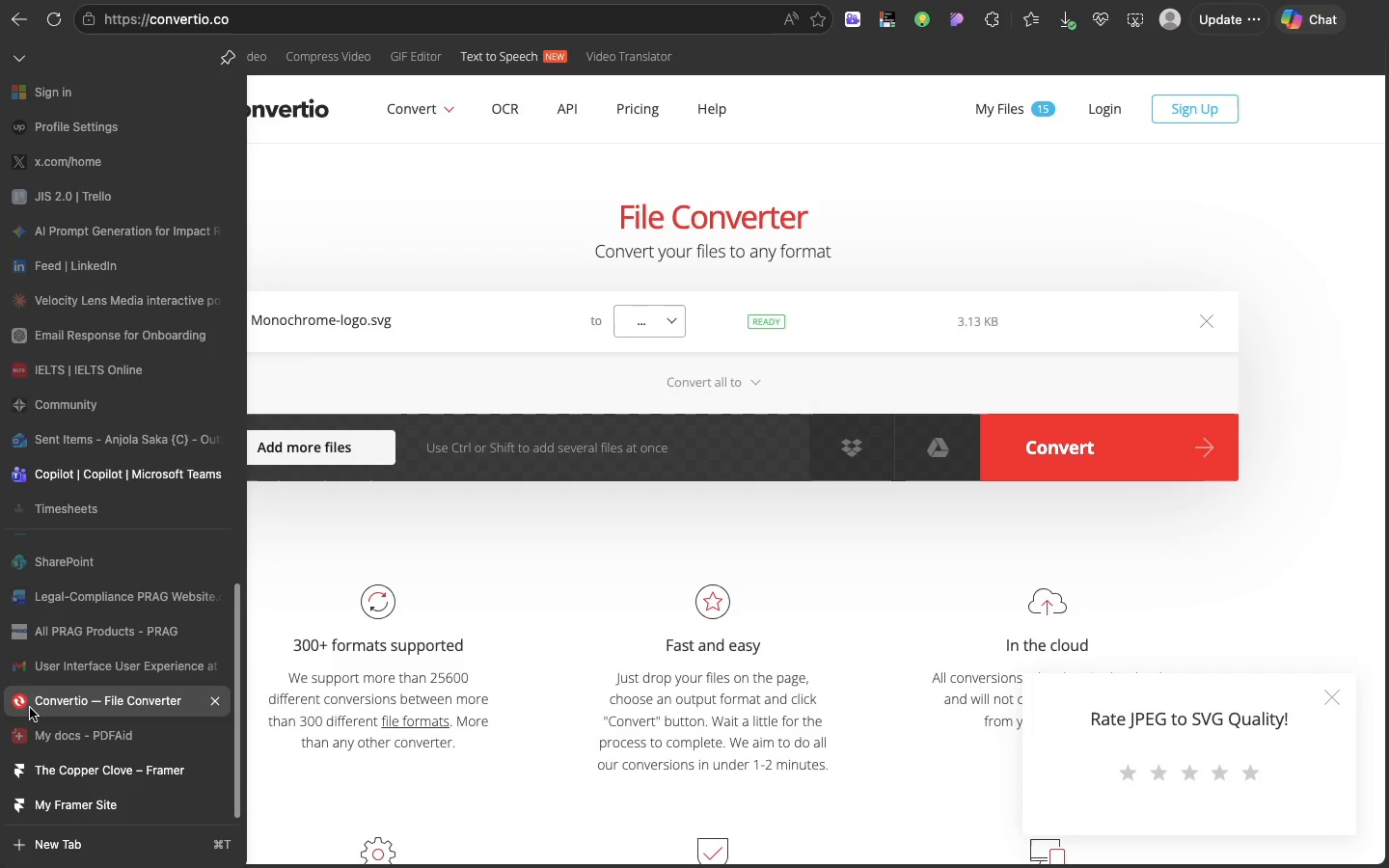 
left_click([340, 452])
 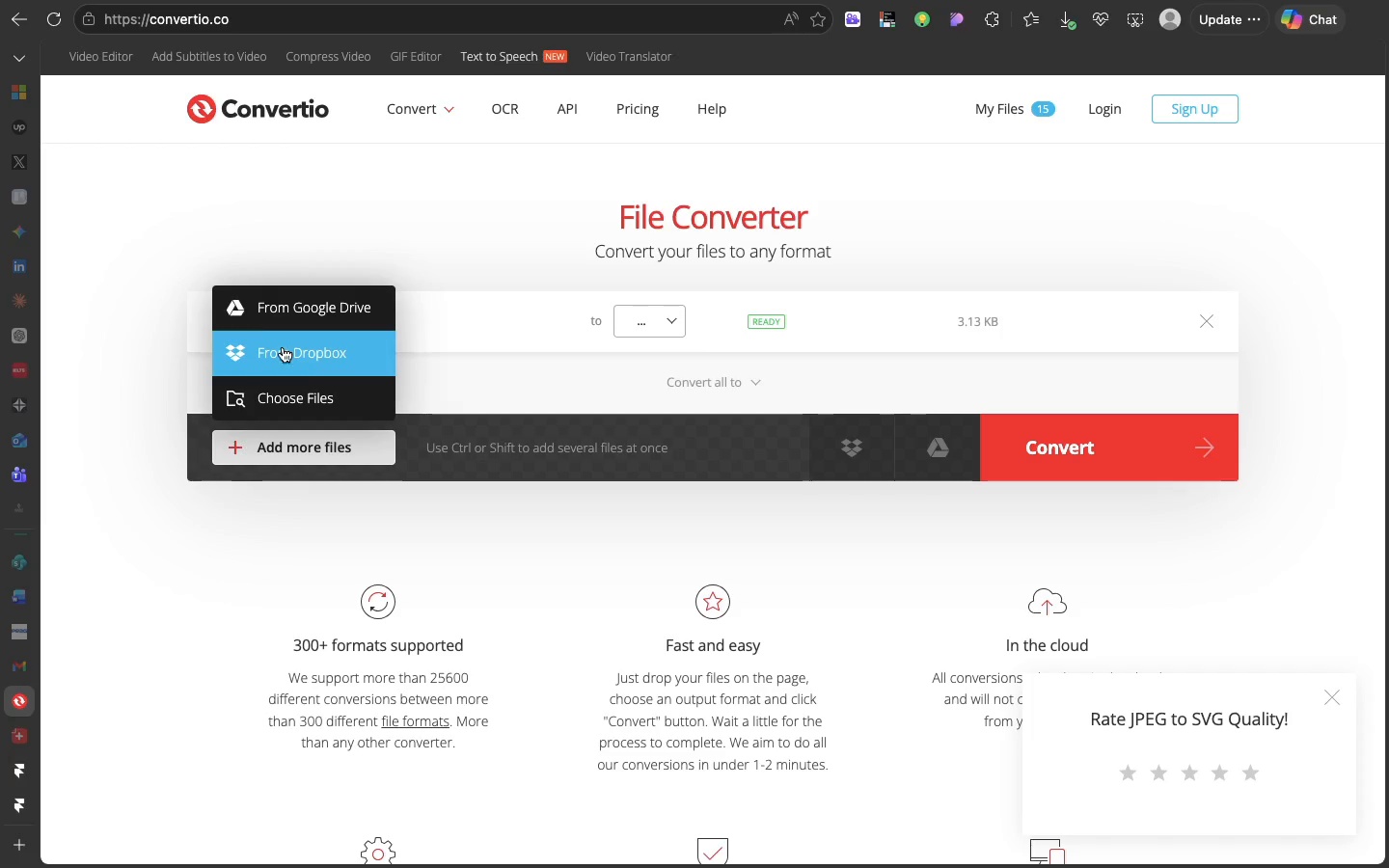 
left_click([302, 392])
 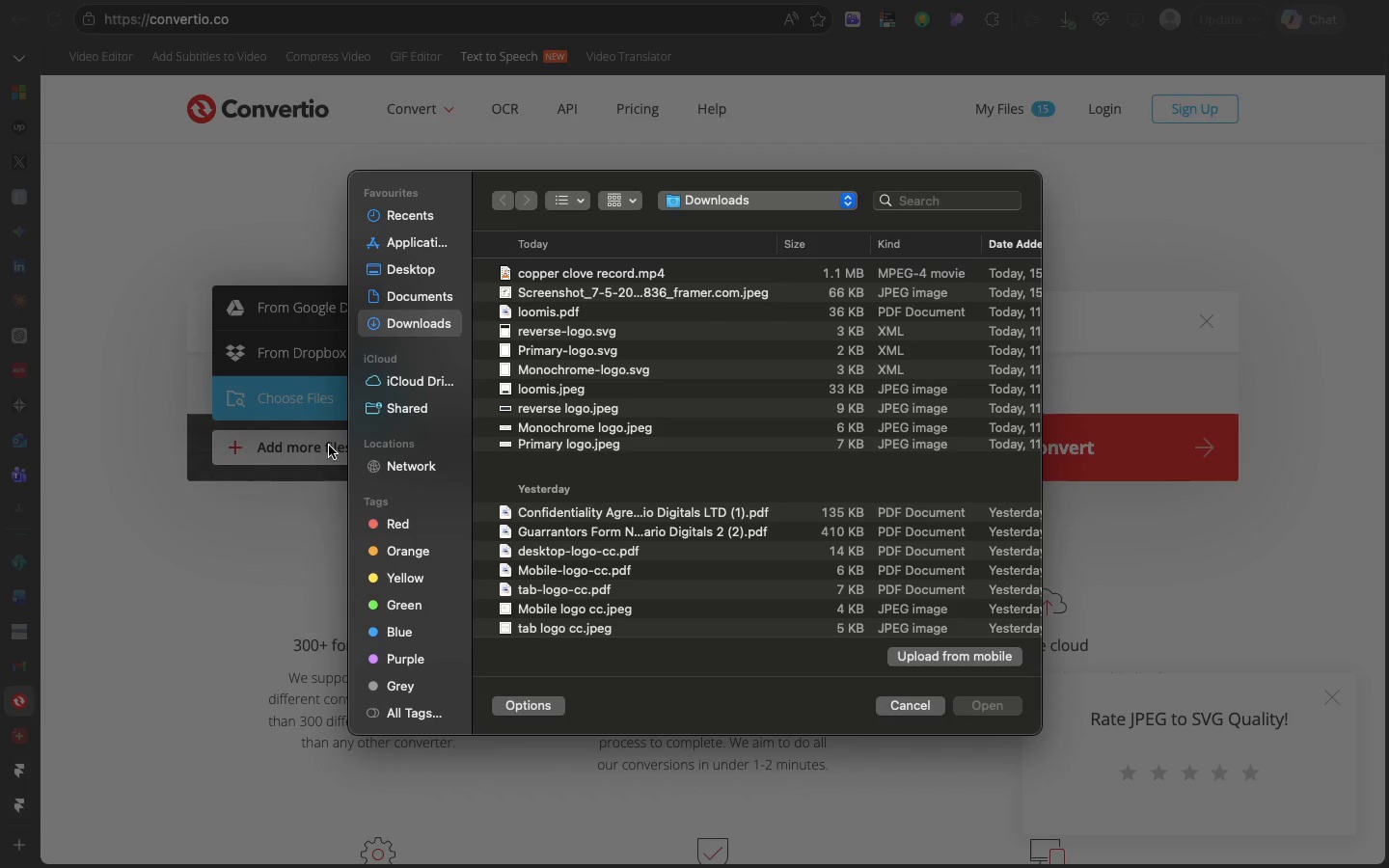 
wait(11.31)
 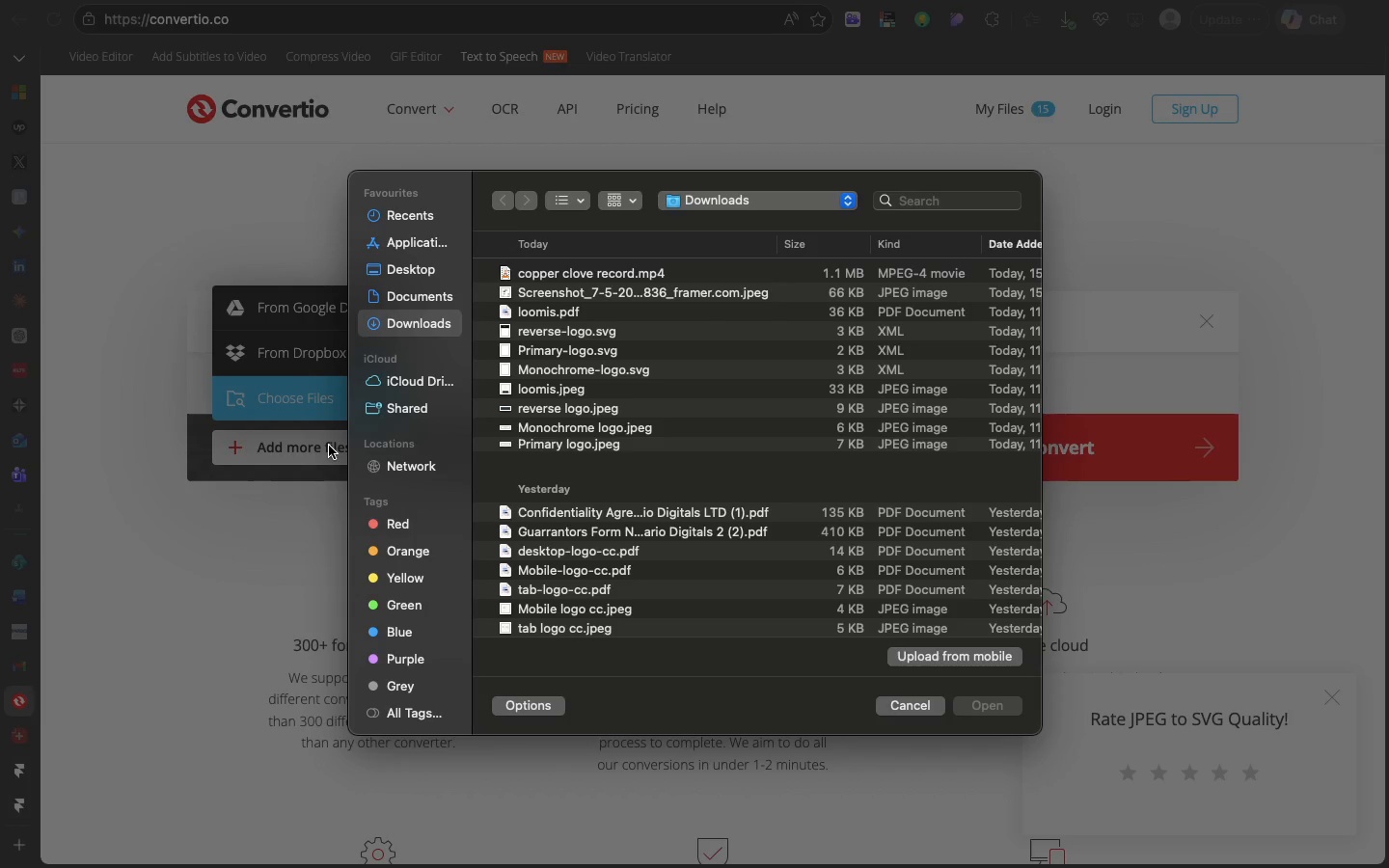 
left_click([610, 285])
 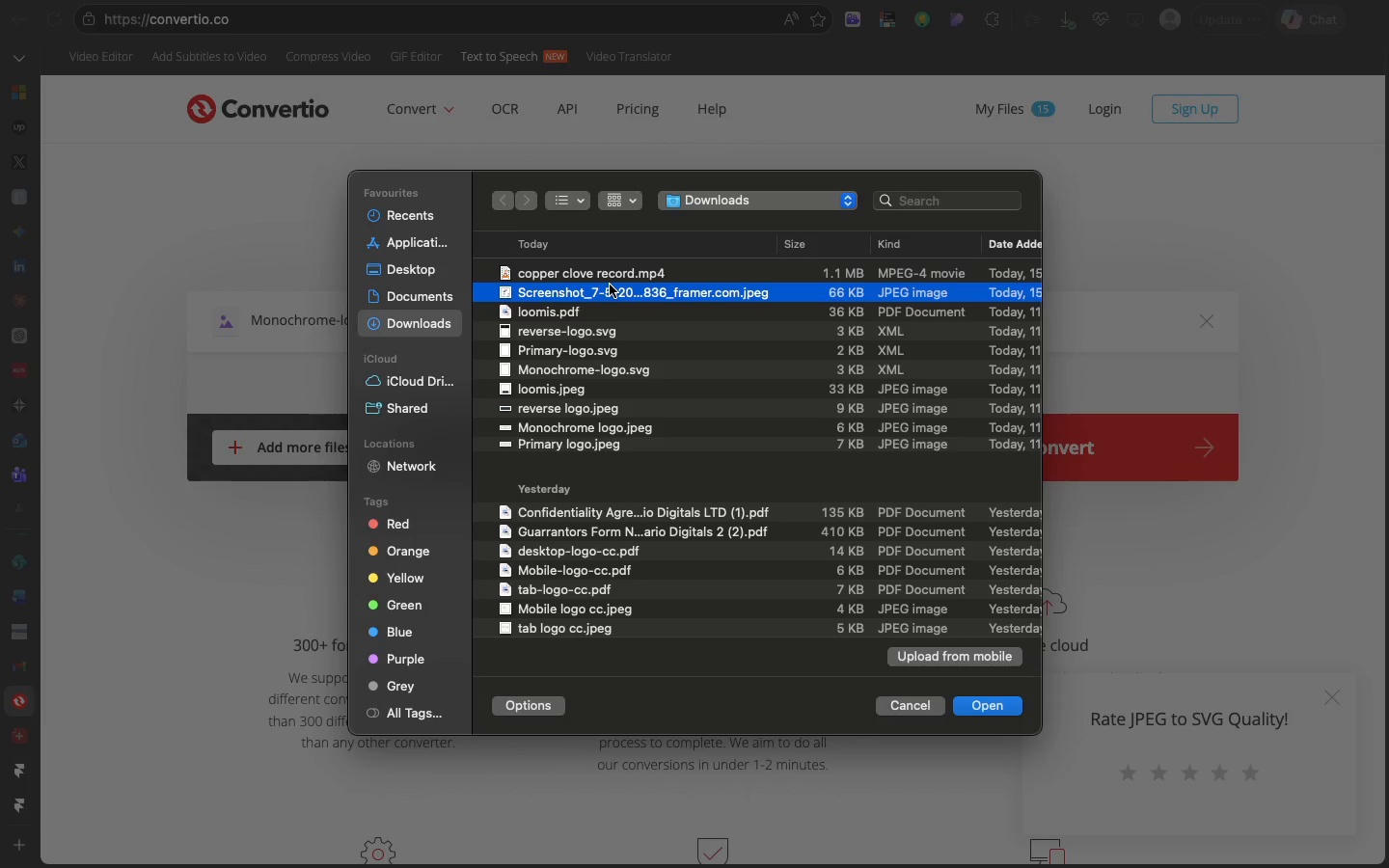 
right_click([610, 285])
 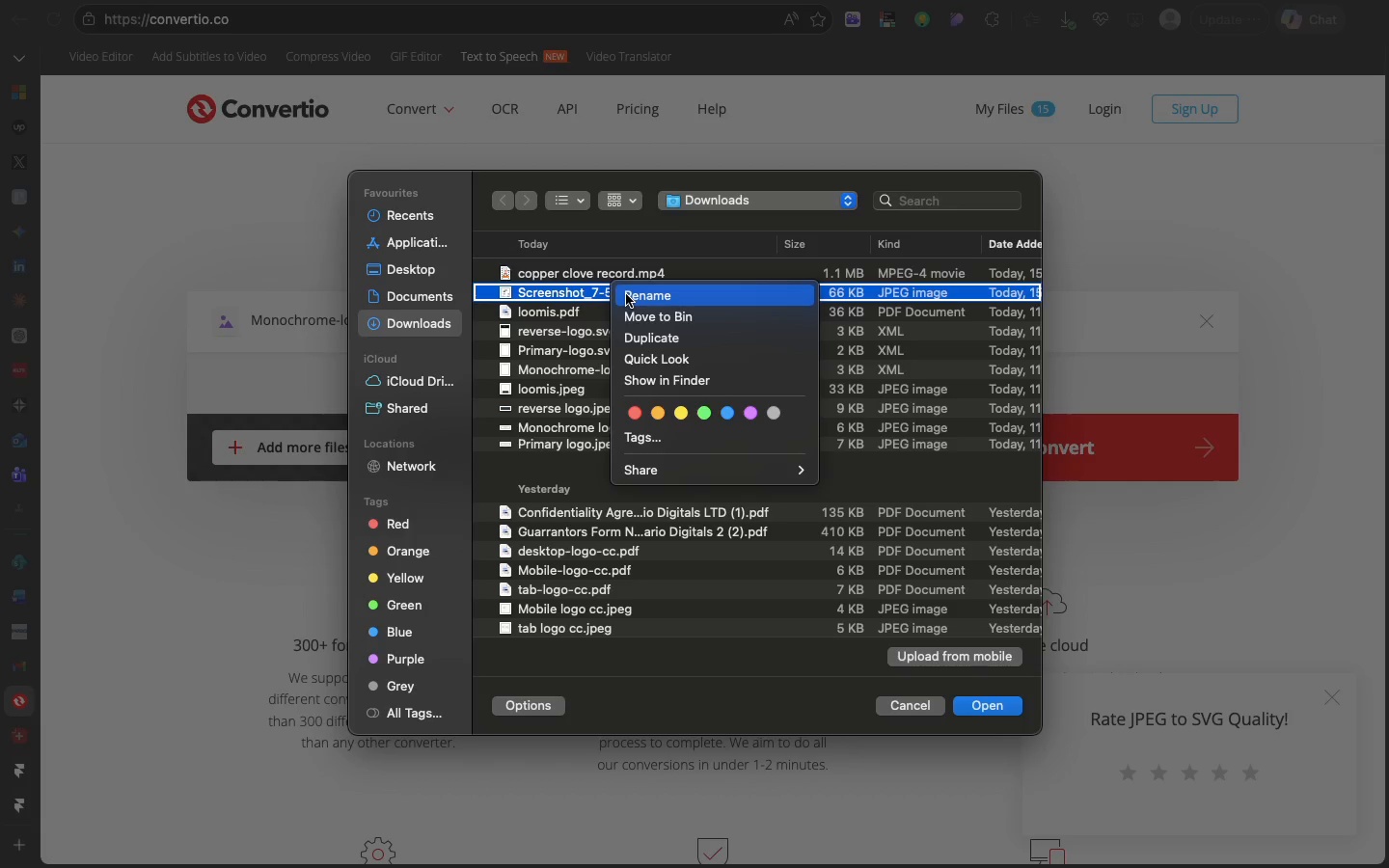 
left_click([626, 294])
 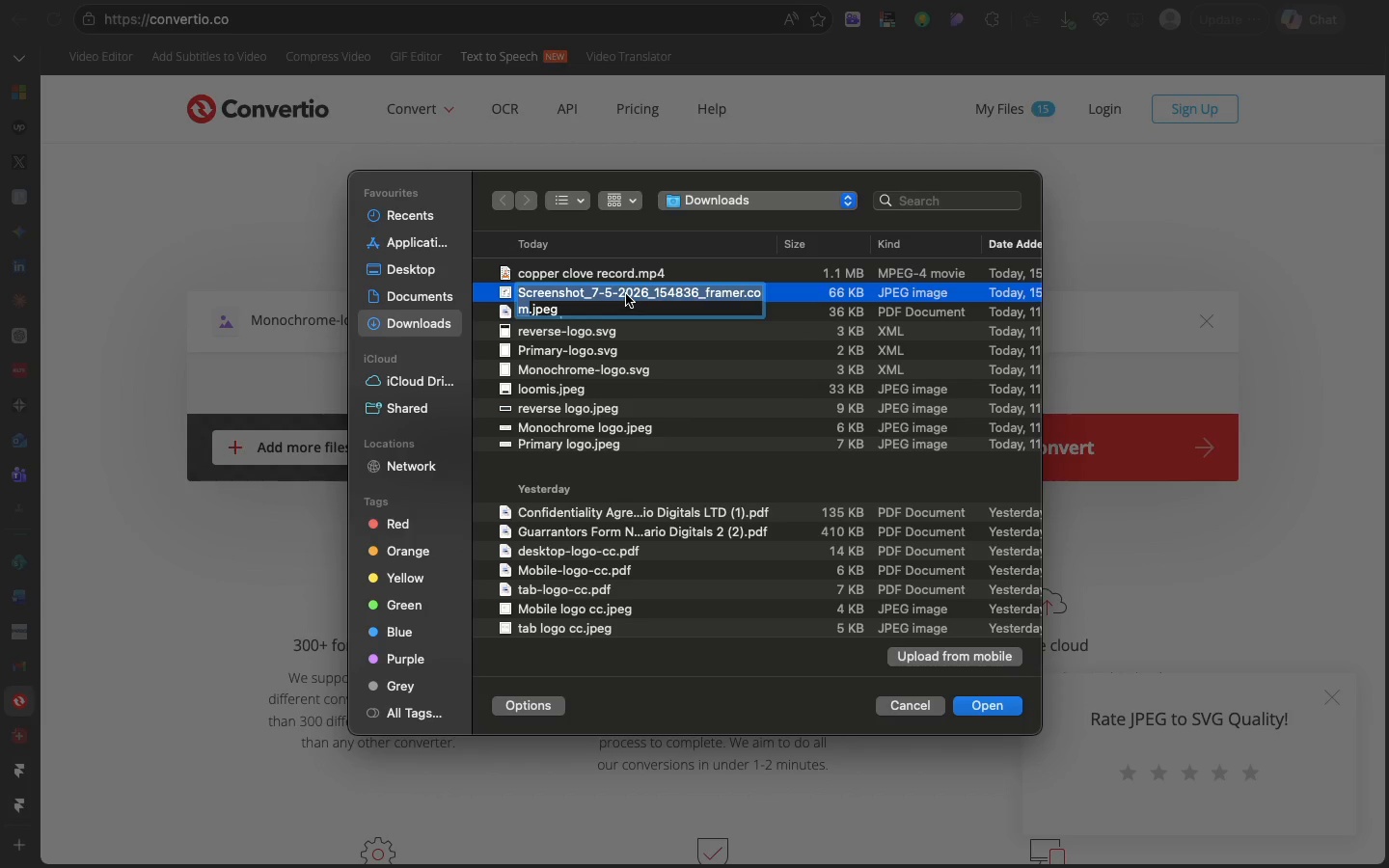 
type(copper clove)
 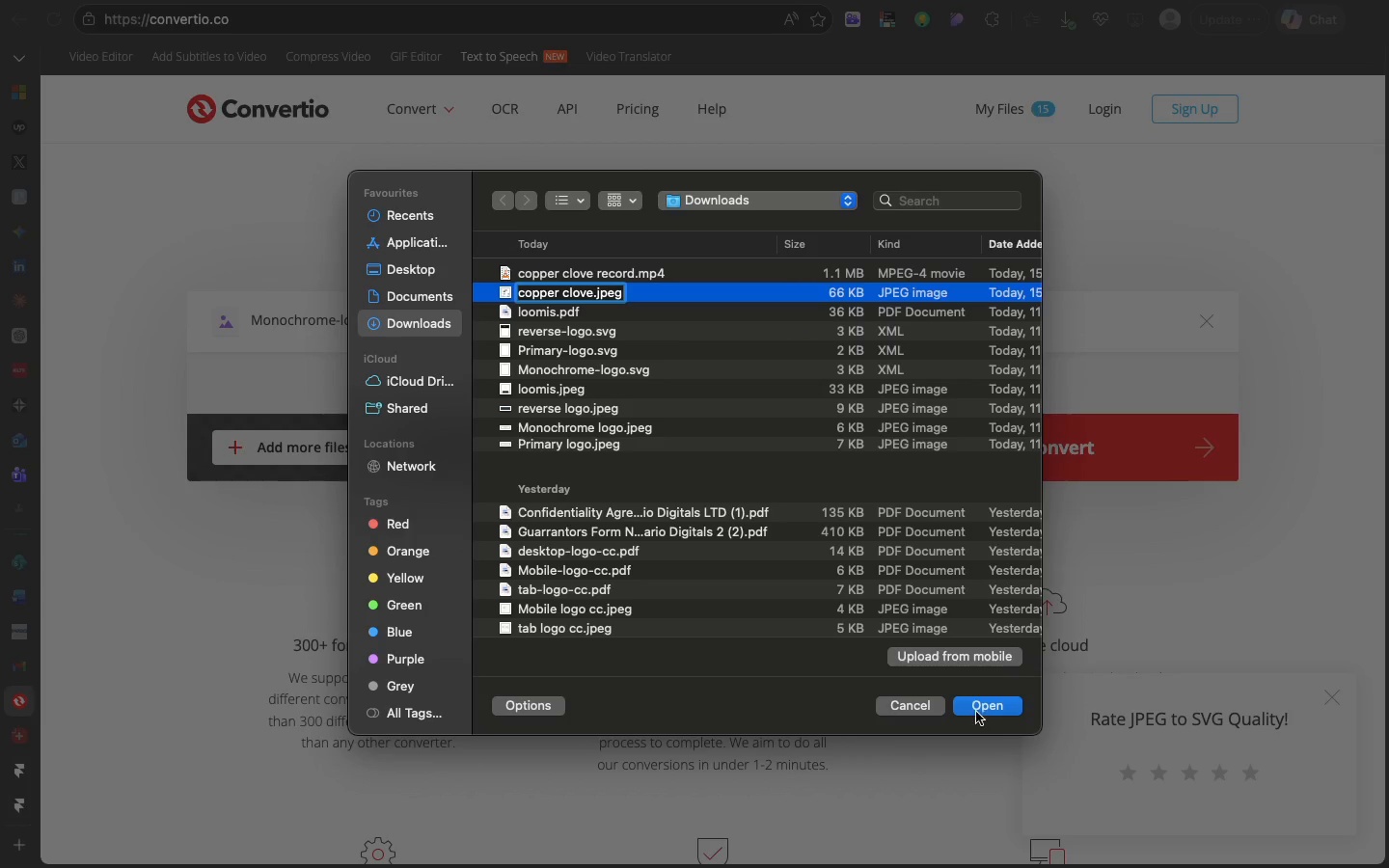 
left_click([970, 703])
 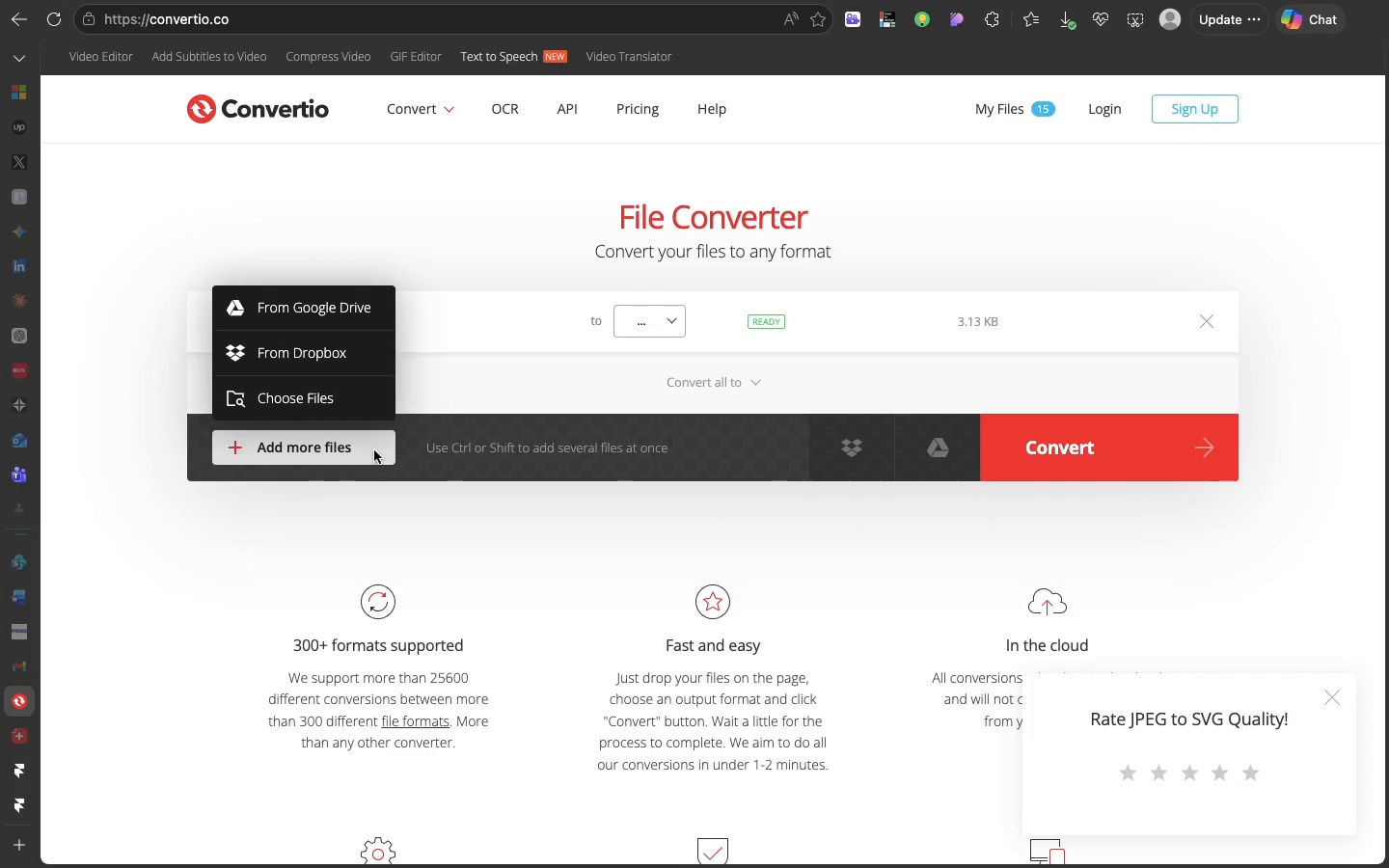 
wait(5.95)
 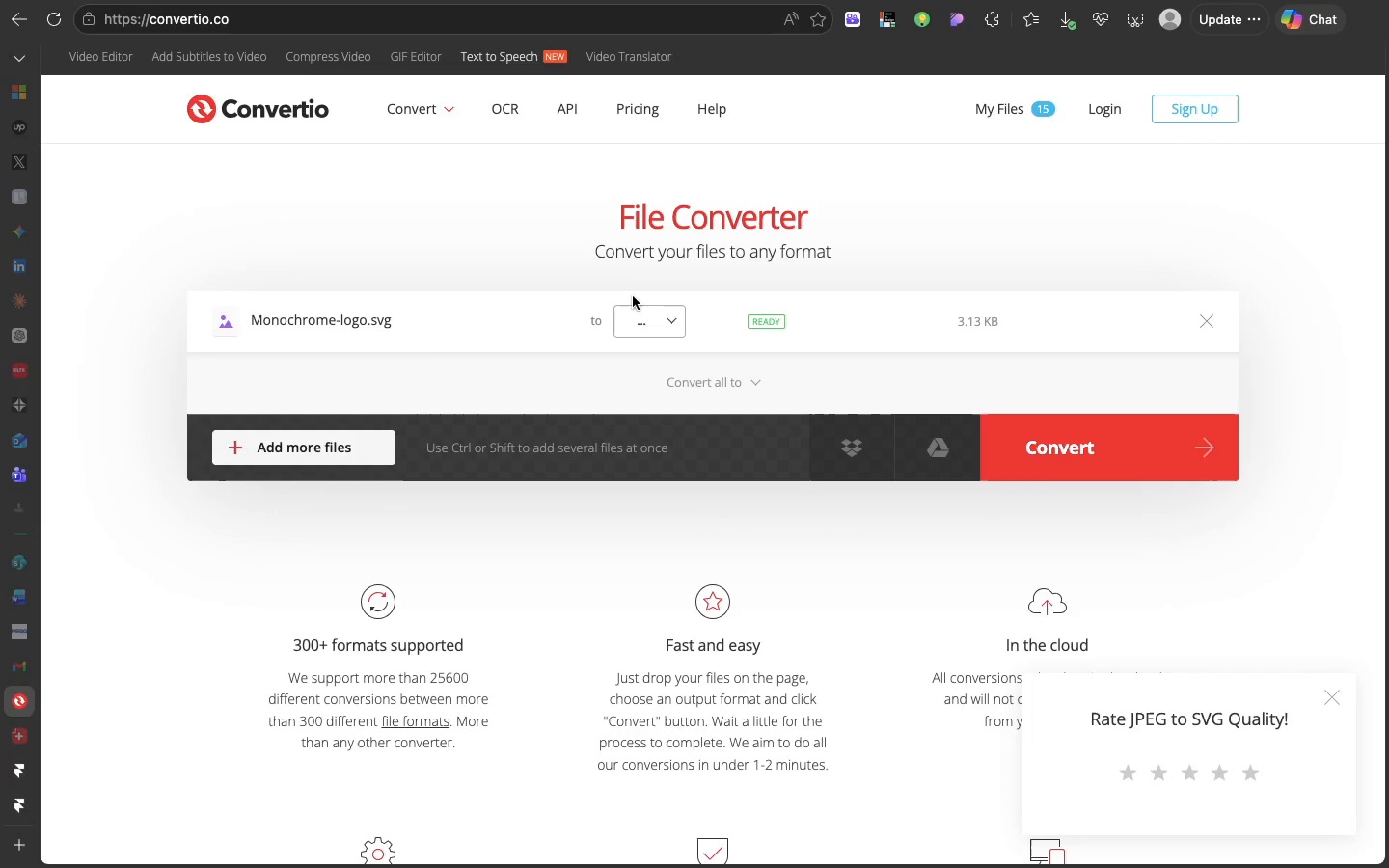 
left_click([334, 396])
 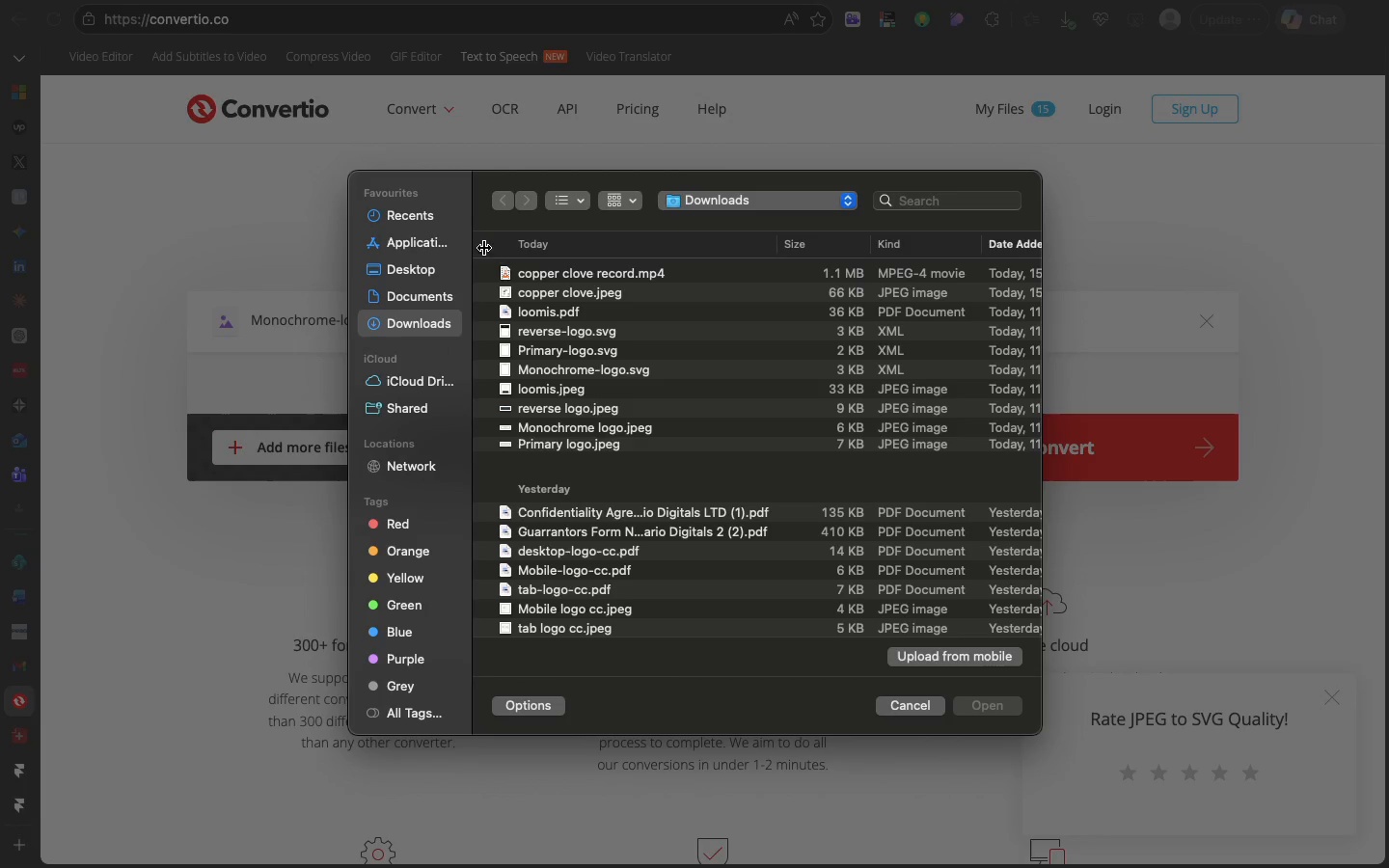 
left_click([568, 287])
 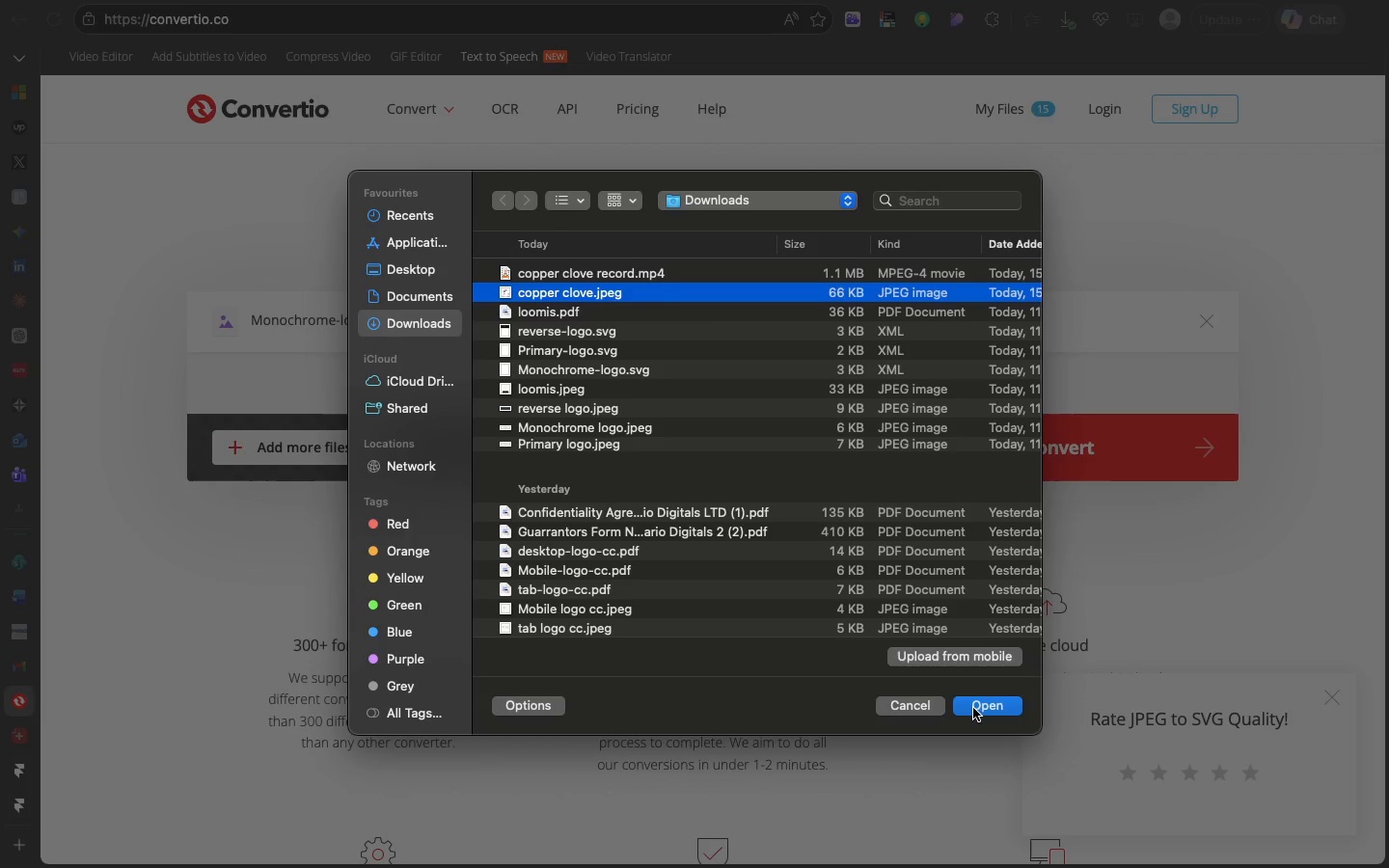 
left_click([973, 708])
 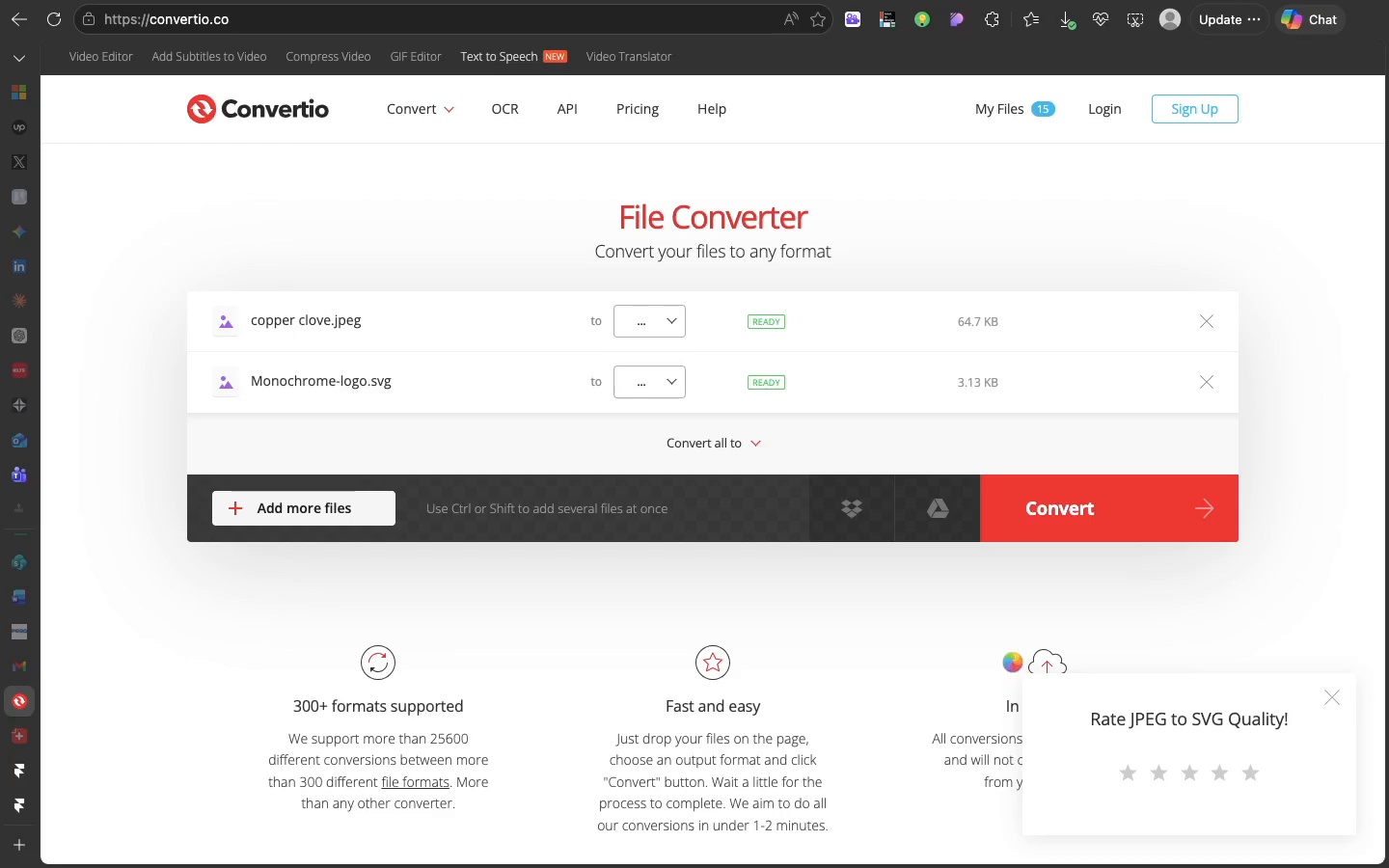 
wait(19.86)
 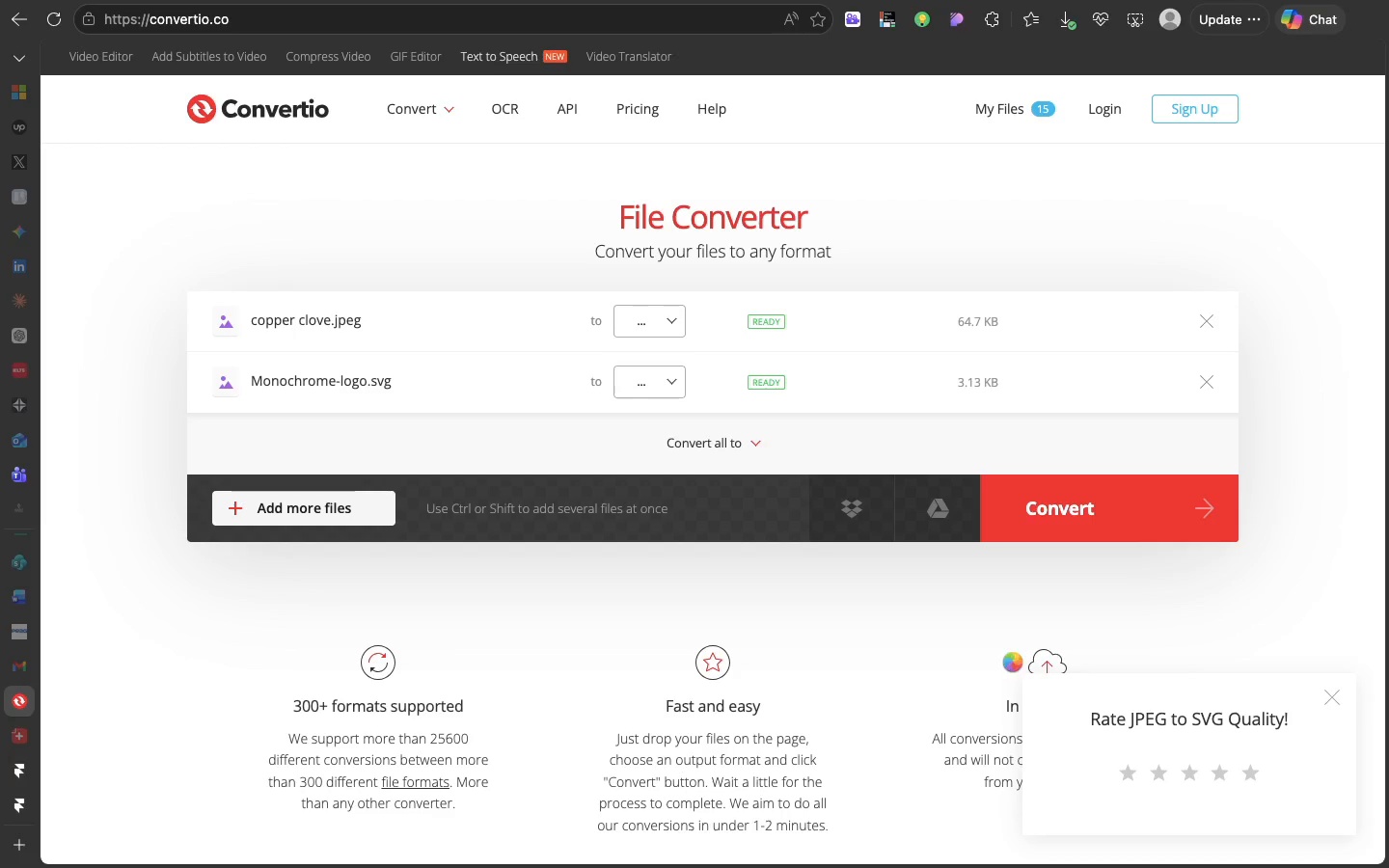 
left_click([1211, 384])
 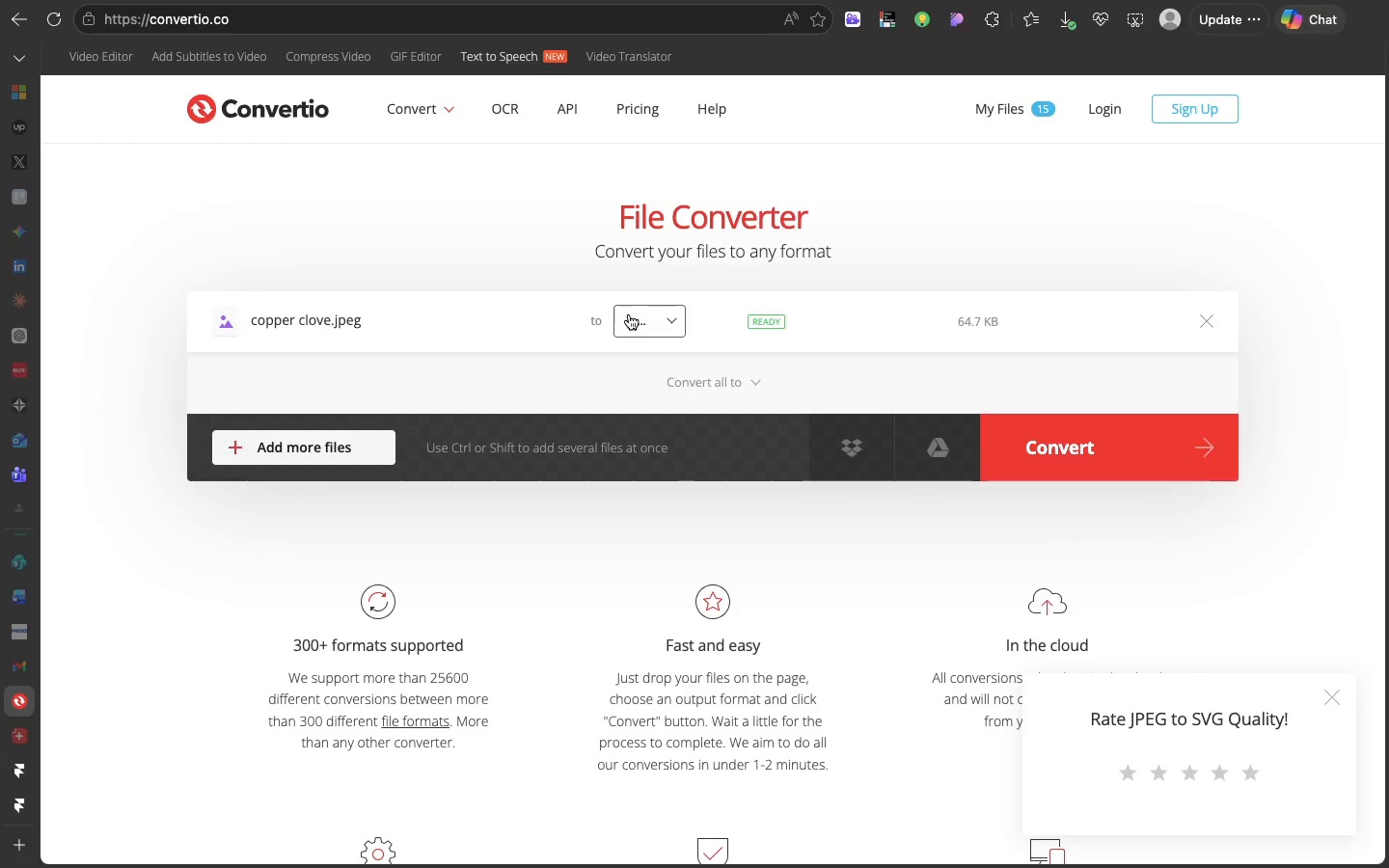 
left_click([629, 314])
 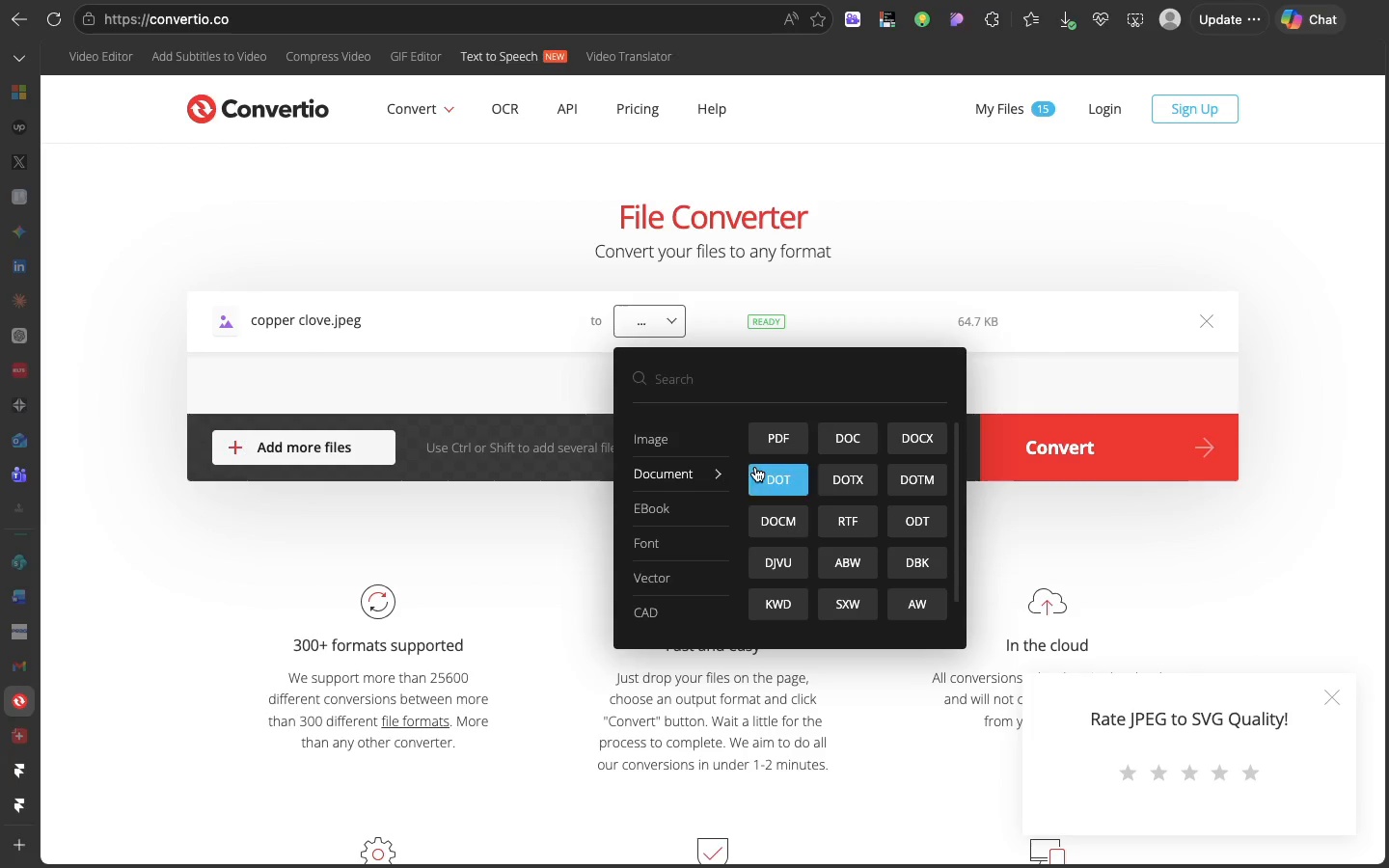 
left_click([761, 448])
 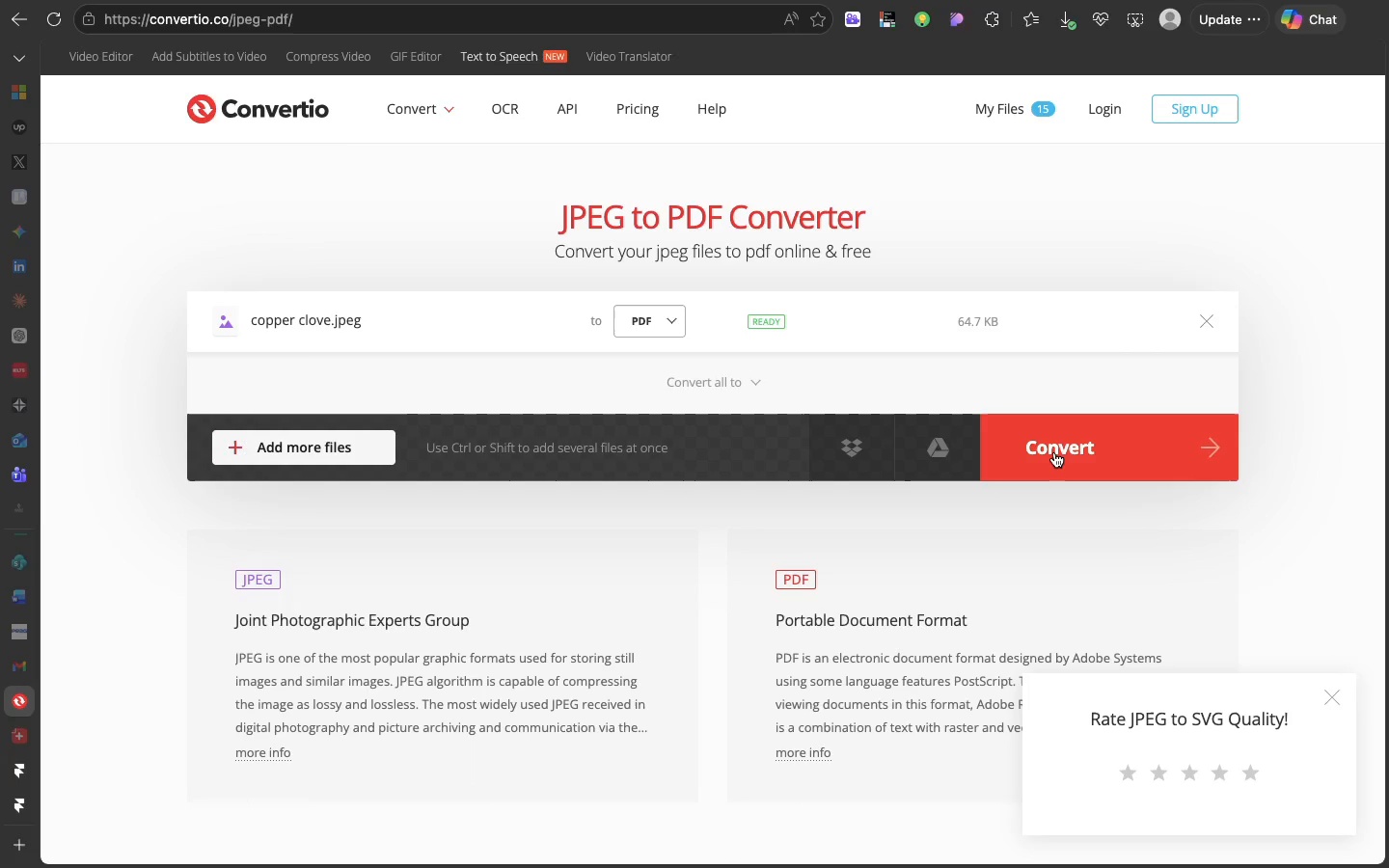 
left_click([1054, 452])
 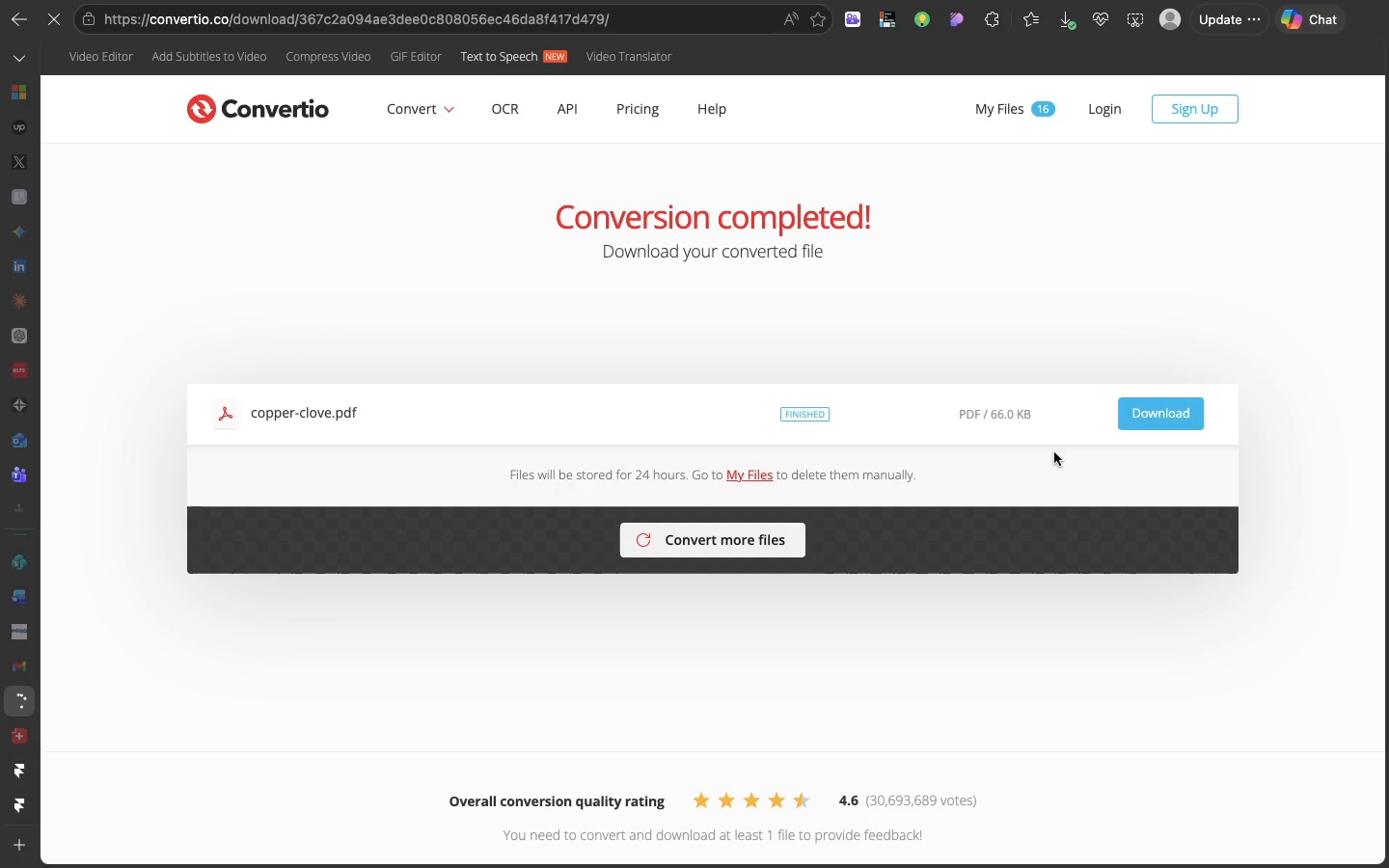 
wait(6.93)
 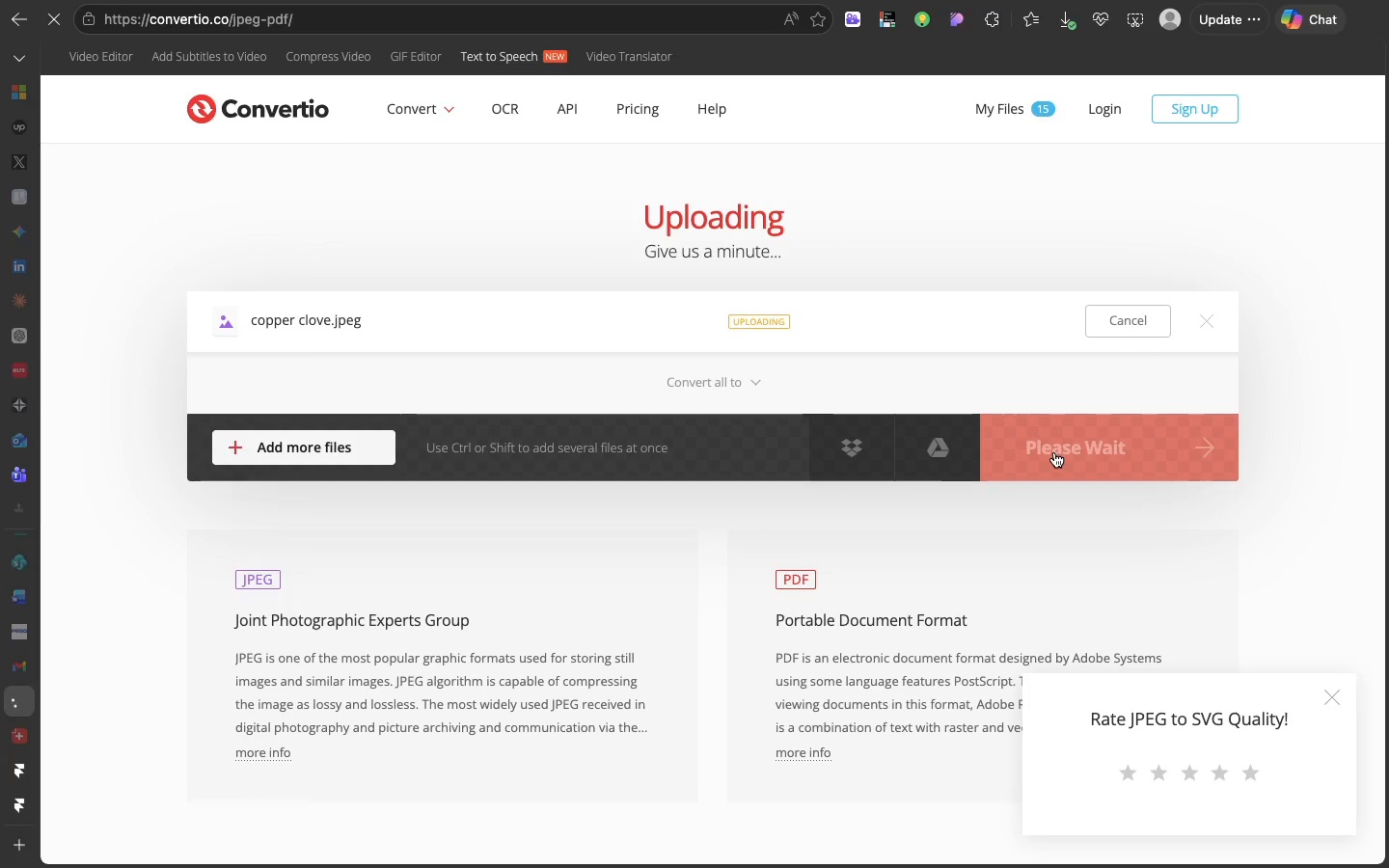 
left_click([1155, 418])
 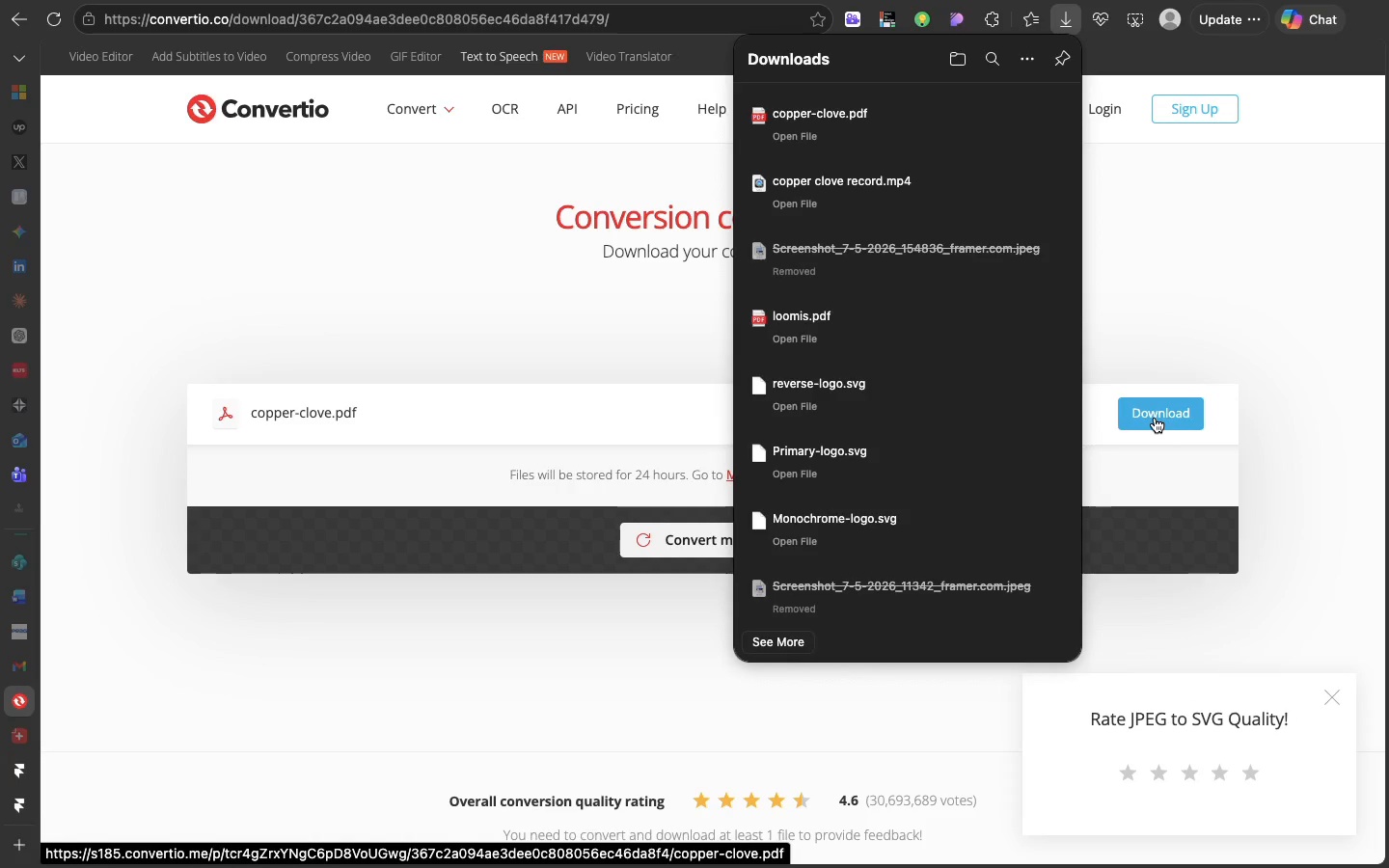 
wait(7.91)
 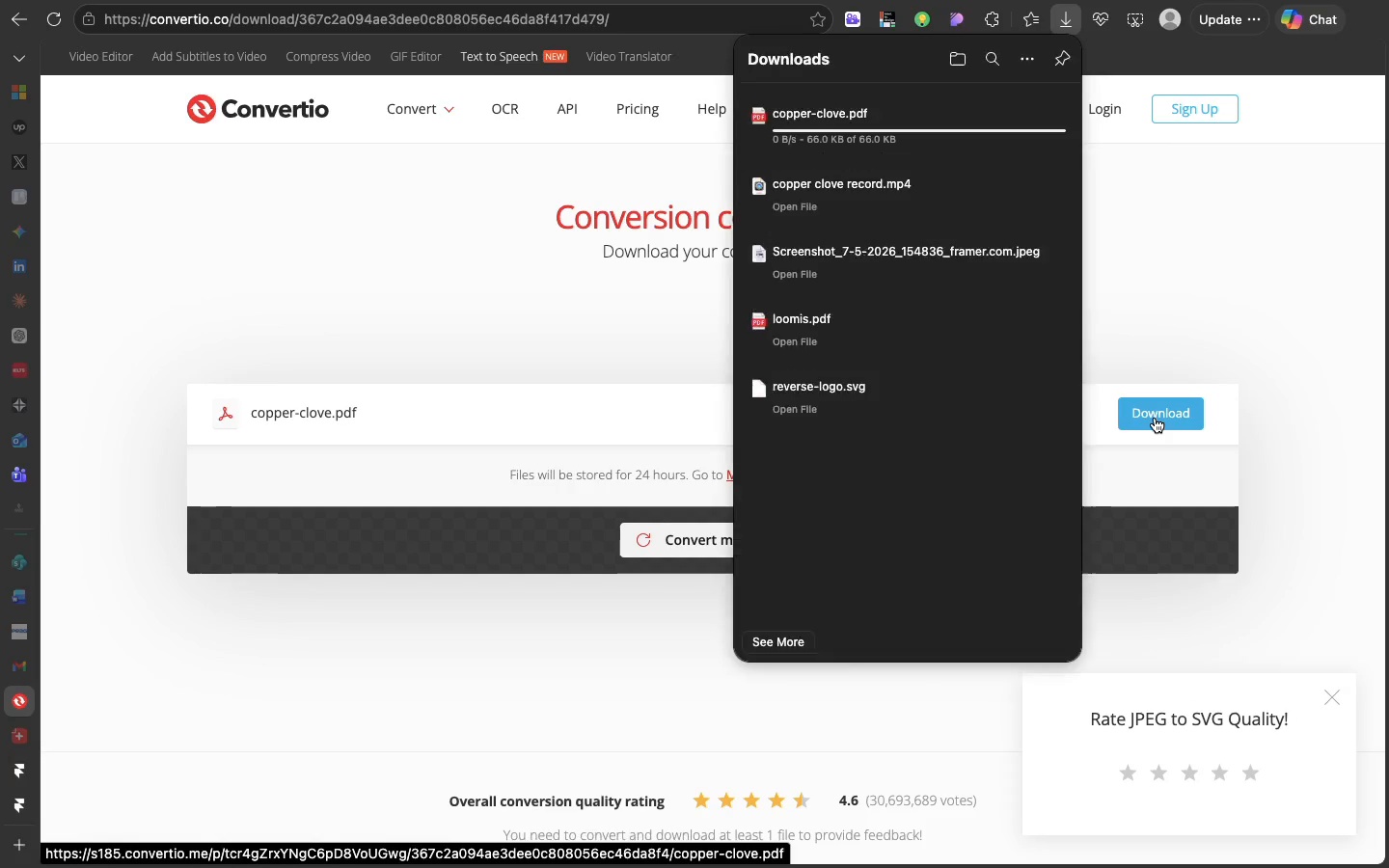 
left_click([1122, 266])
 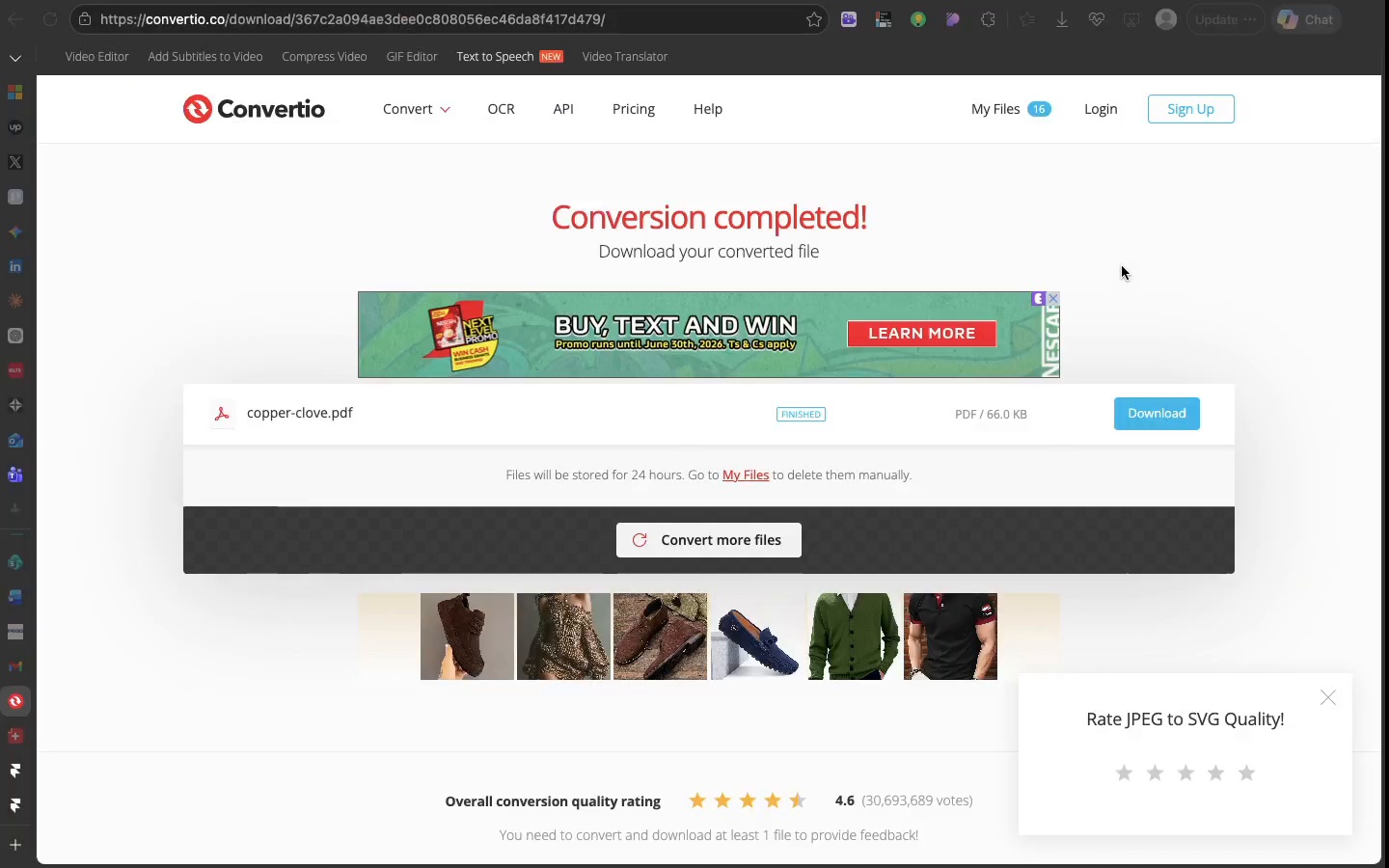 
wait(7.86)
 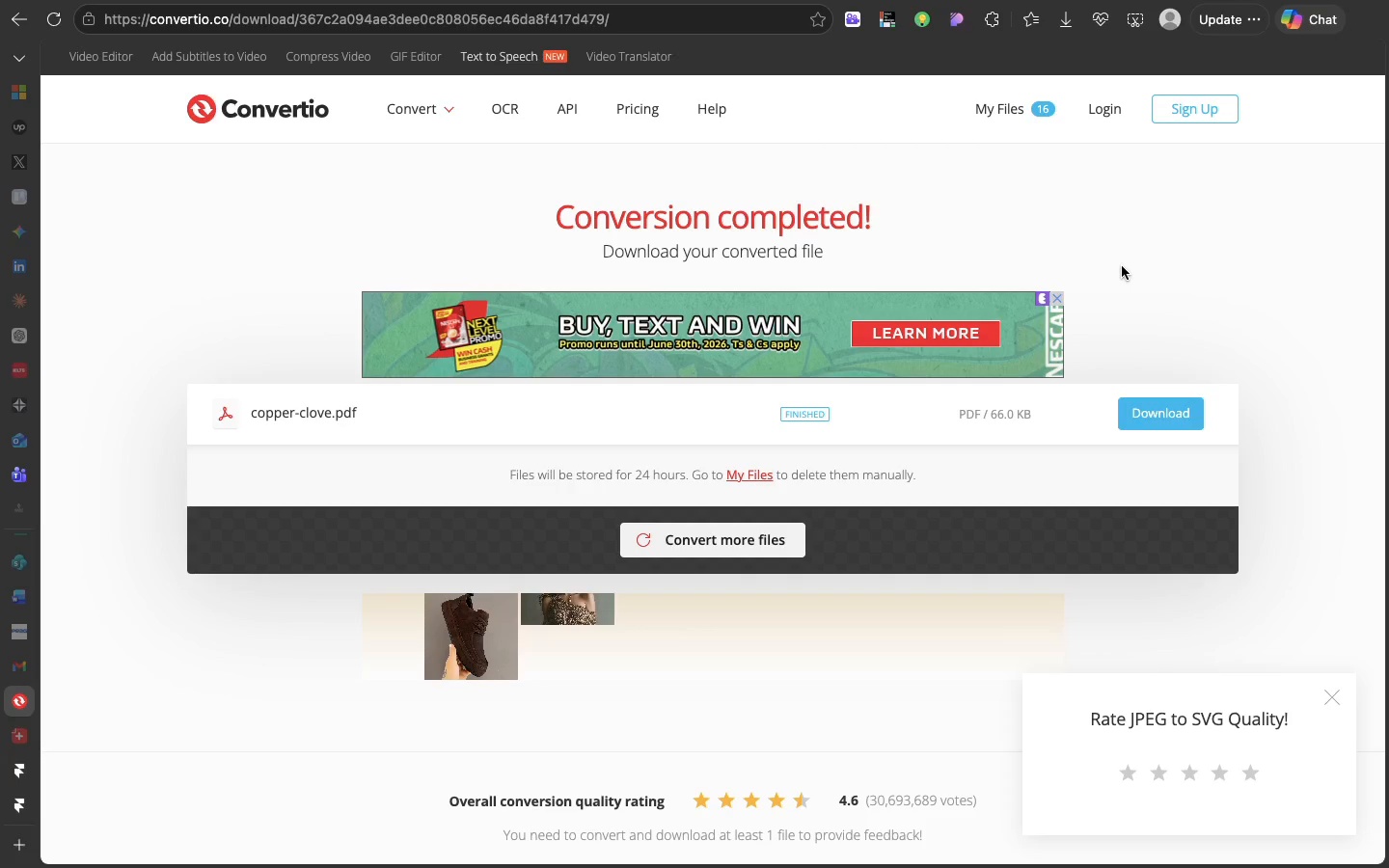 
left_click([18, 779])
 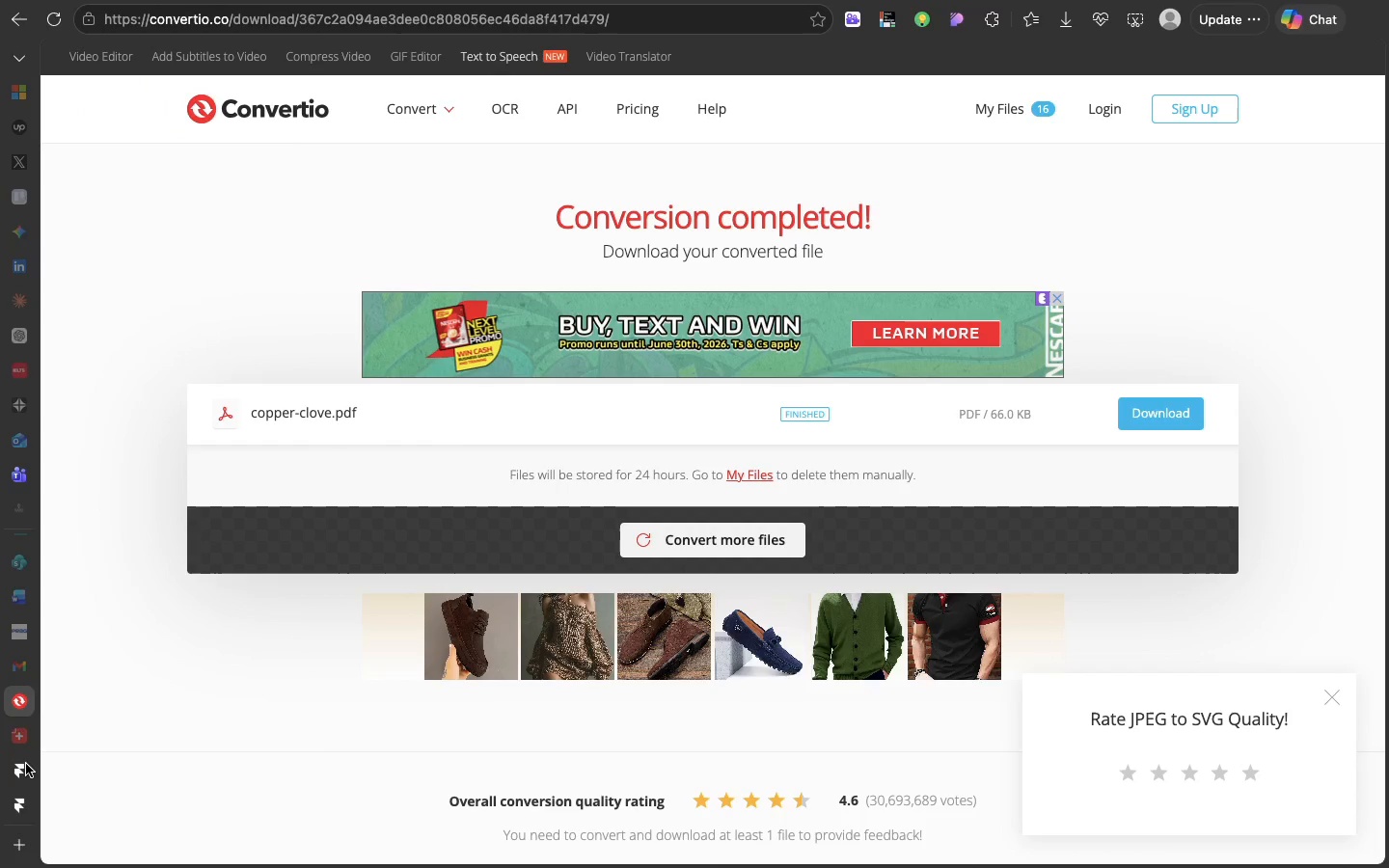 
left_click([26, 764])
 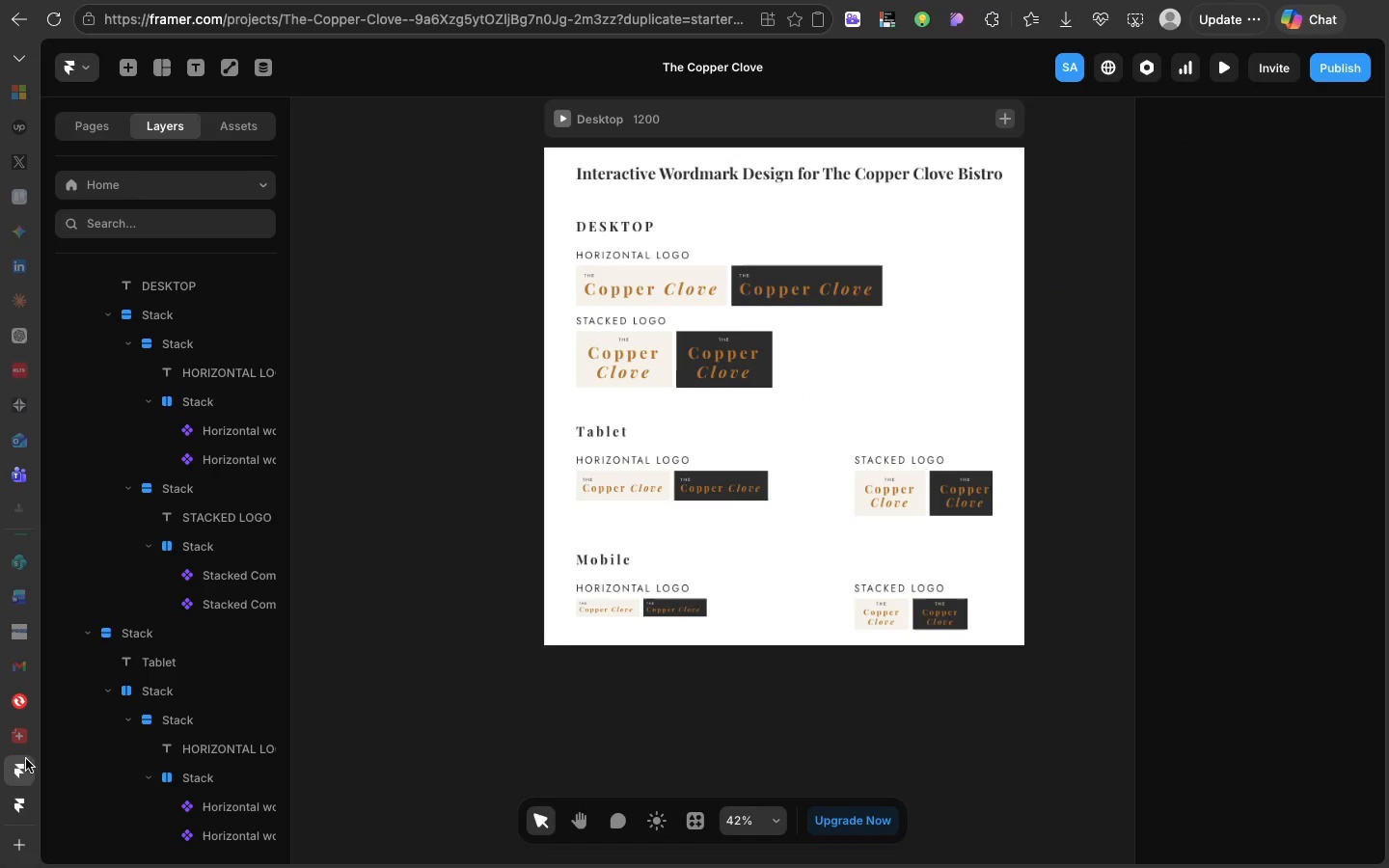 
wait(6.06)
 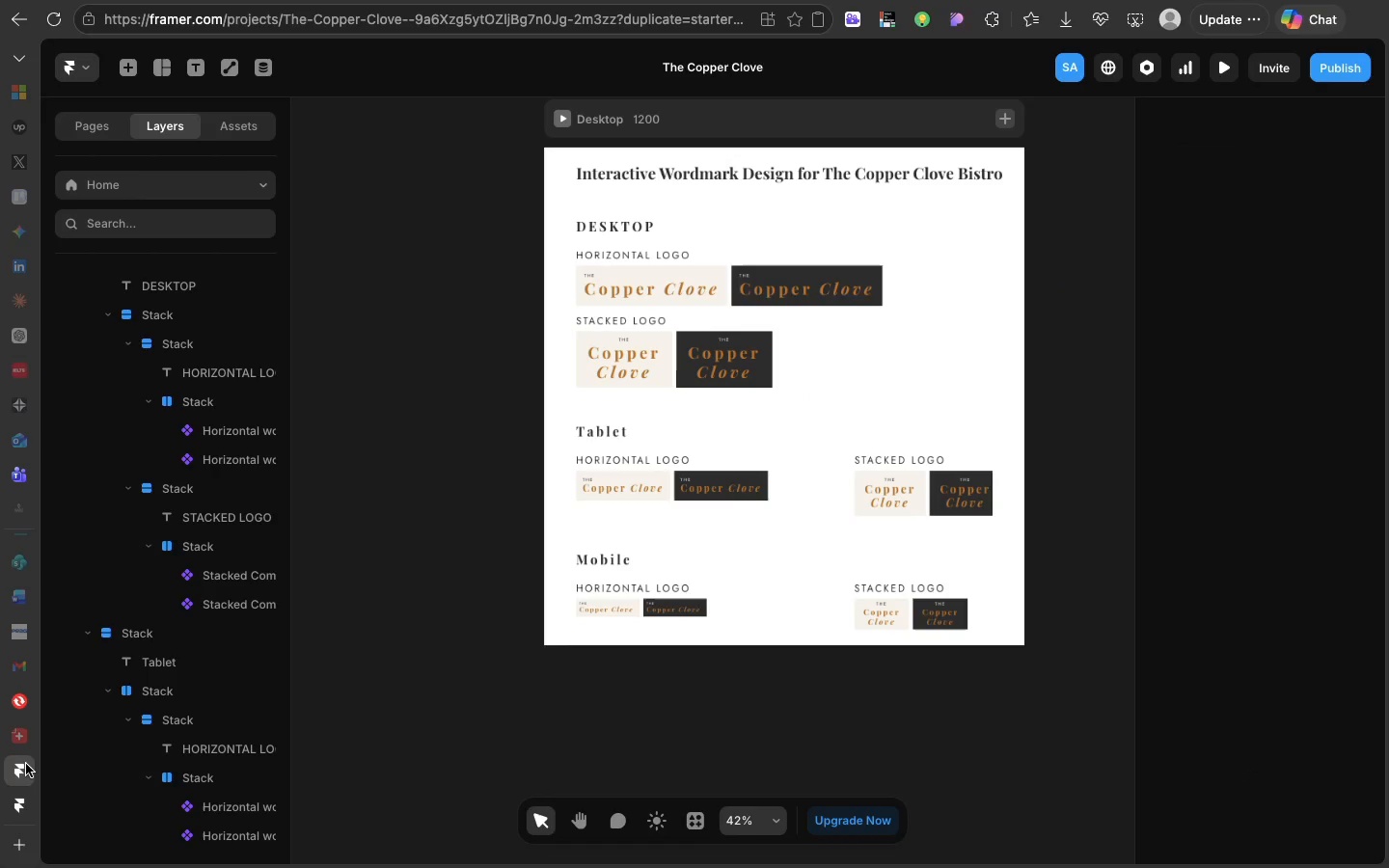 
scroll: coordinate [696, 417], scroll_direction: up, amount: 17.0
 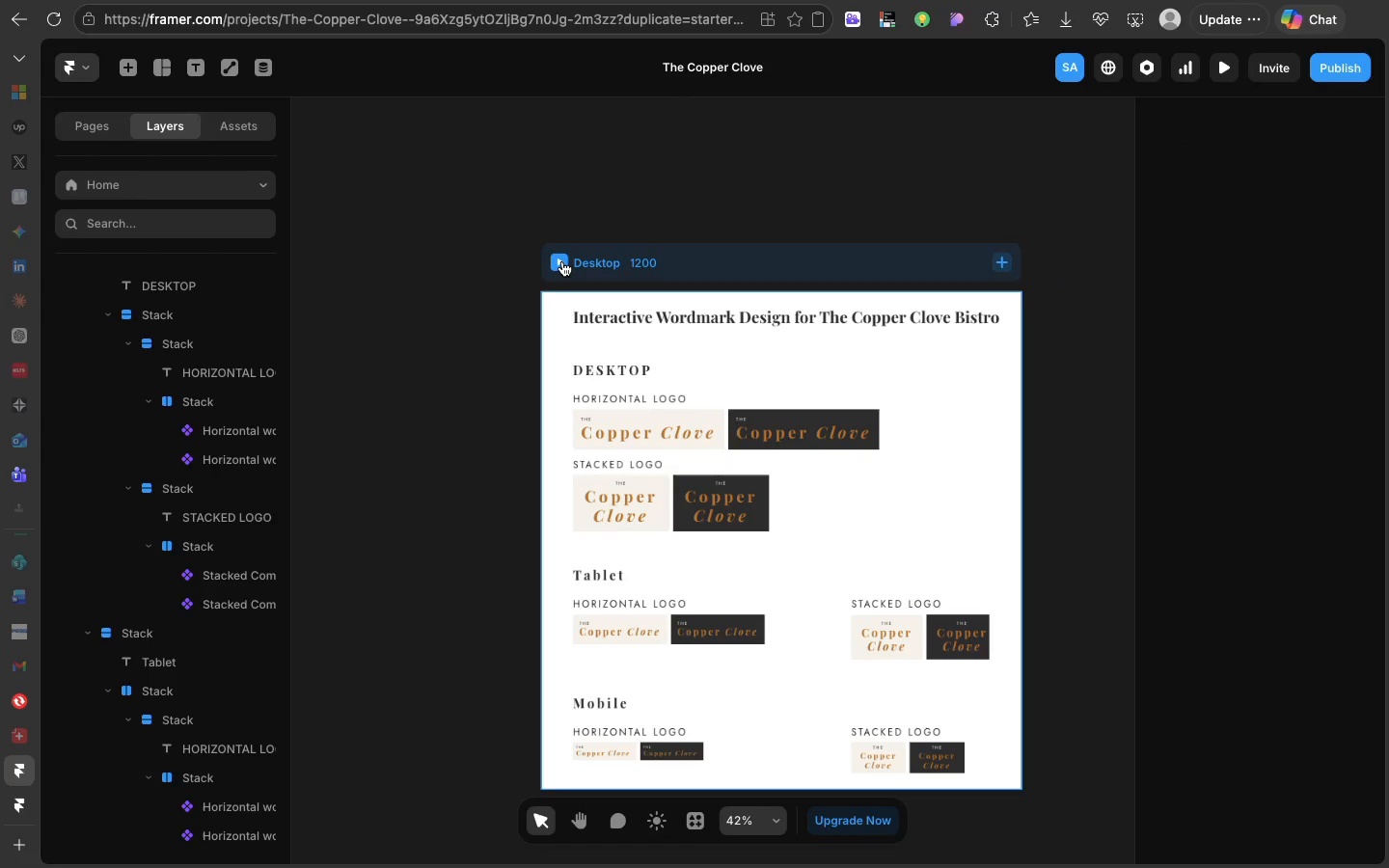 
left_click([562, 261])
 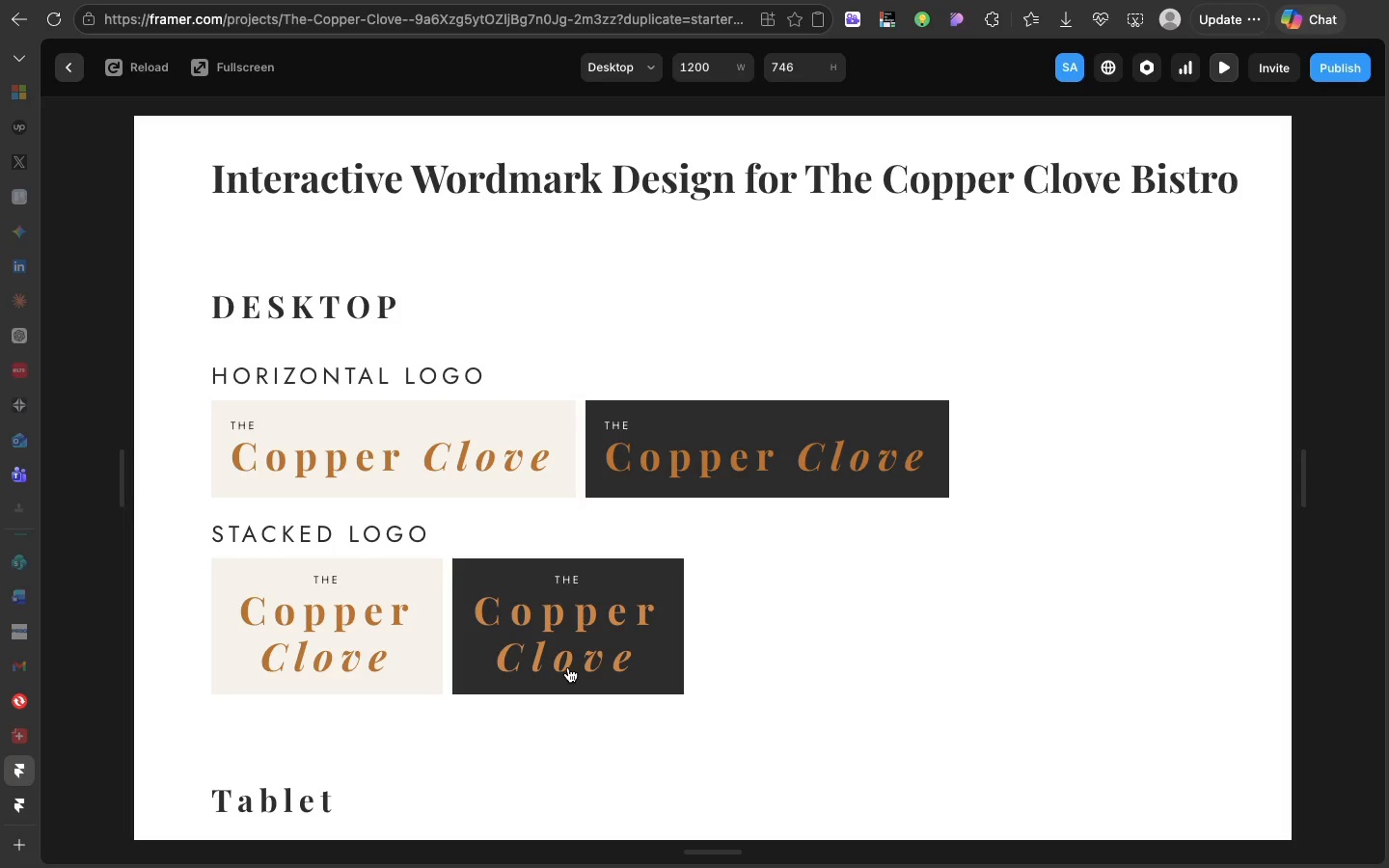 
wait(102.19)
 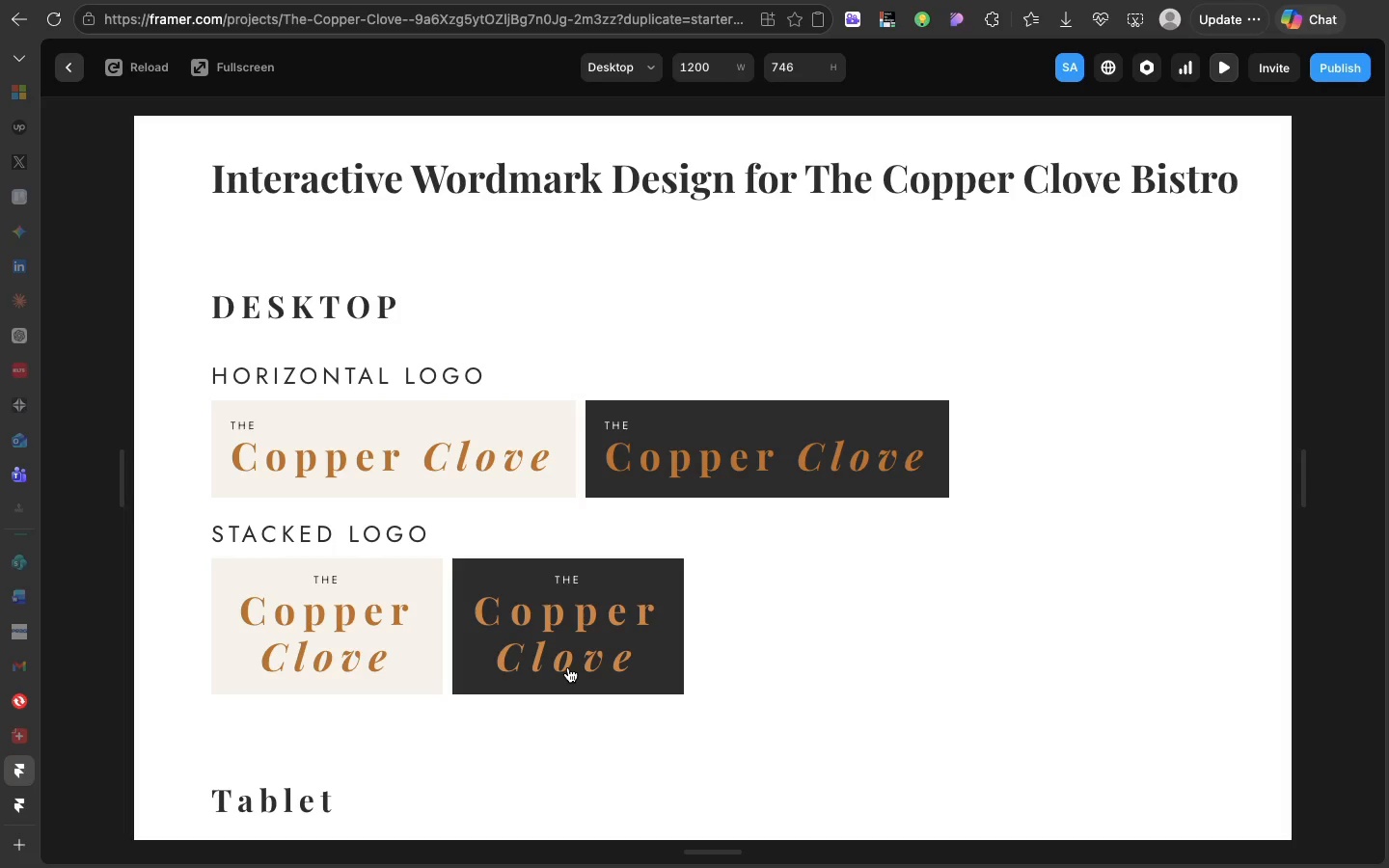 
scroll: coordinate [568, 667], scroll_direction: down, amount: 2.0
 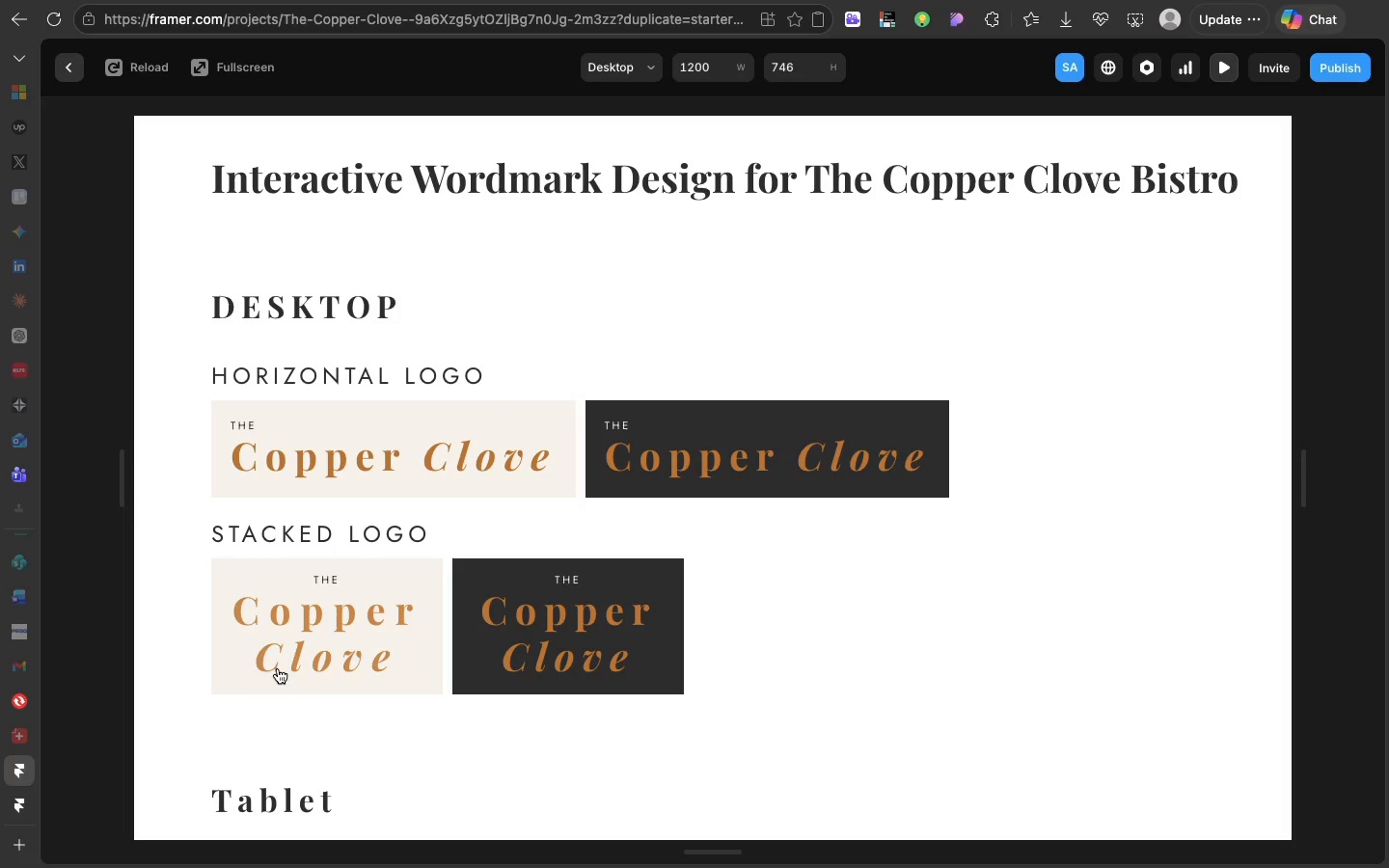 
wait(41.48)
 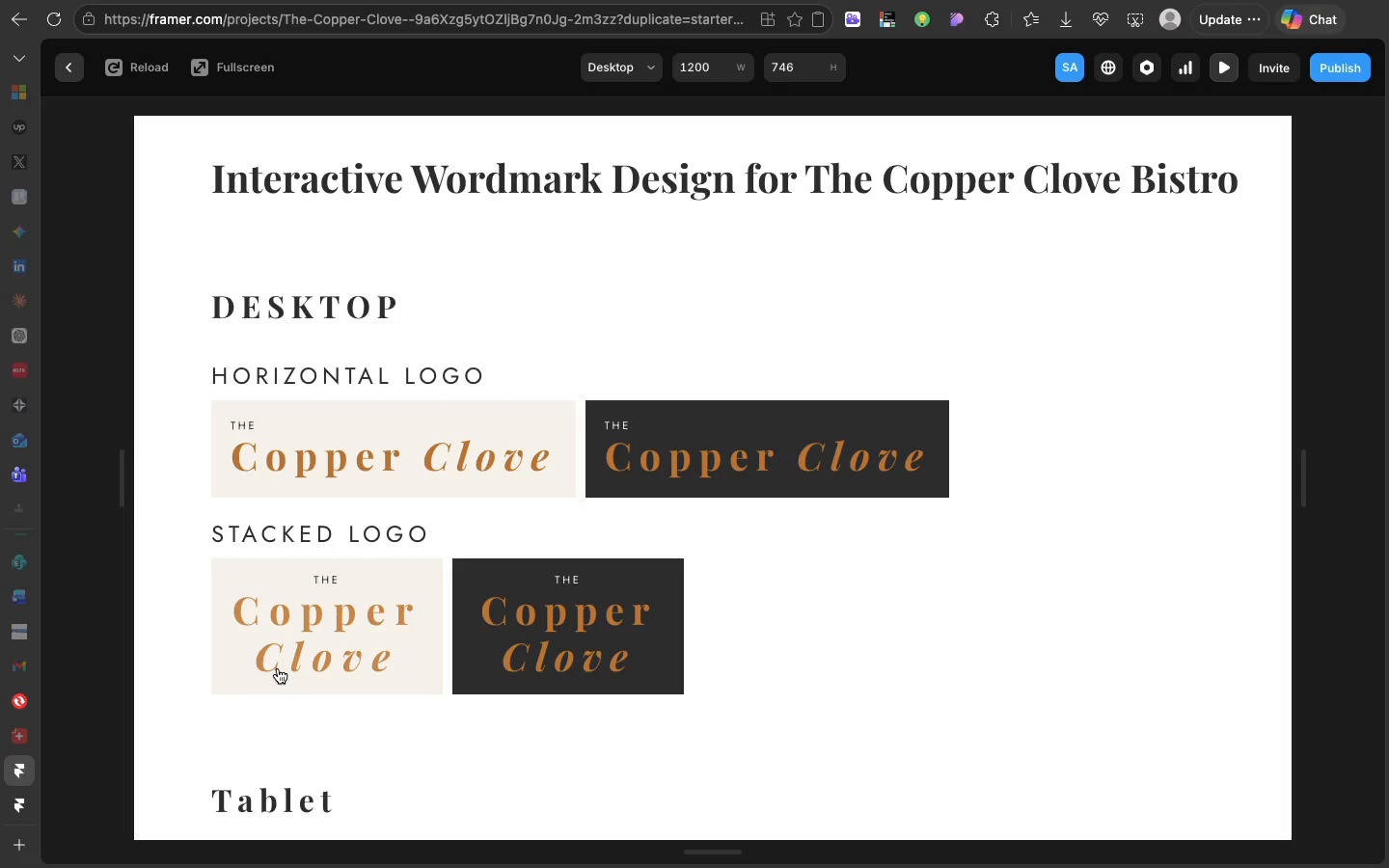 
scroll: coordinate [390, 475], scroll_direction: down, amount: 32.0
 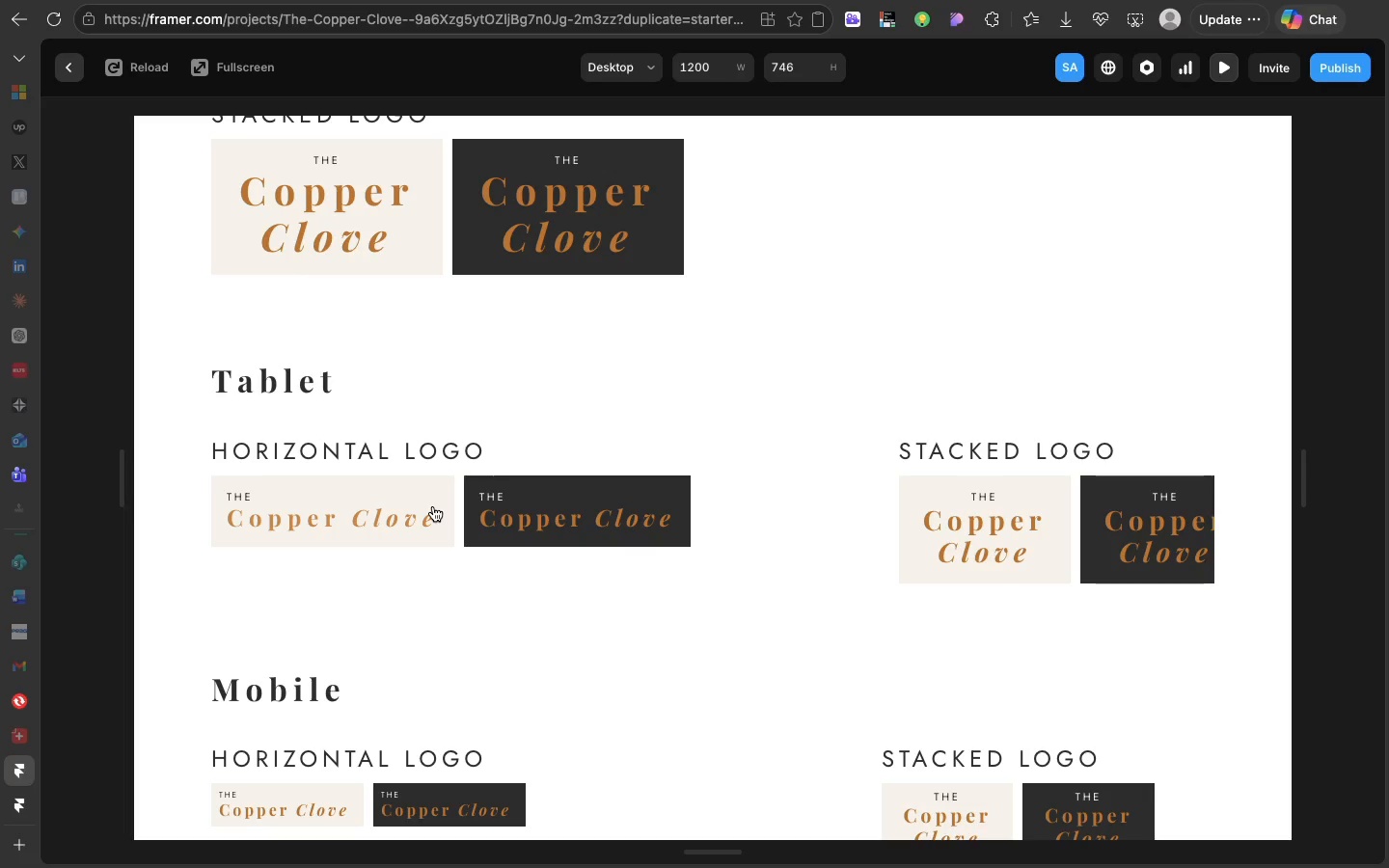 
wait(14.47)
 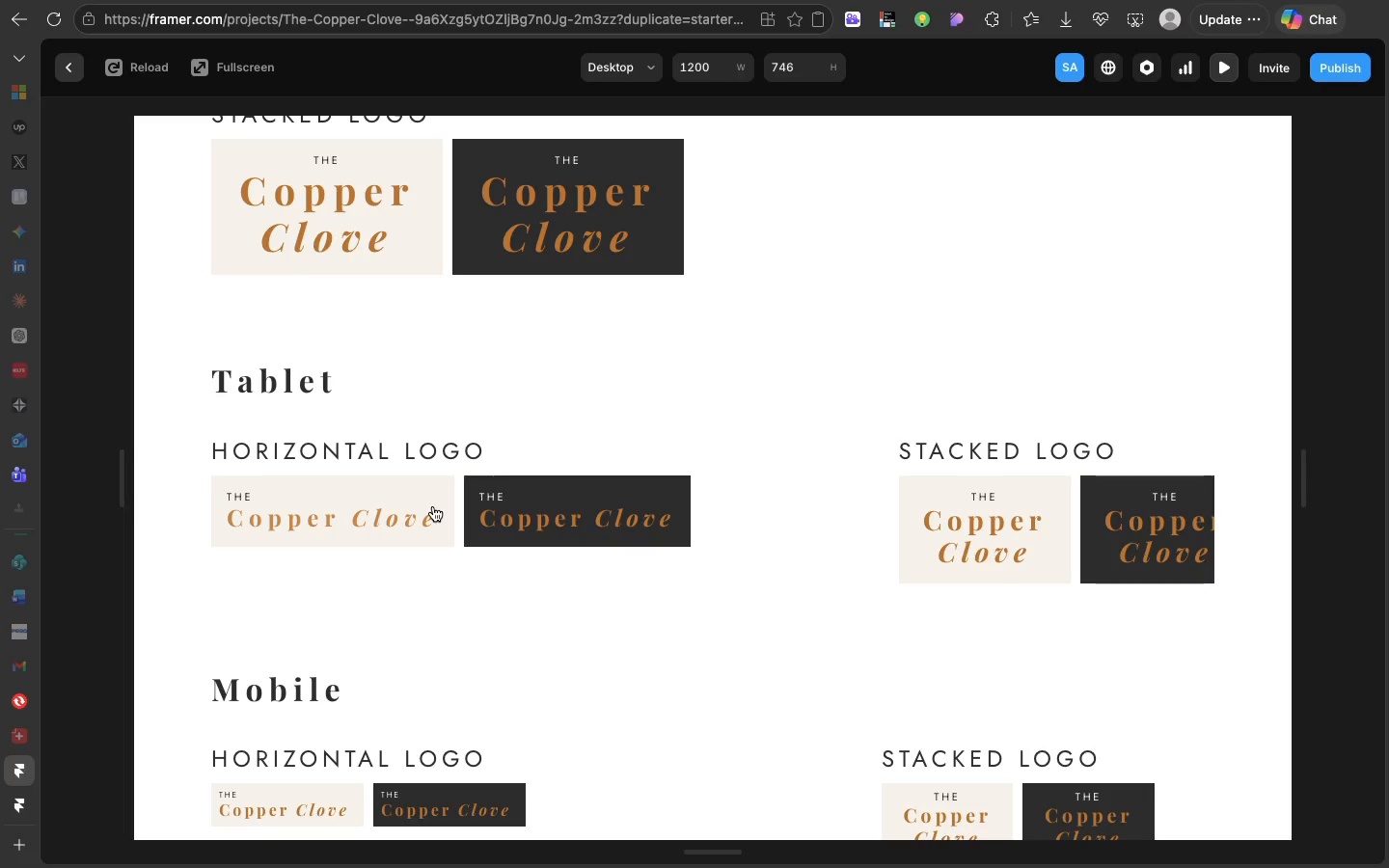 
scroll: coordinate [433, 504], scroll_direction: down, amount: 14.0
 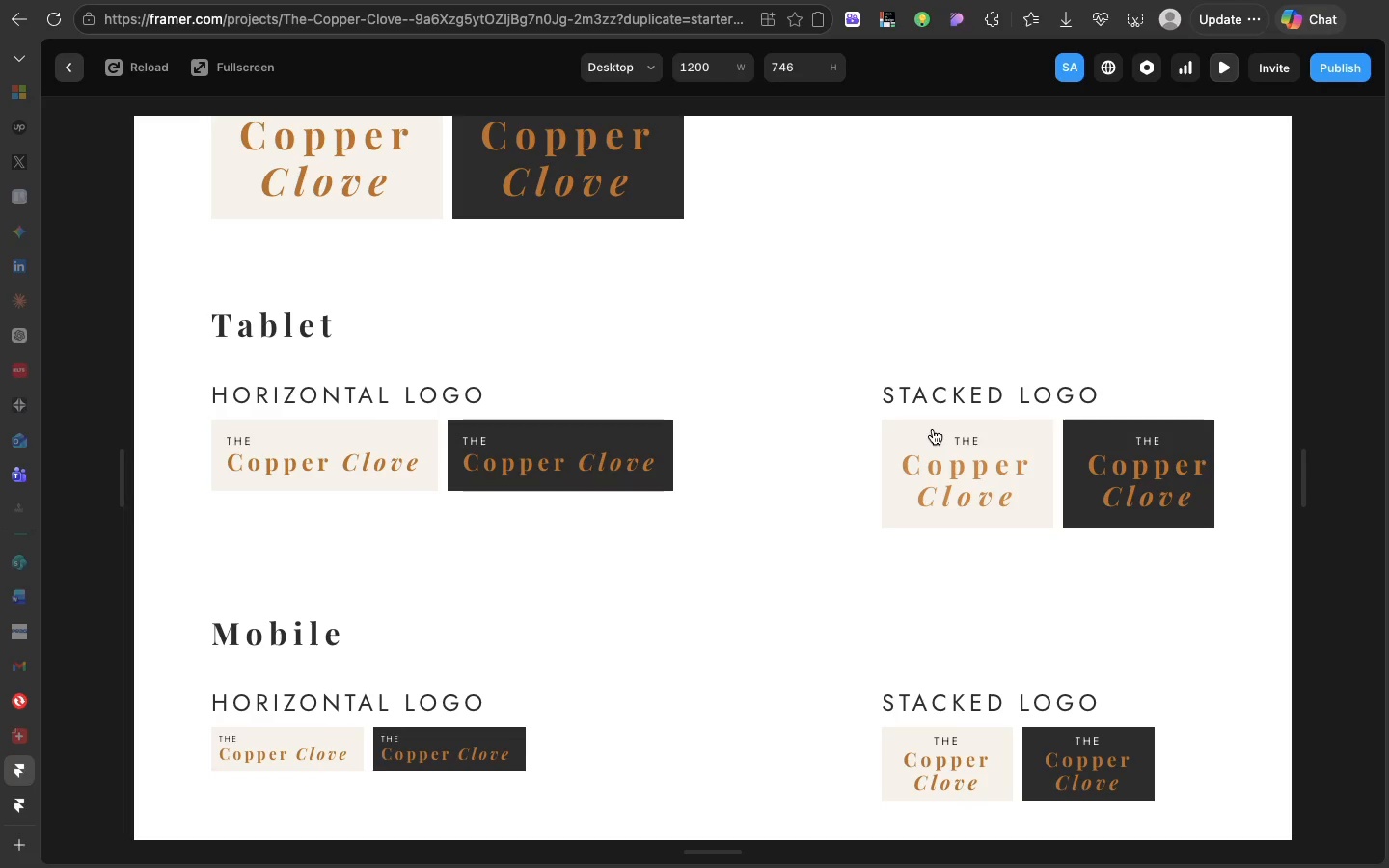 
wait(21.88)
 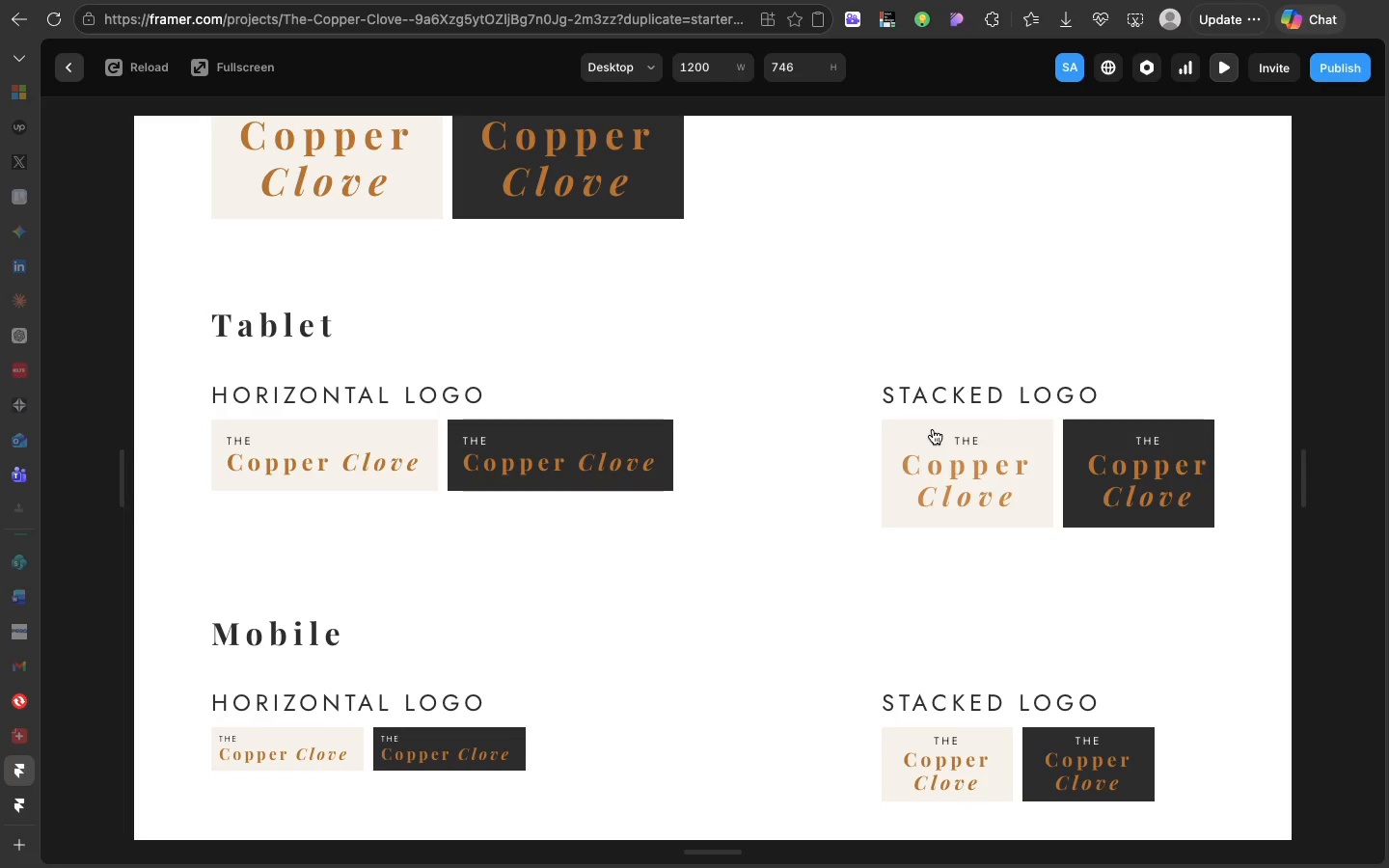 
scroll: coordinate [874, 402], scroll_direction: down, amount: 2.0
 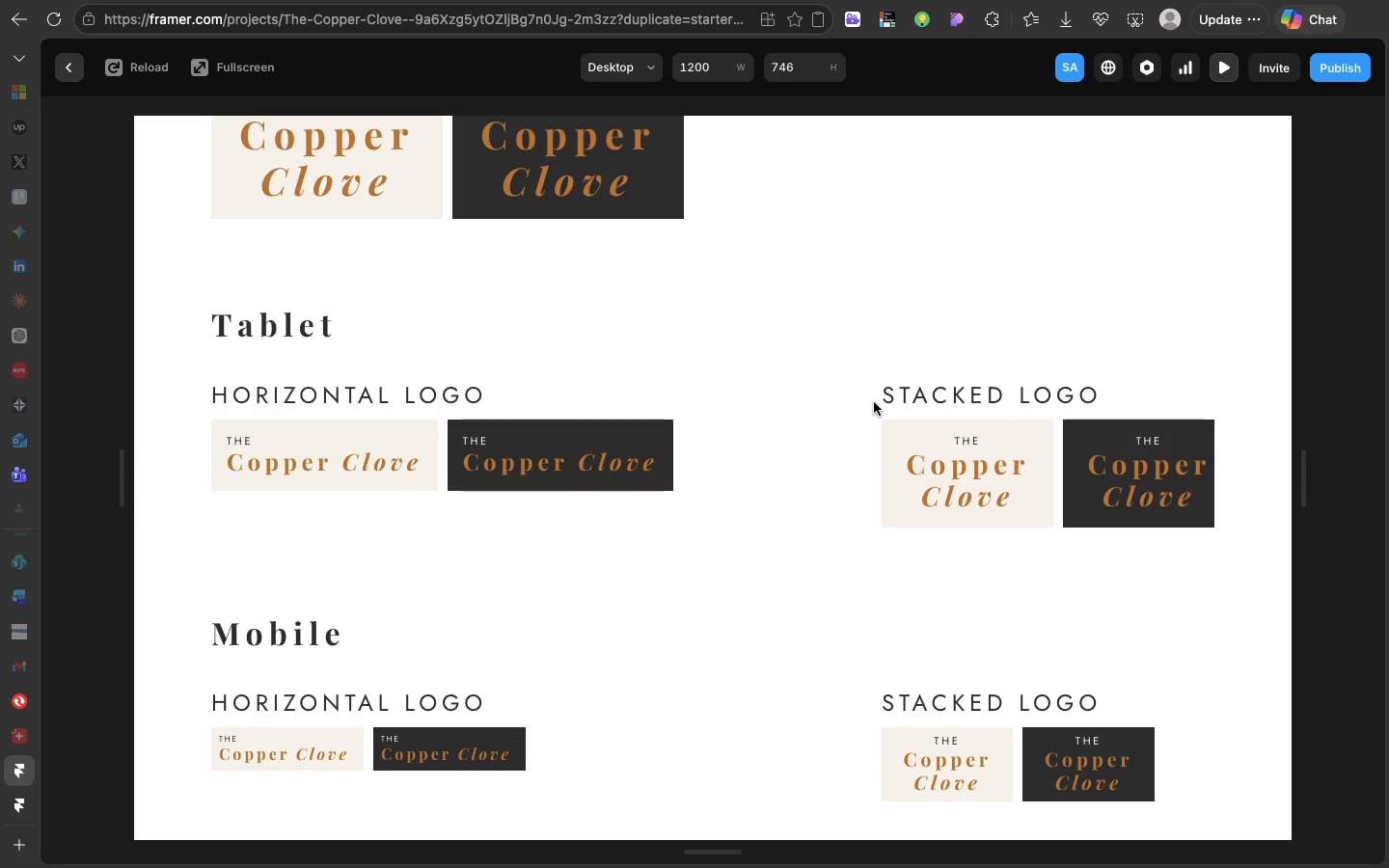 
wait(38.45)
 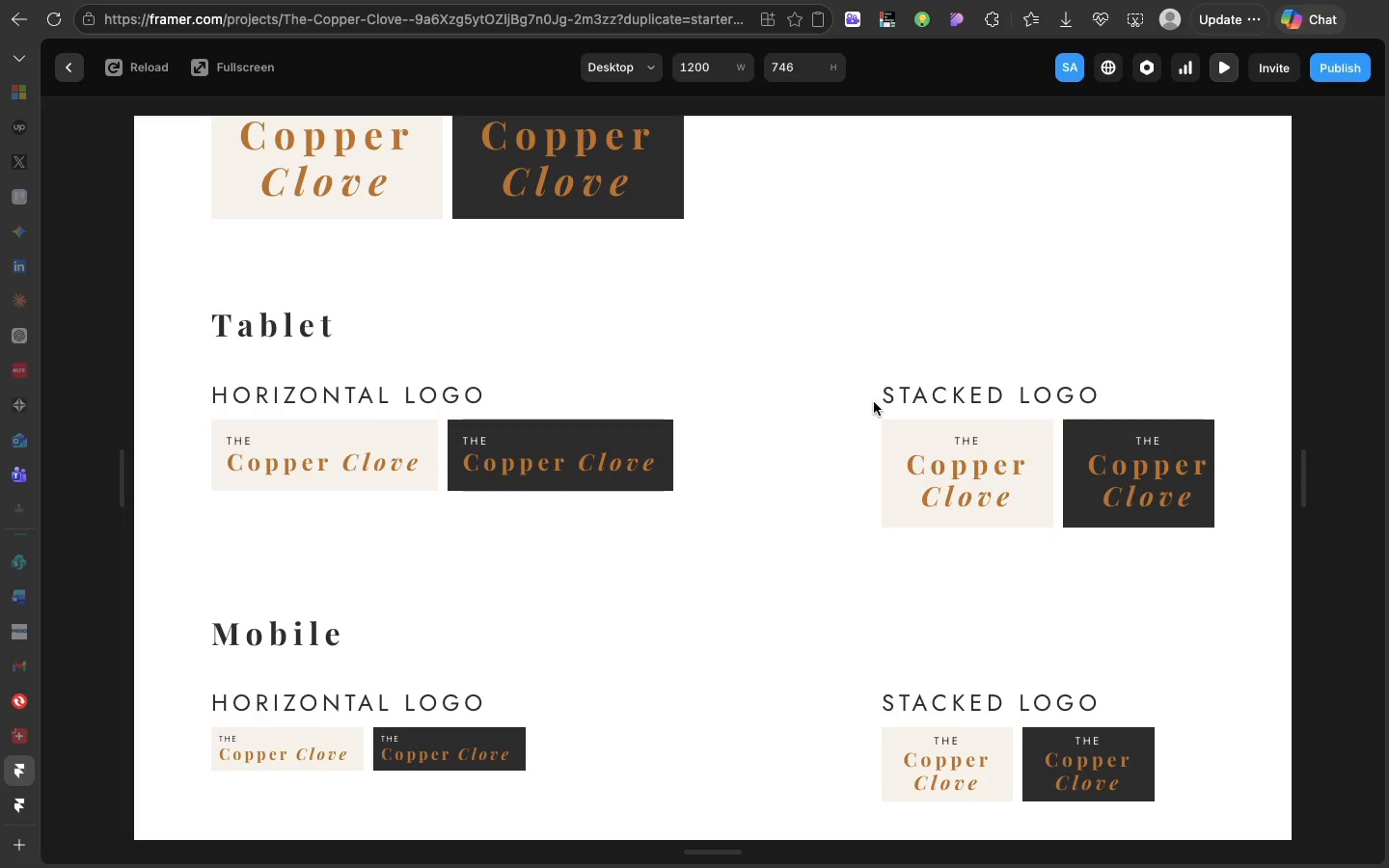 
scroll: coordinate [874, 402], scroll_direction: down, amount: 1.0
 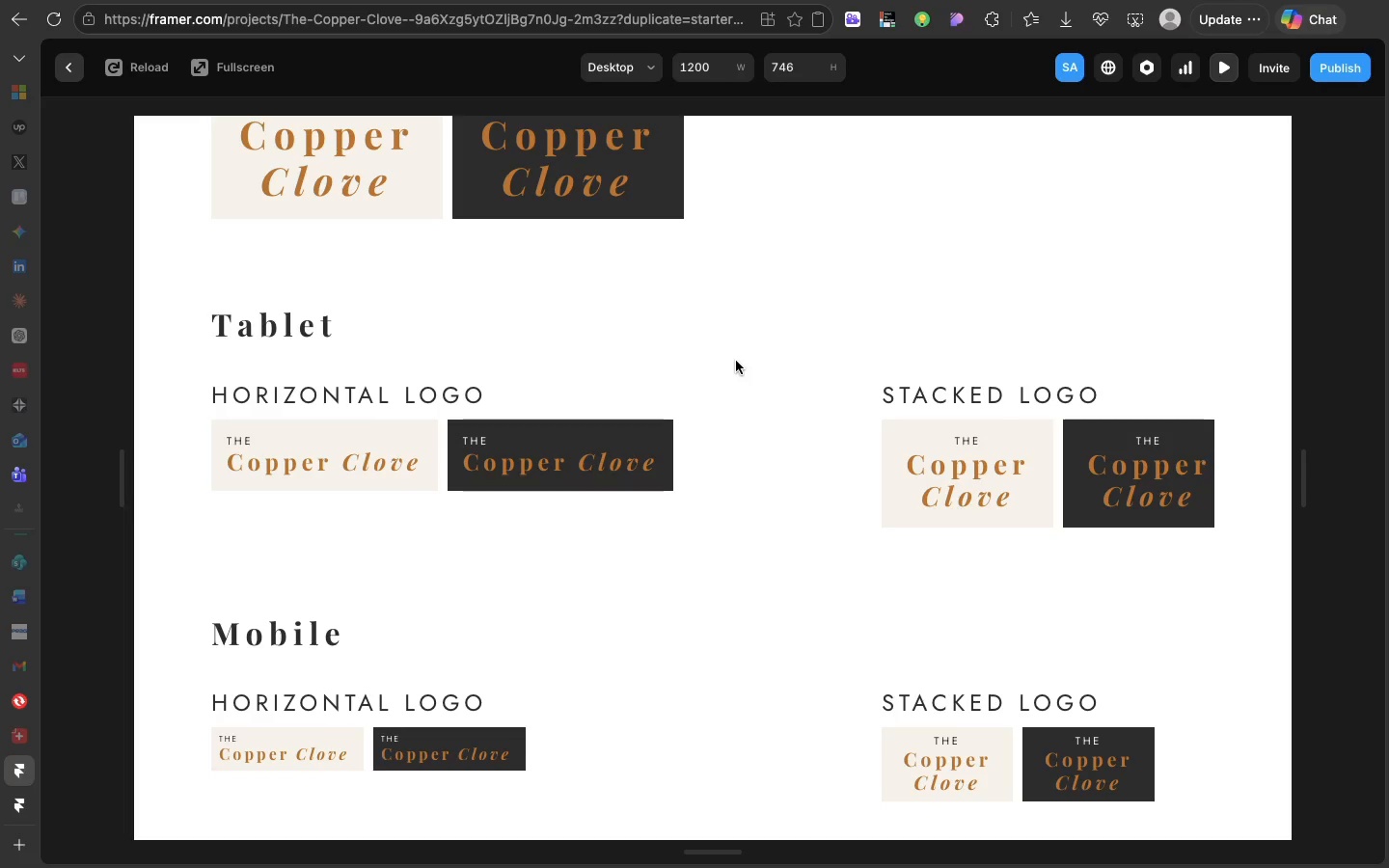 
wait(23.48)
 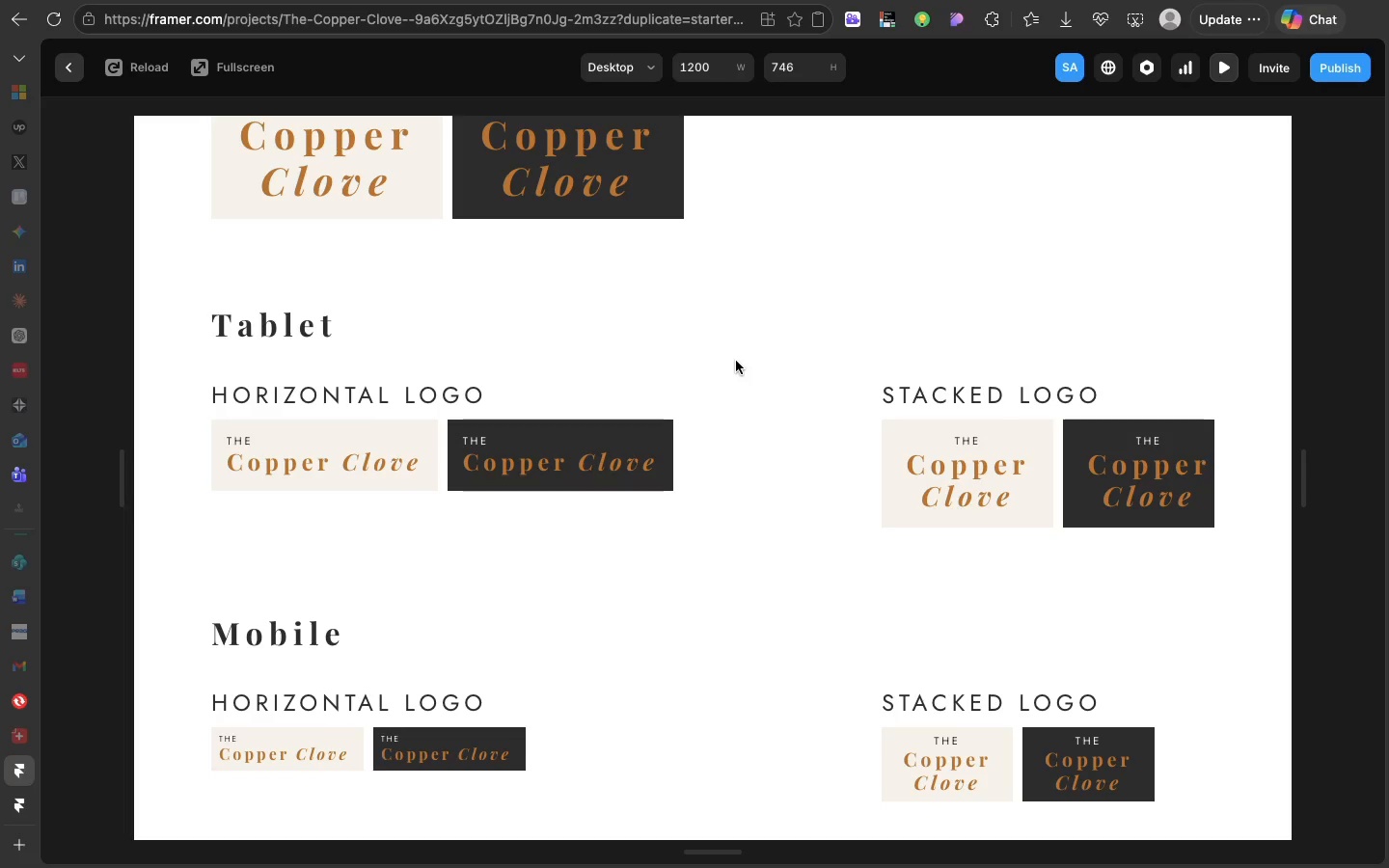 
scroll: coordinate [736, 361], scroll_direction: down, amount: 8.0
 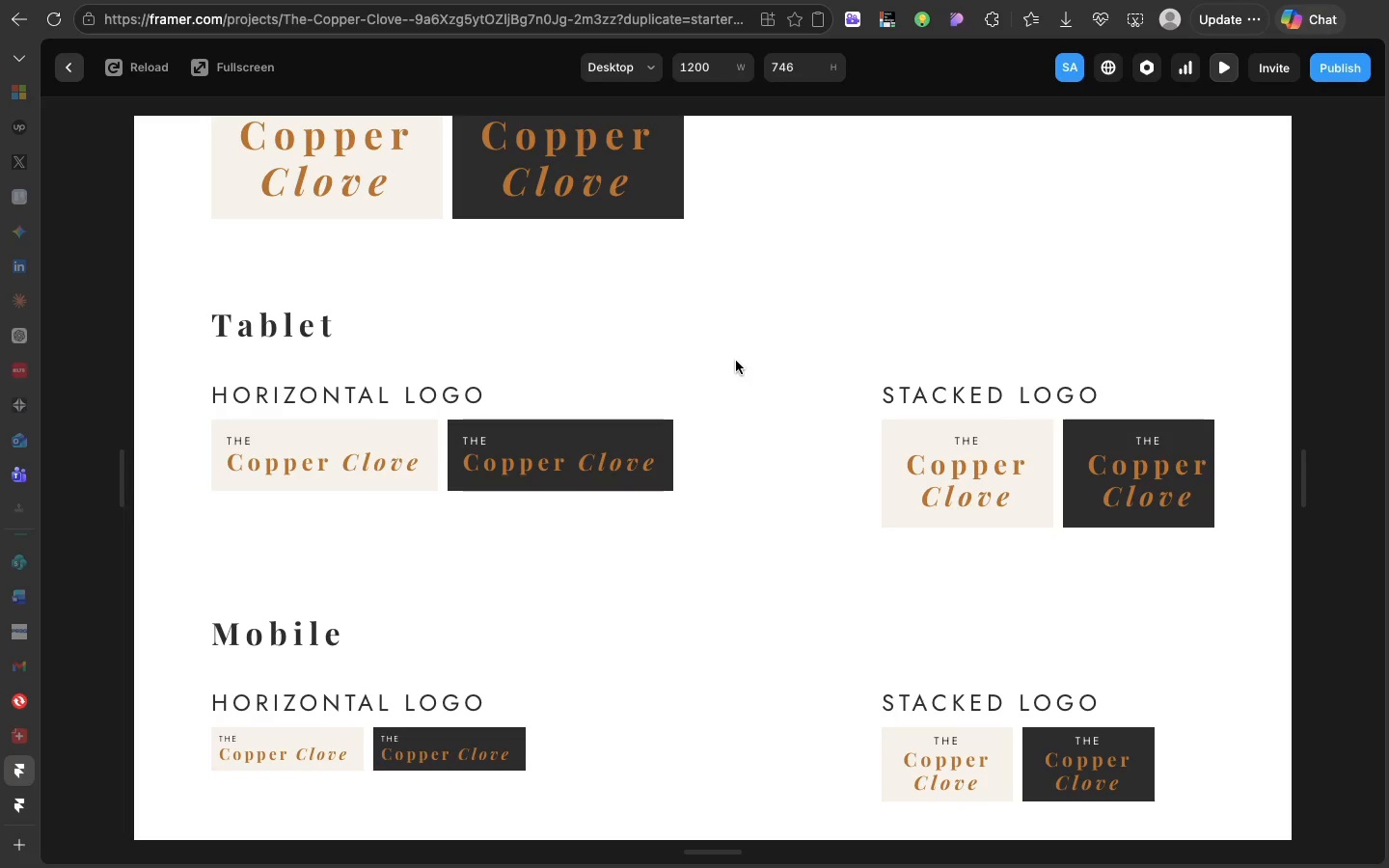 
scroll: coordinate [736, 361], scroll_direction: up, amount: 16.0
 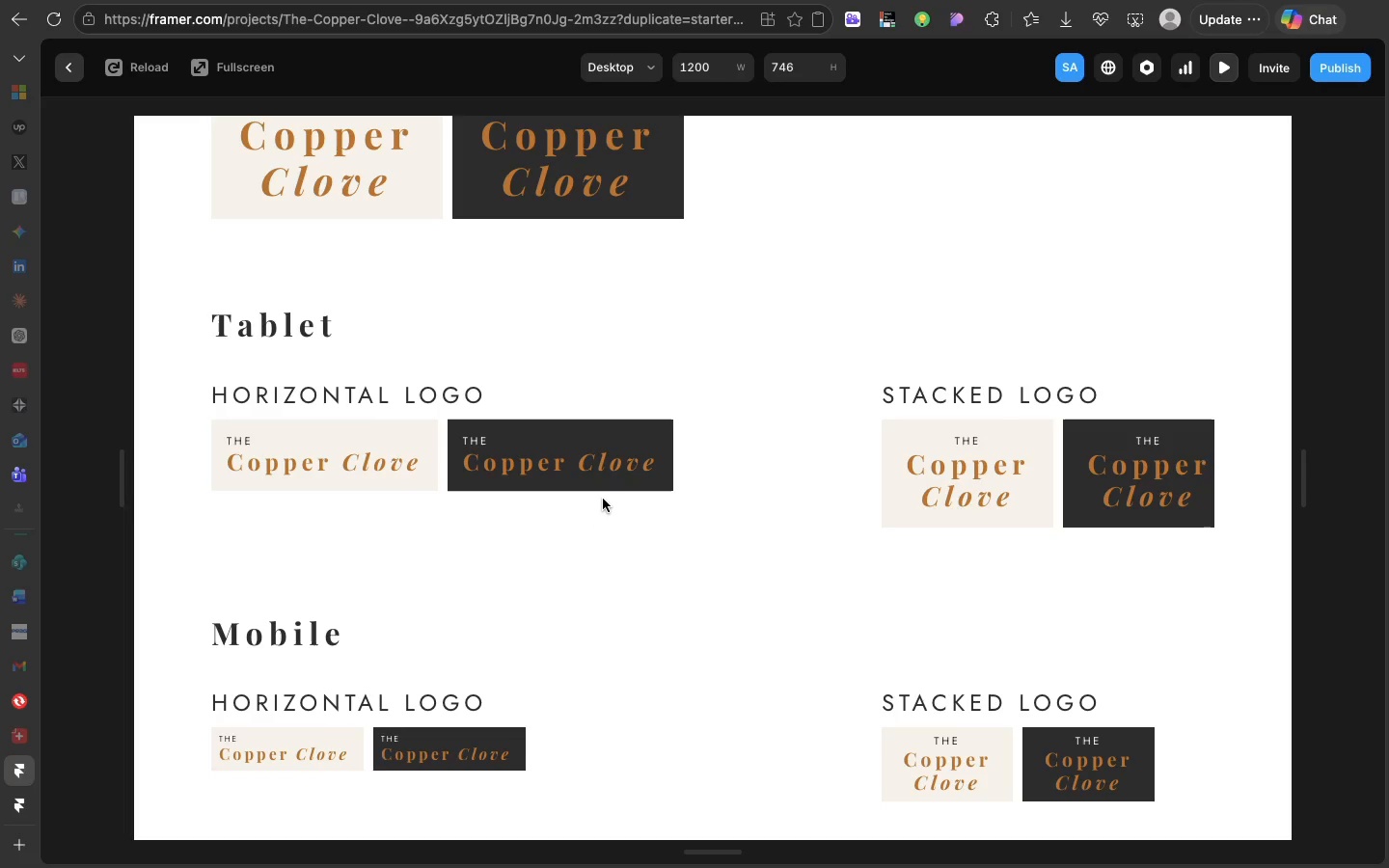 
wait(5.69)
 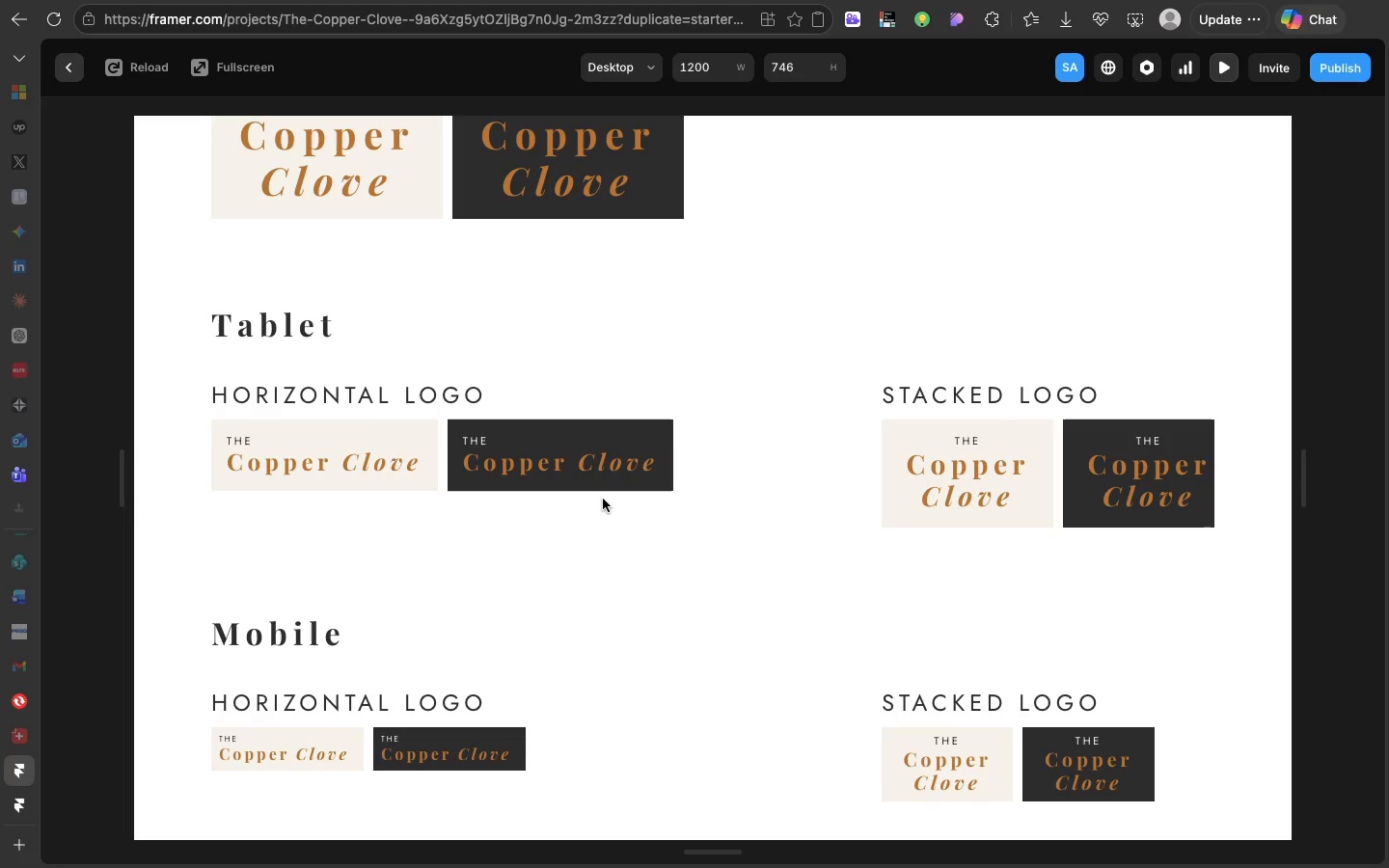 
scroll: coordinate [700, 631], scroll_direction: up, amount: 60.0
 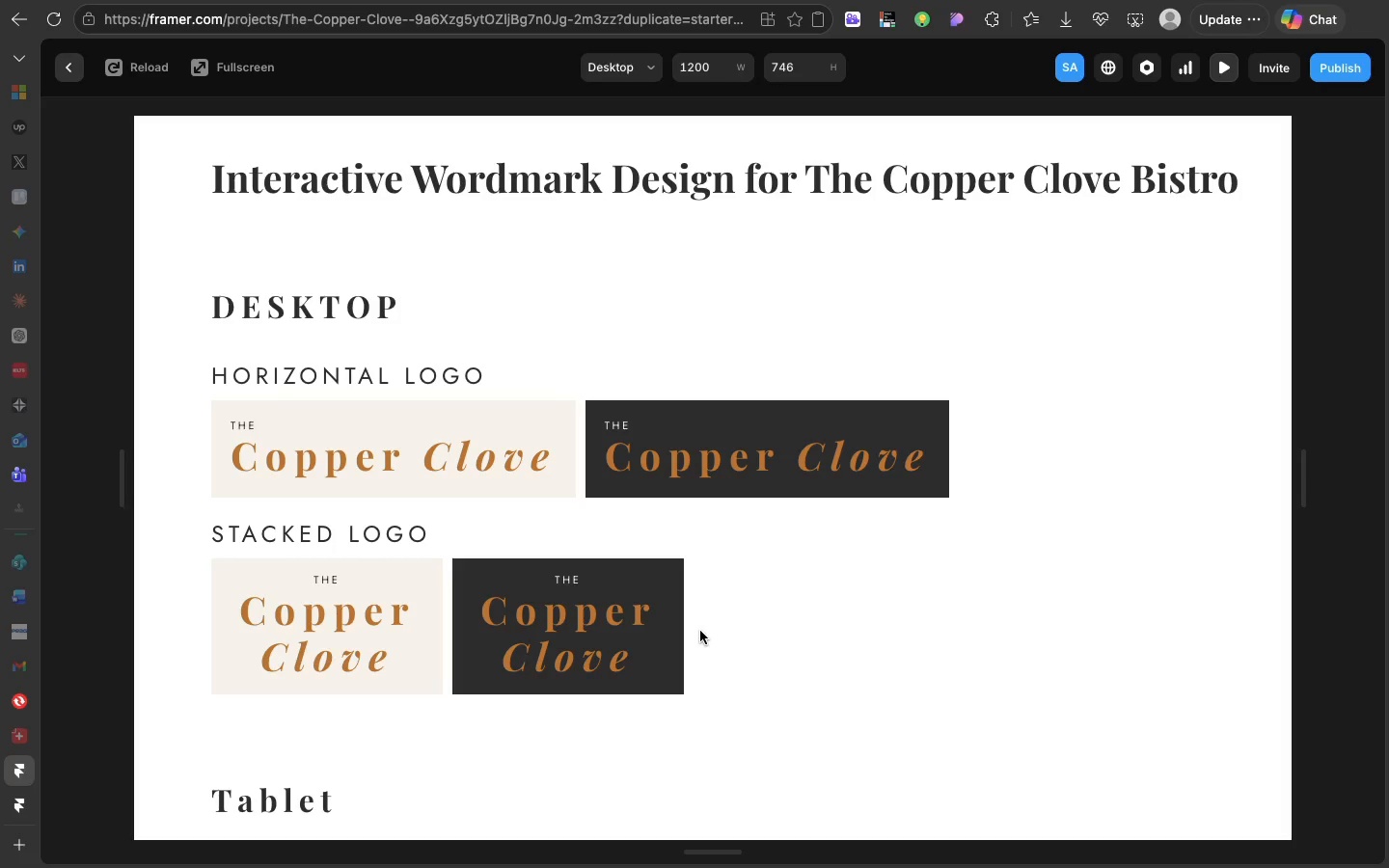 
wait(17.47)
 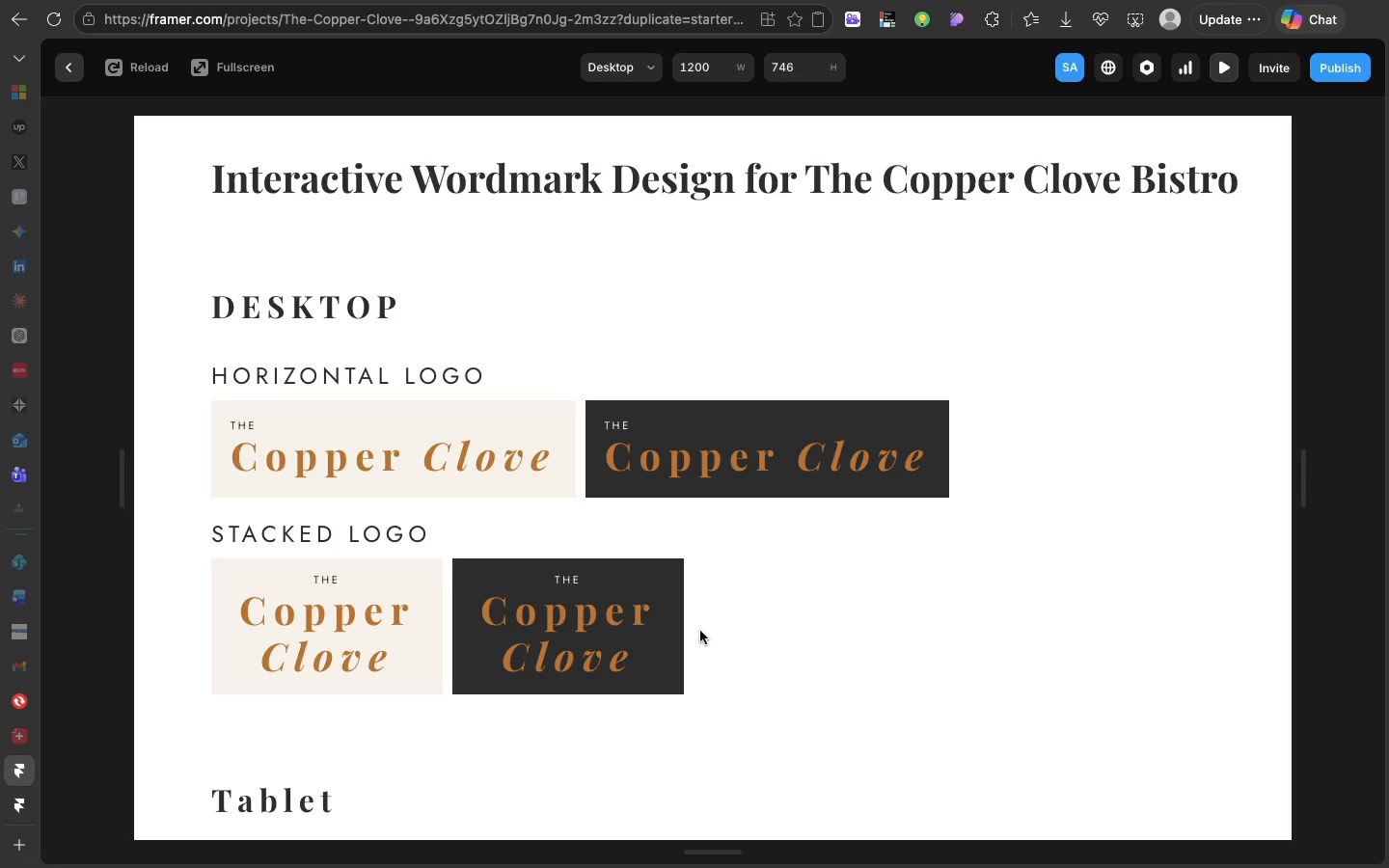 
scroll: coordinate [700, 631], scroll_direction: down, amount: 9.0
 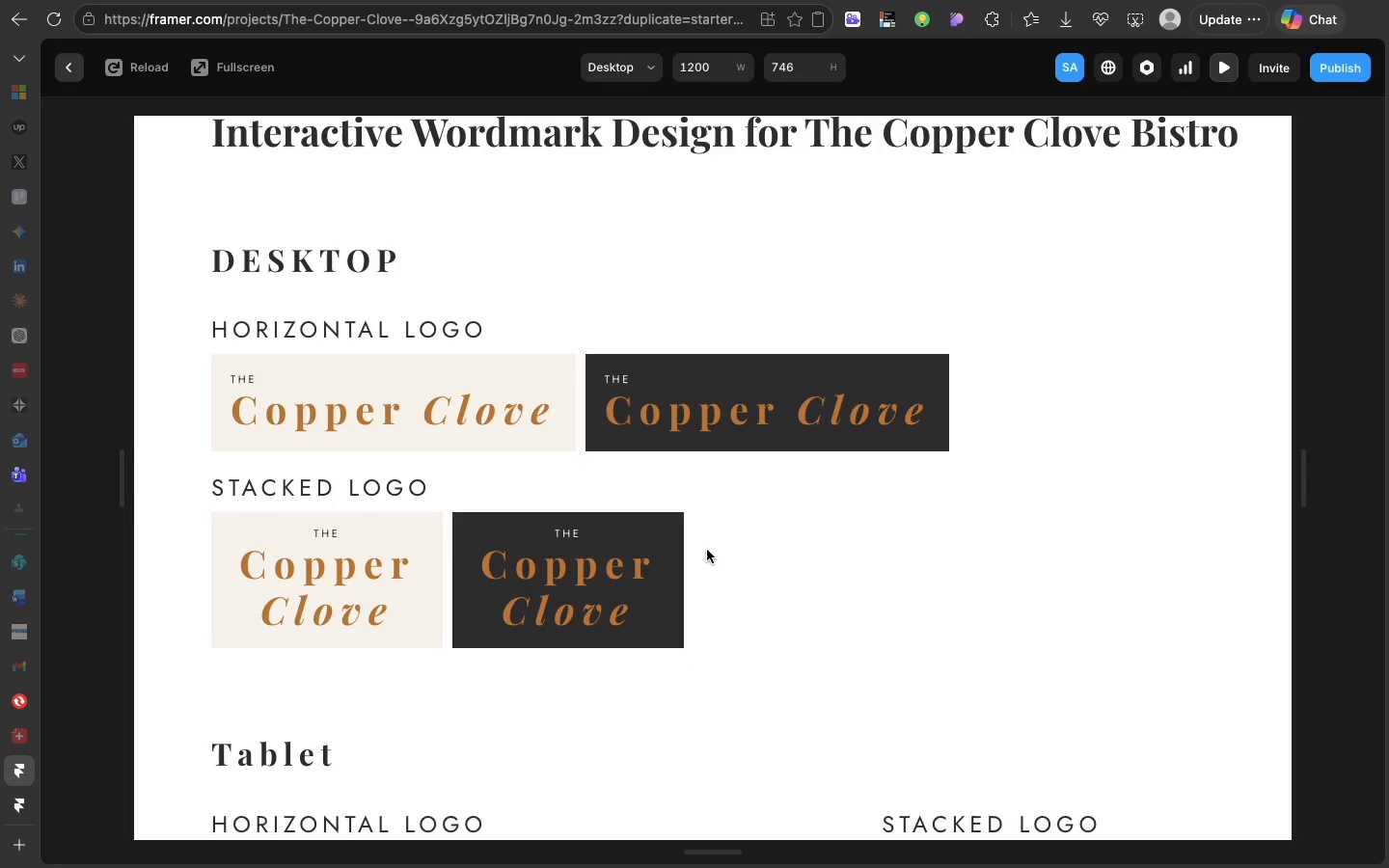 
wait(14.83)
 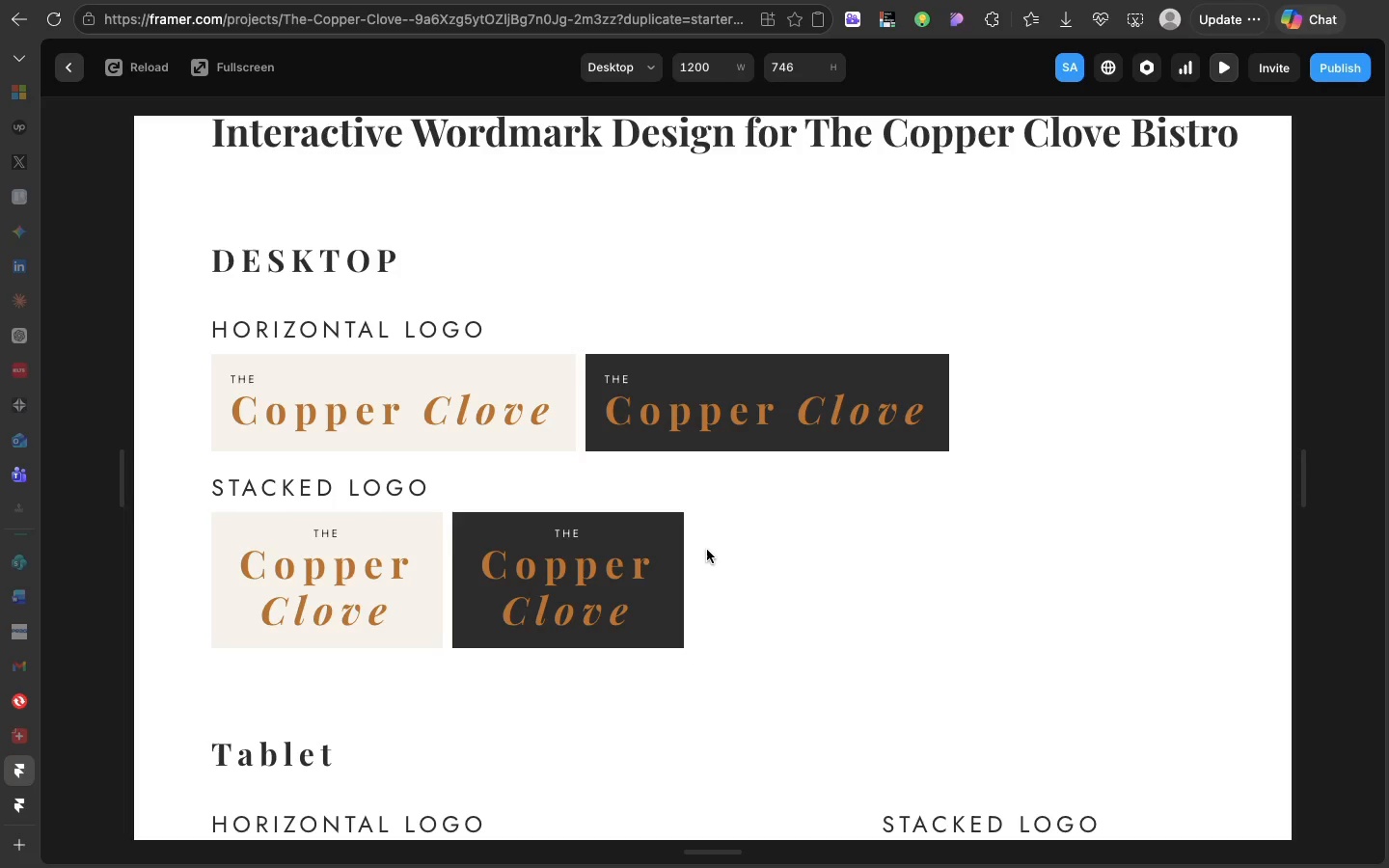 
scroll: coordinate [642, 551], scroll_direction: down, amount: 13.0
 